 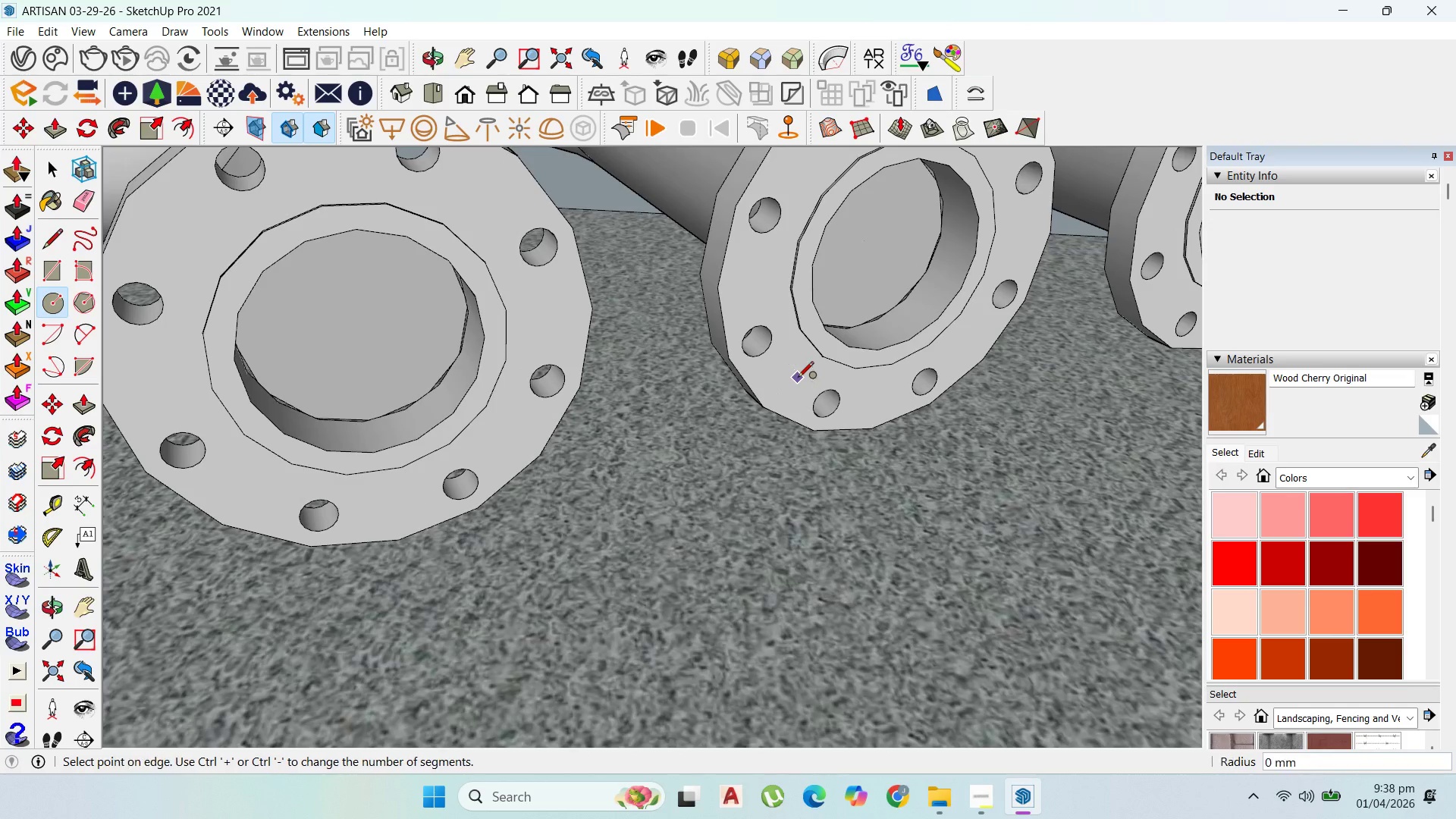 
left_click_drag(start_coordinate=[797, 378], to_coordinate=[808, 384])
 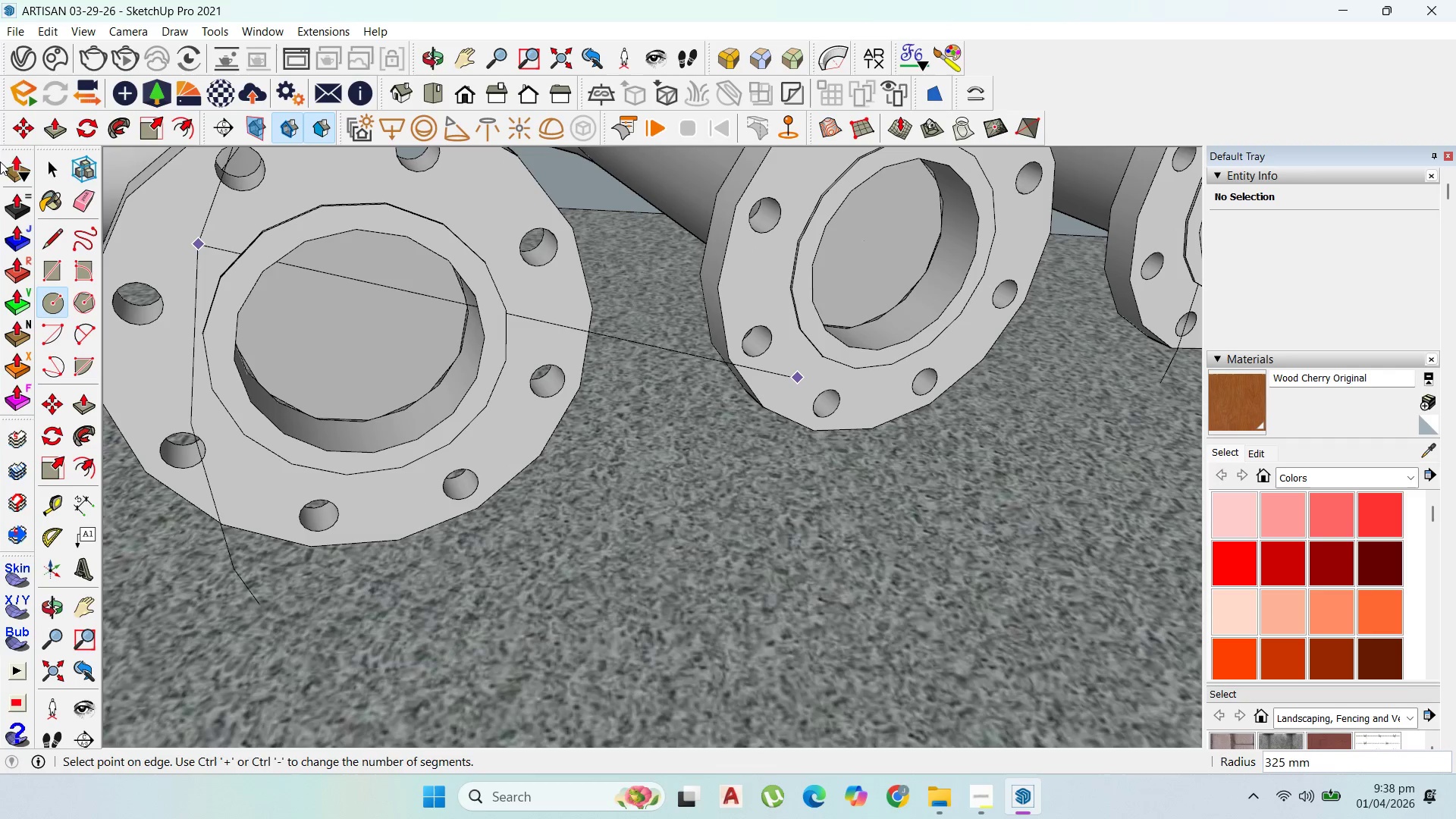 
scroll: coordinate [796, 378], scroll_direction: up, amount: 10.0
 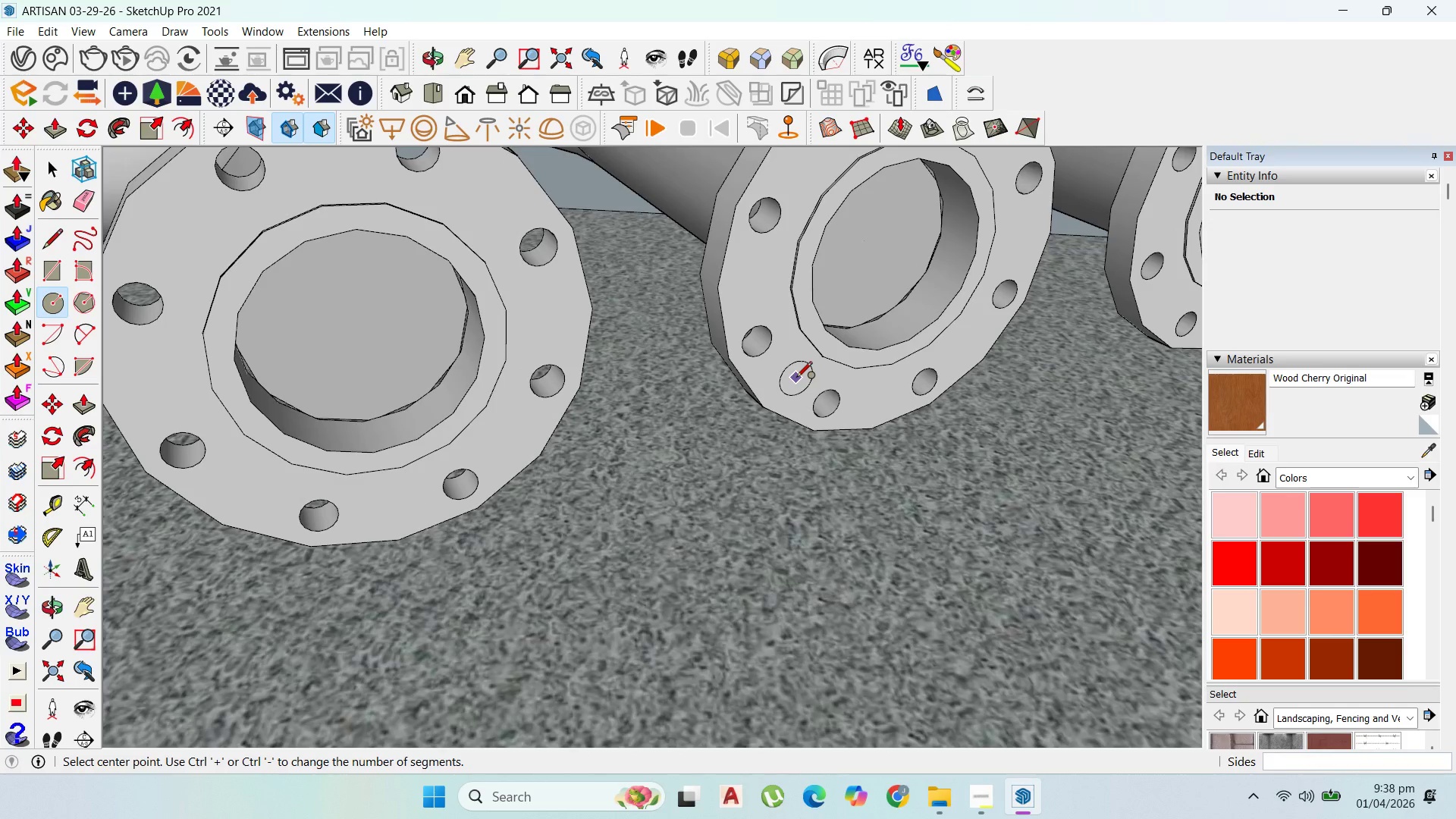 
left_click([58, 164])
 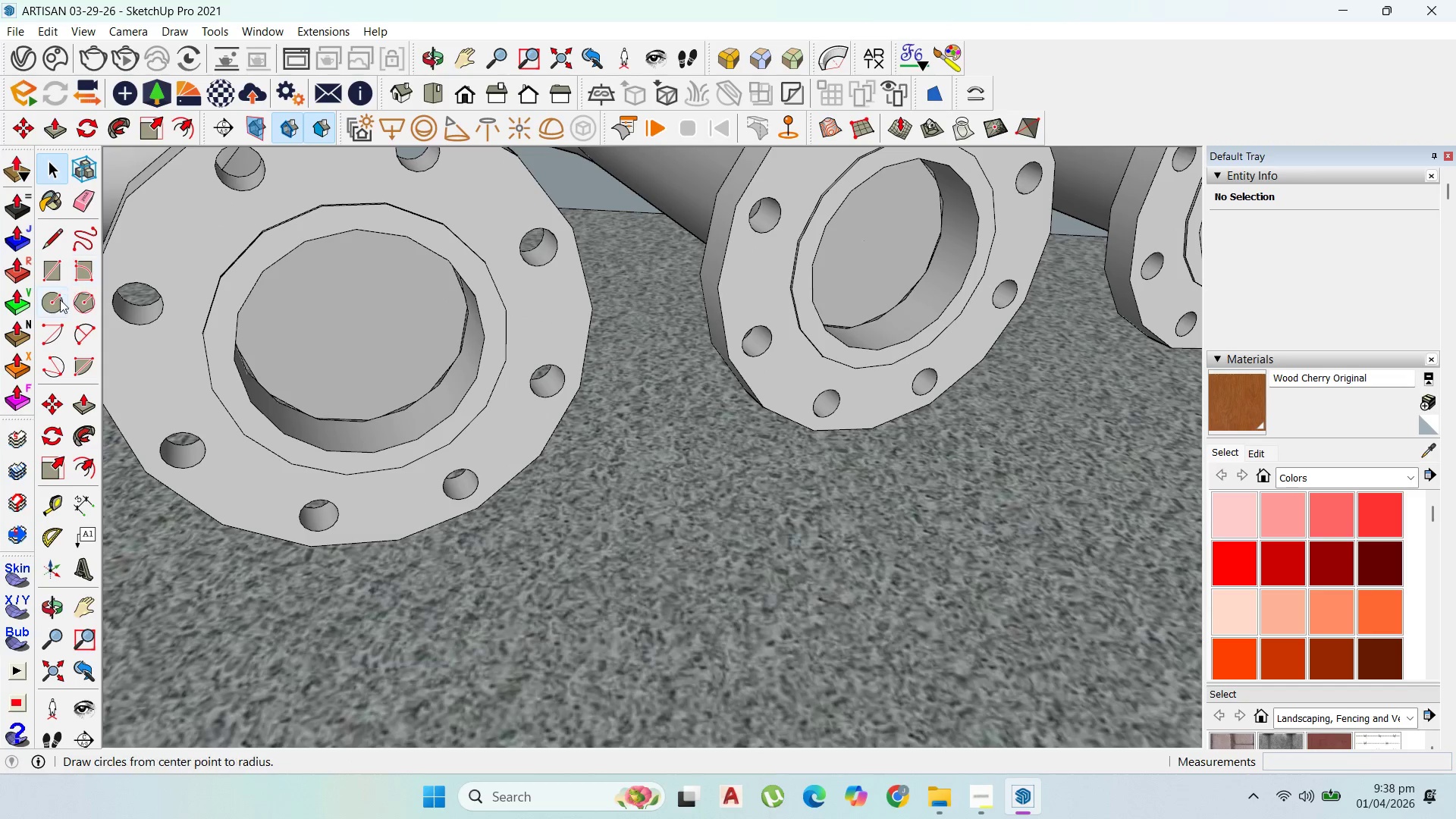 
left_click([60, 302])
 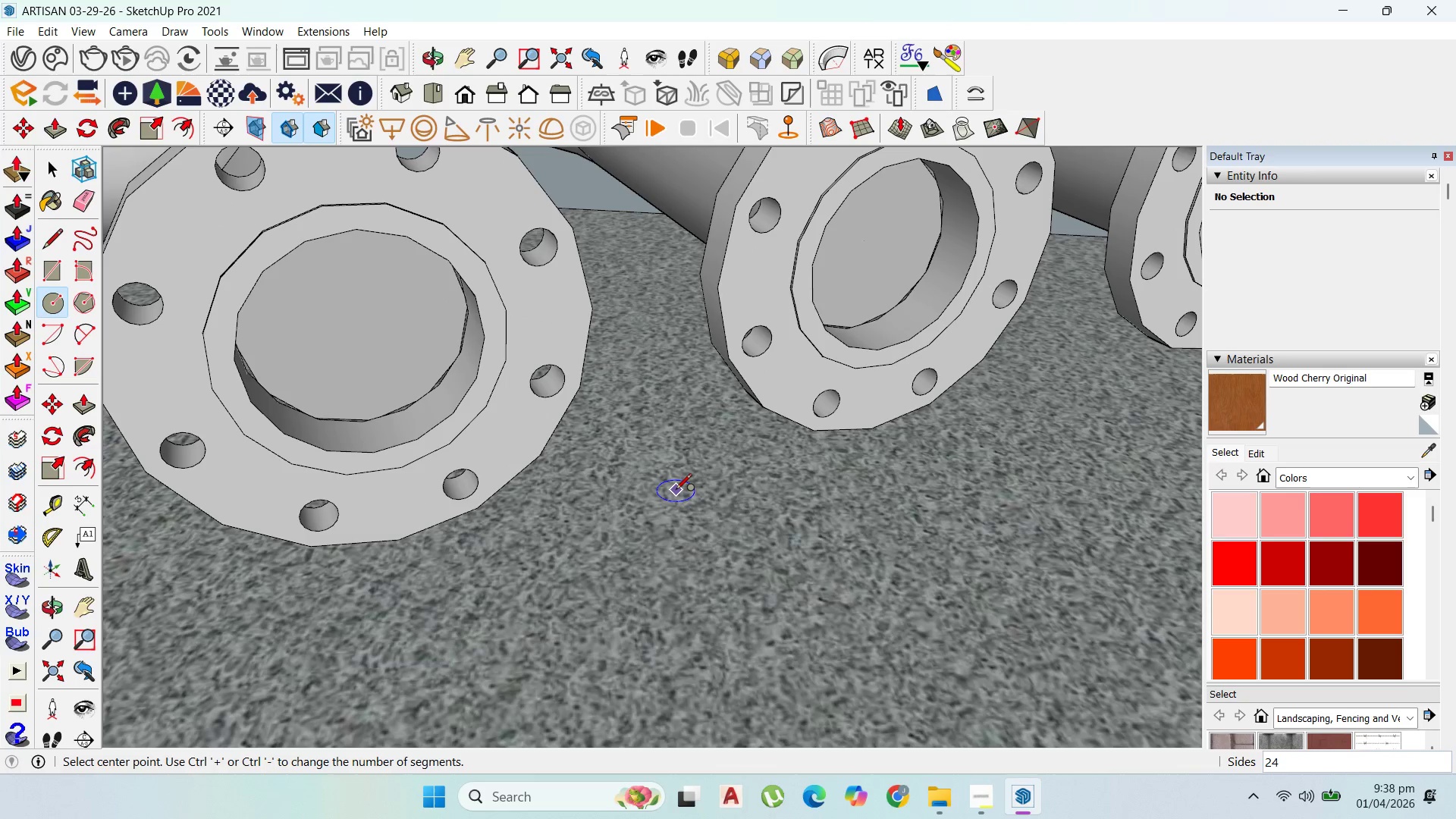 
type(50)
 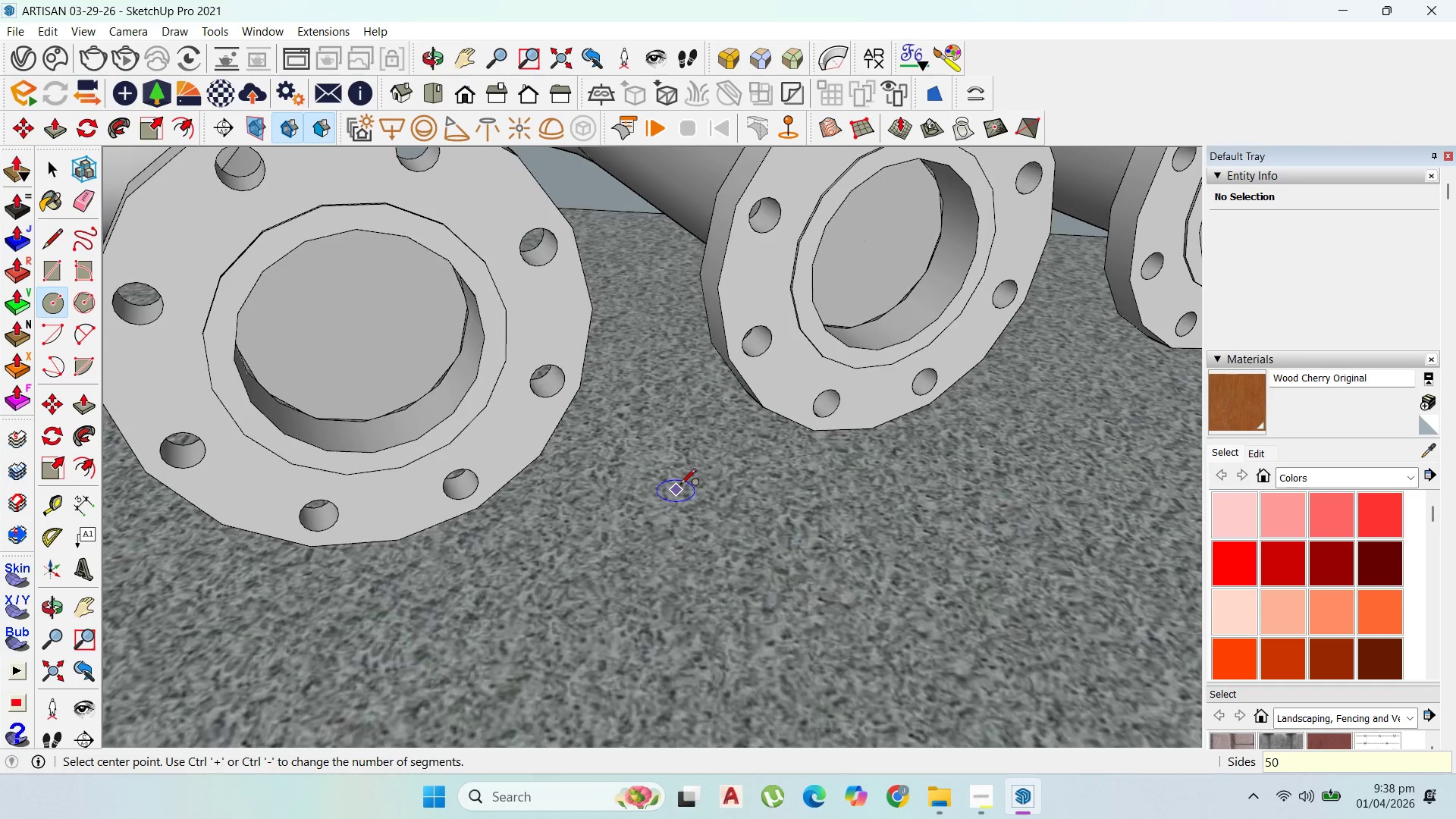 
key(Enter)
 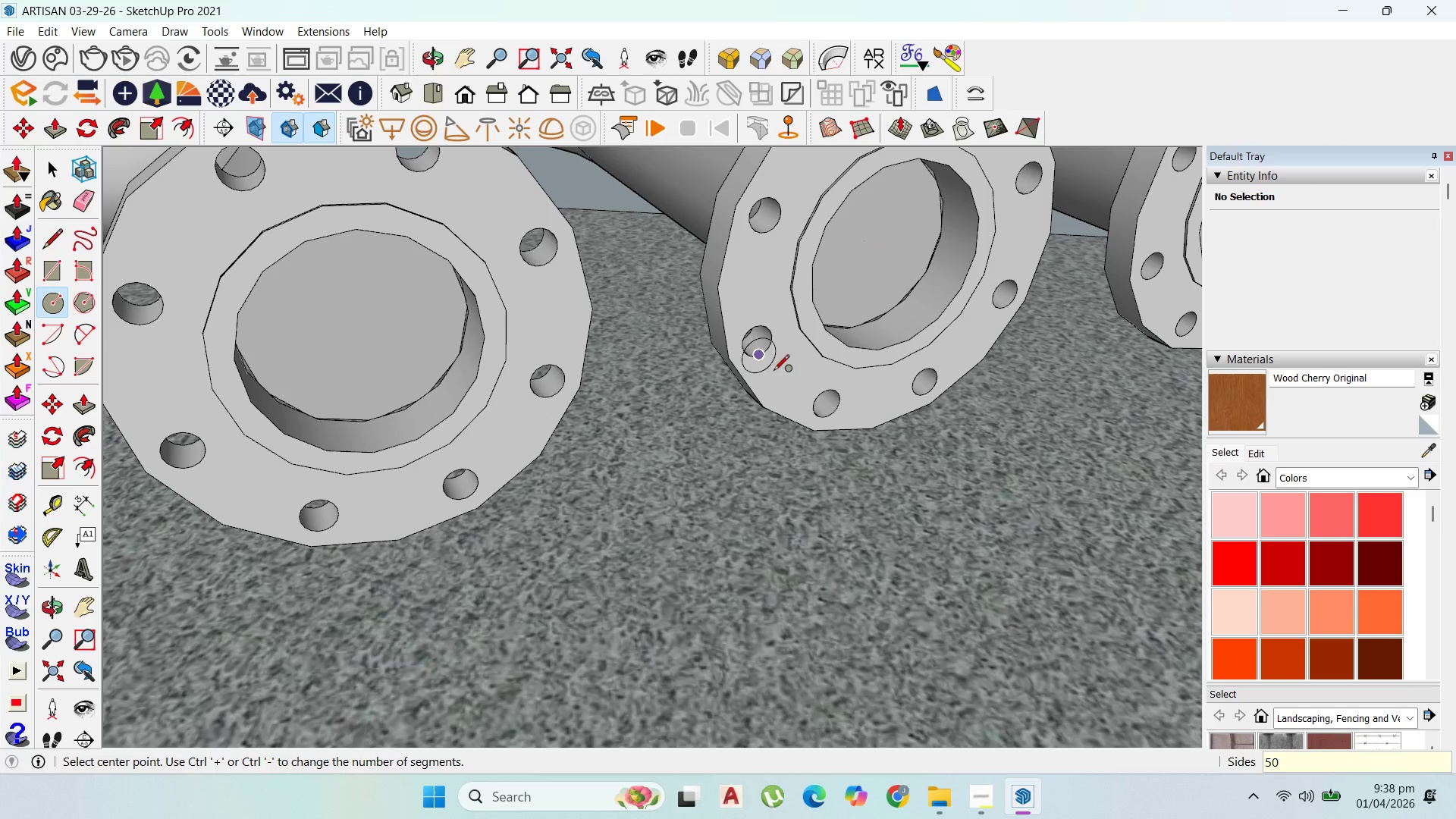 
left_click([785, 375])
 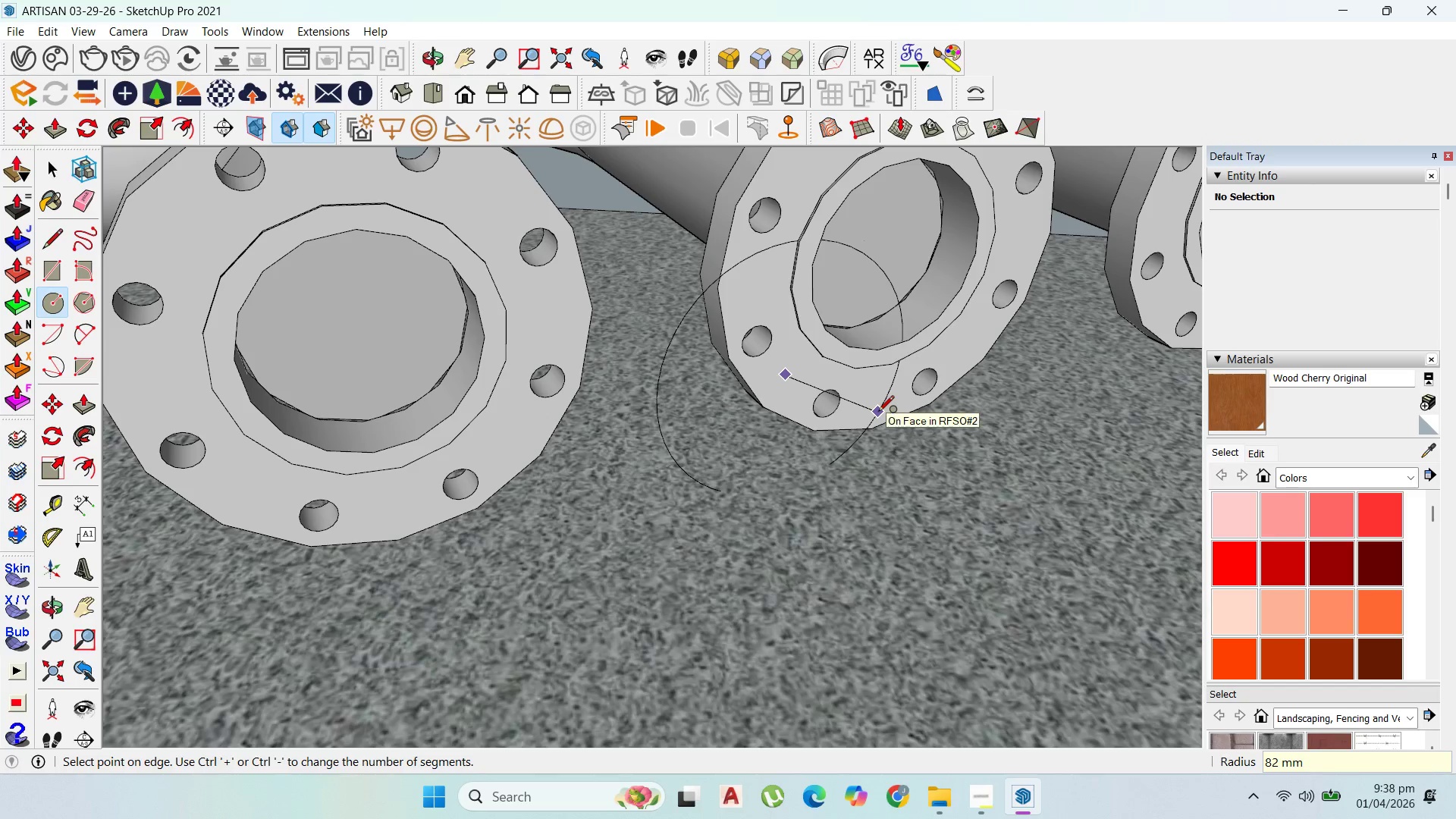 
left_click([878, 413])
 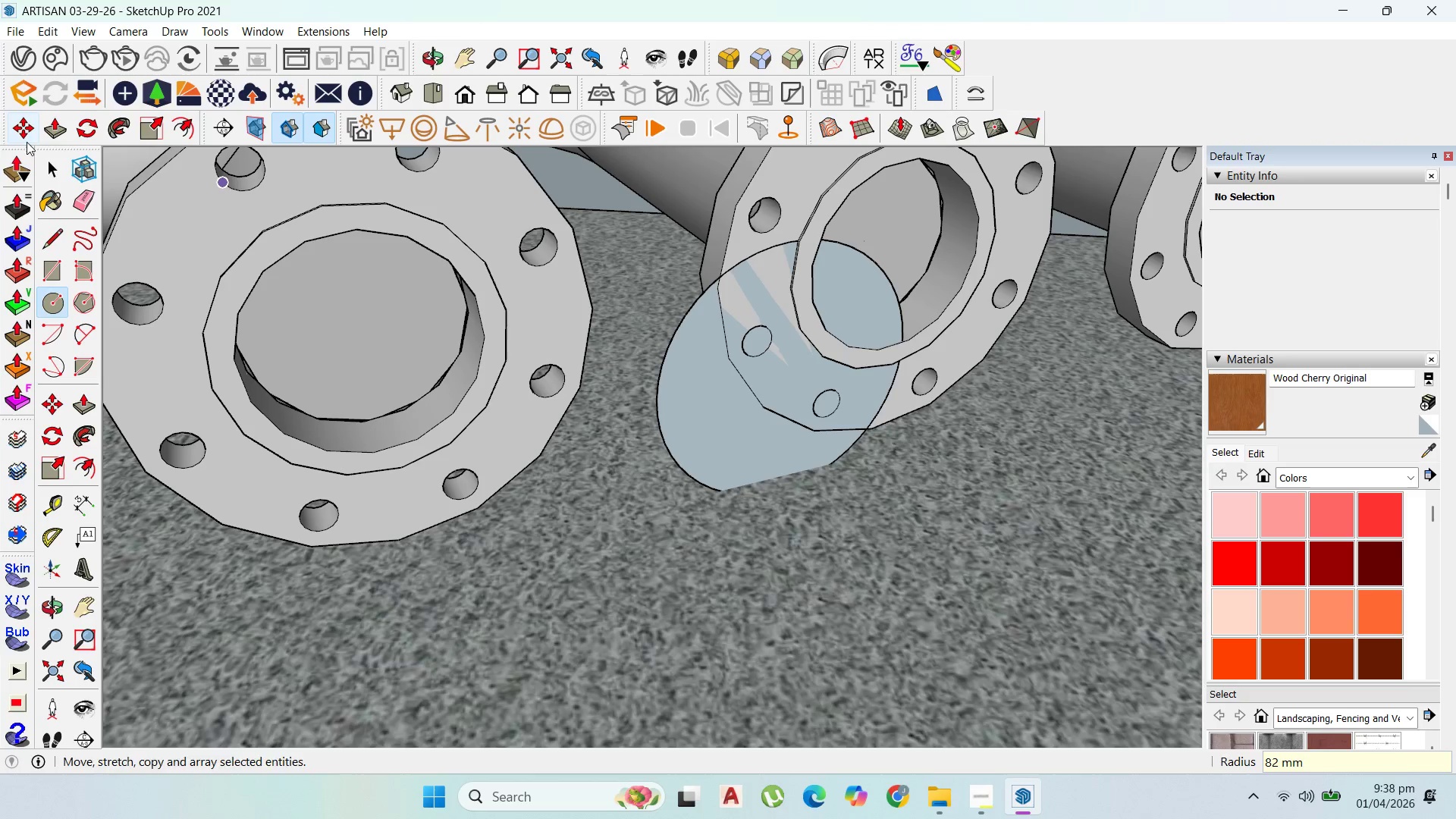 
left_click([55, 168])
 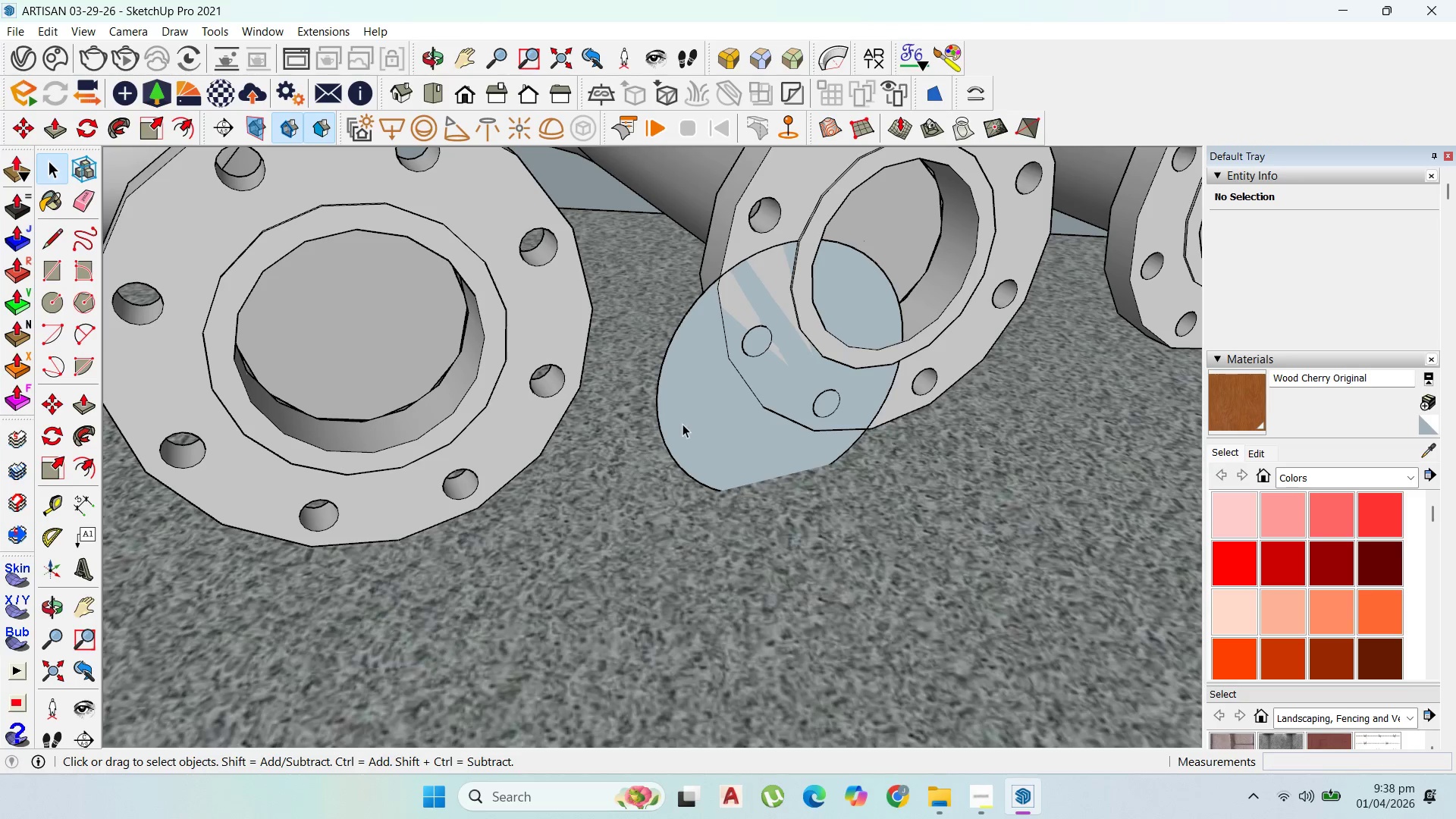 
double_click([684, 423])
 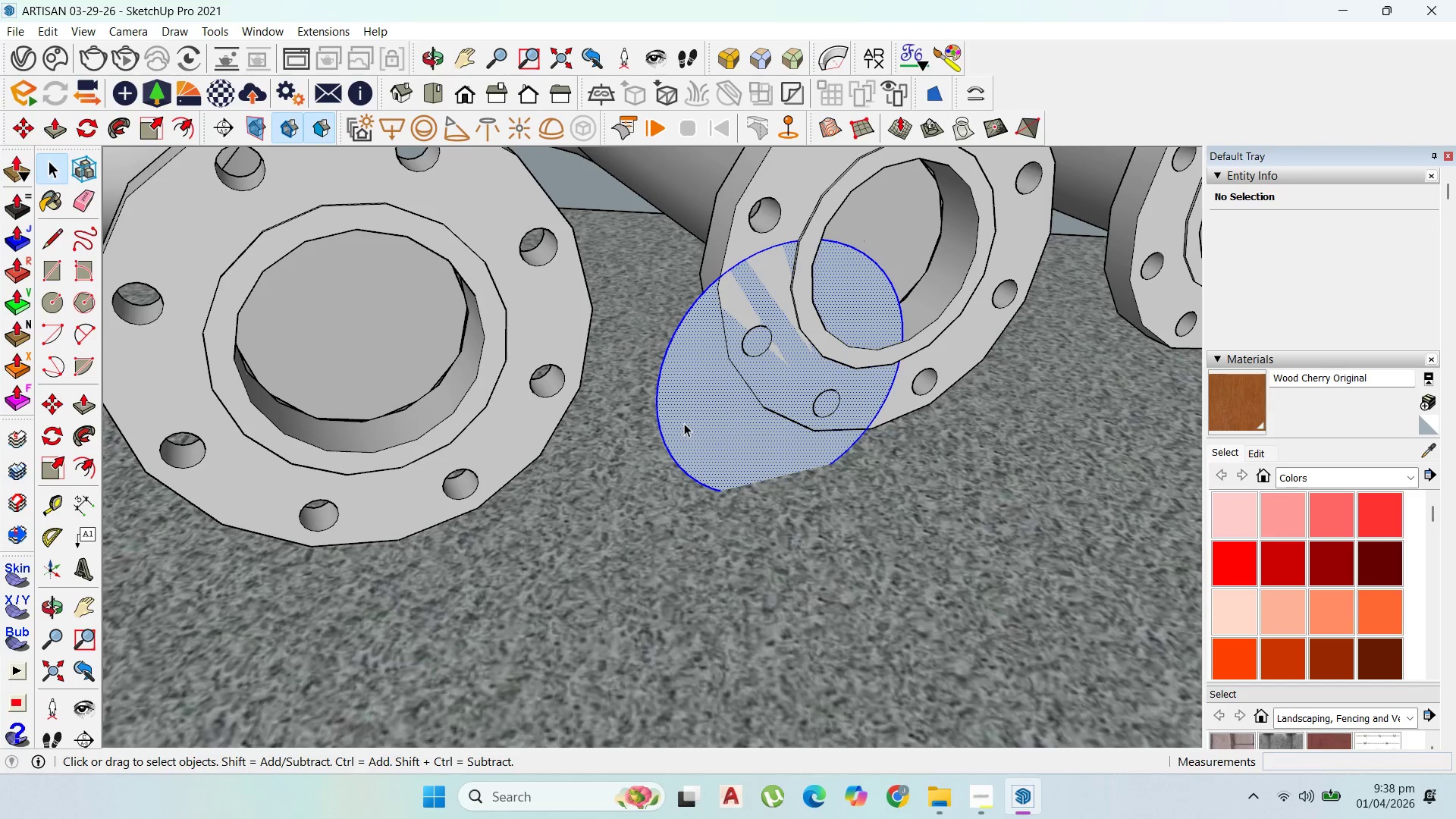 
triple_click([684, 423])
 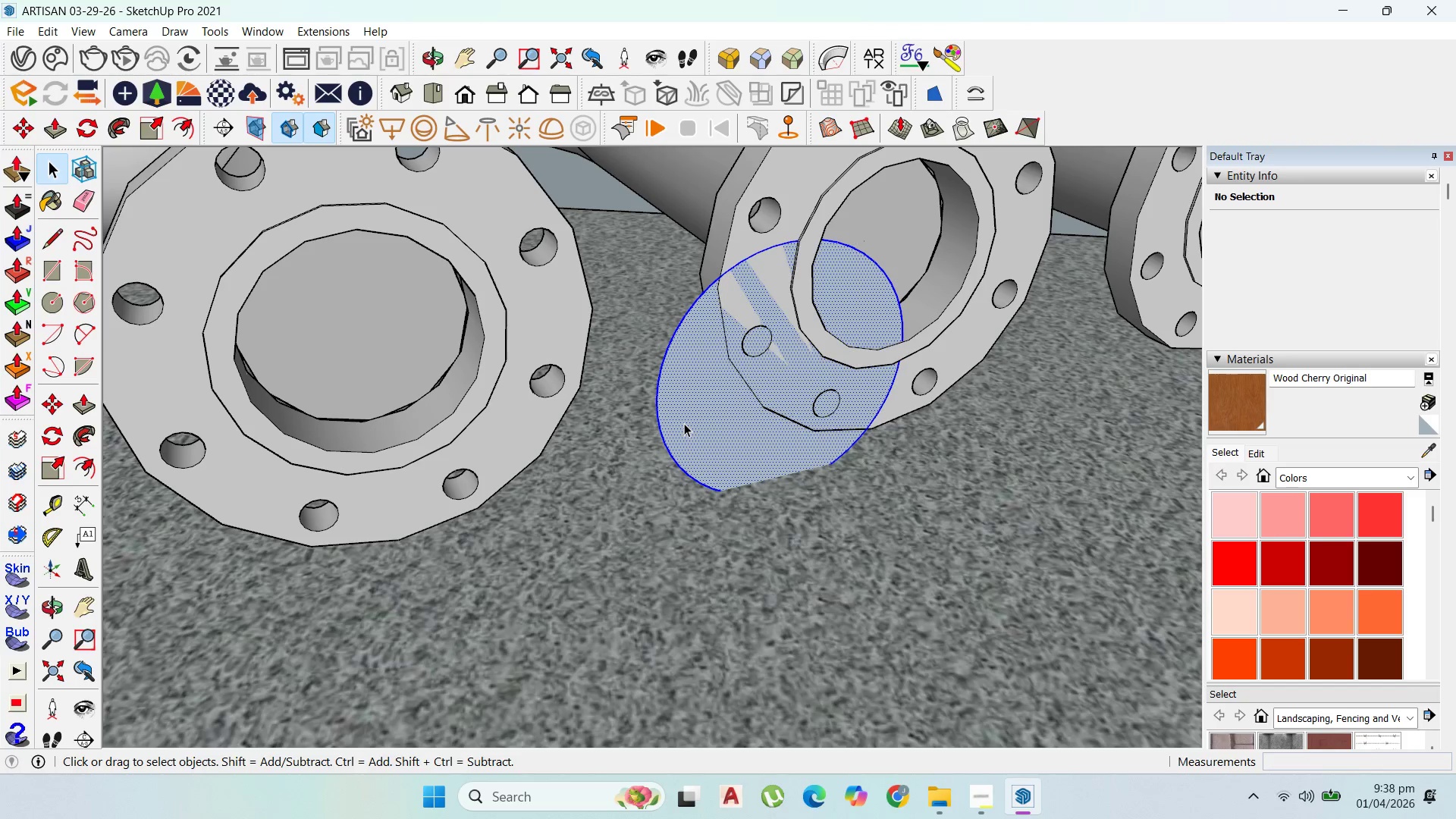 
right_click([684, 423])
 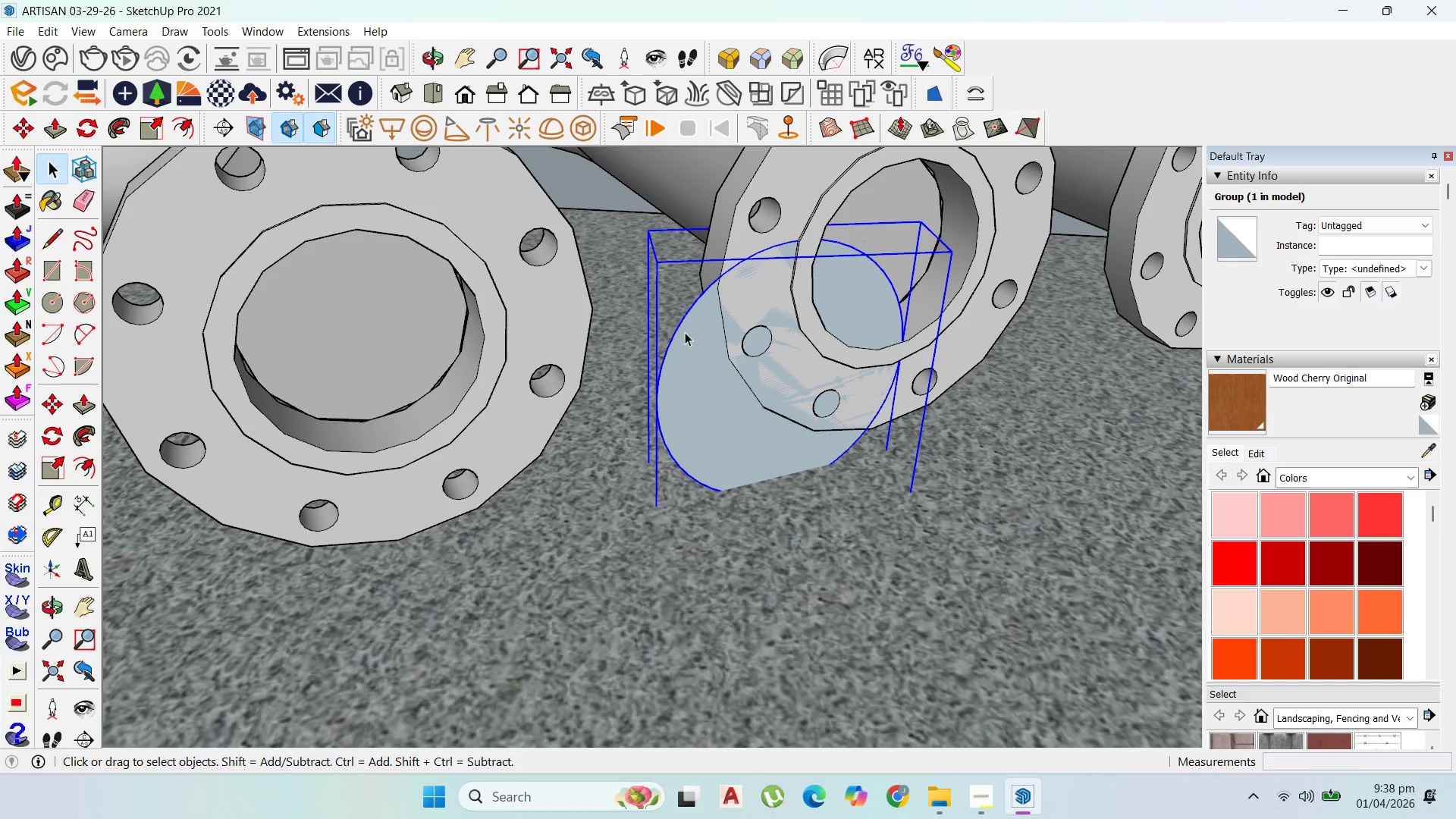 
key(M)
 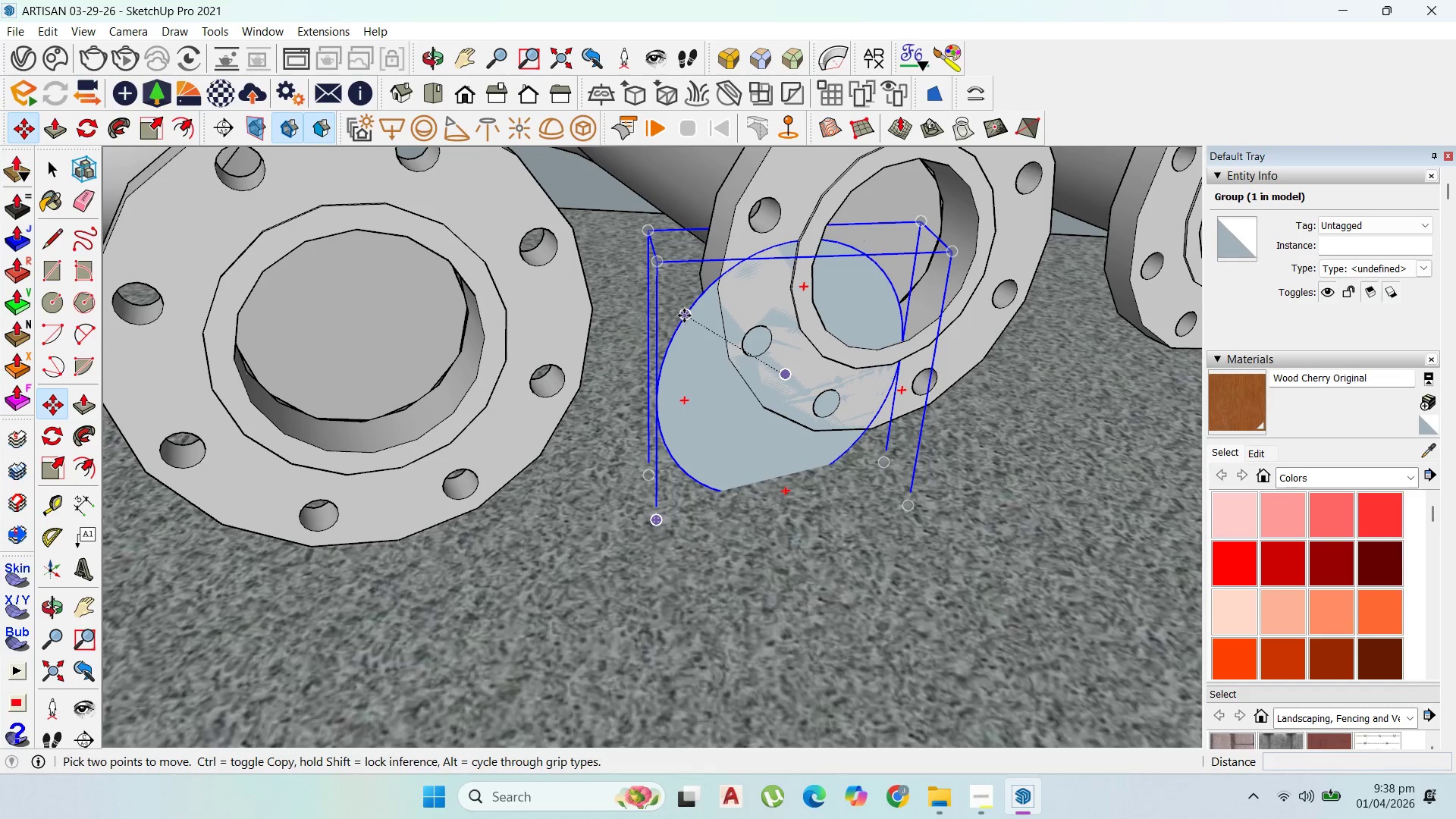 
left_click_drag(start_coordinate=[684, 315], to_coordinate=[692, 315])
 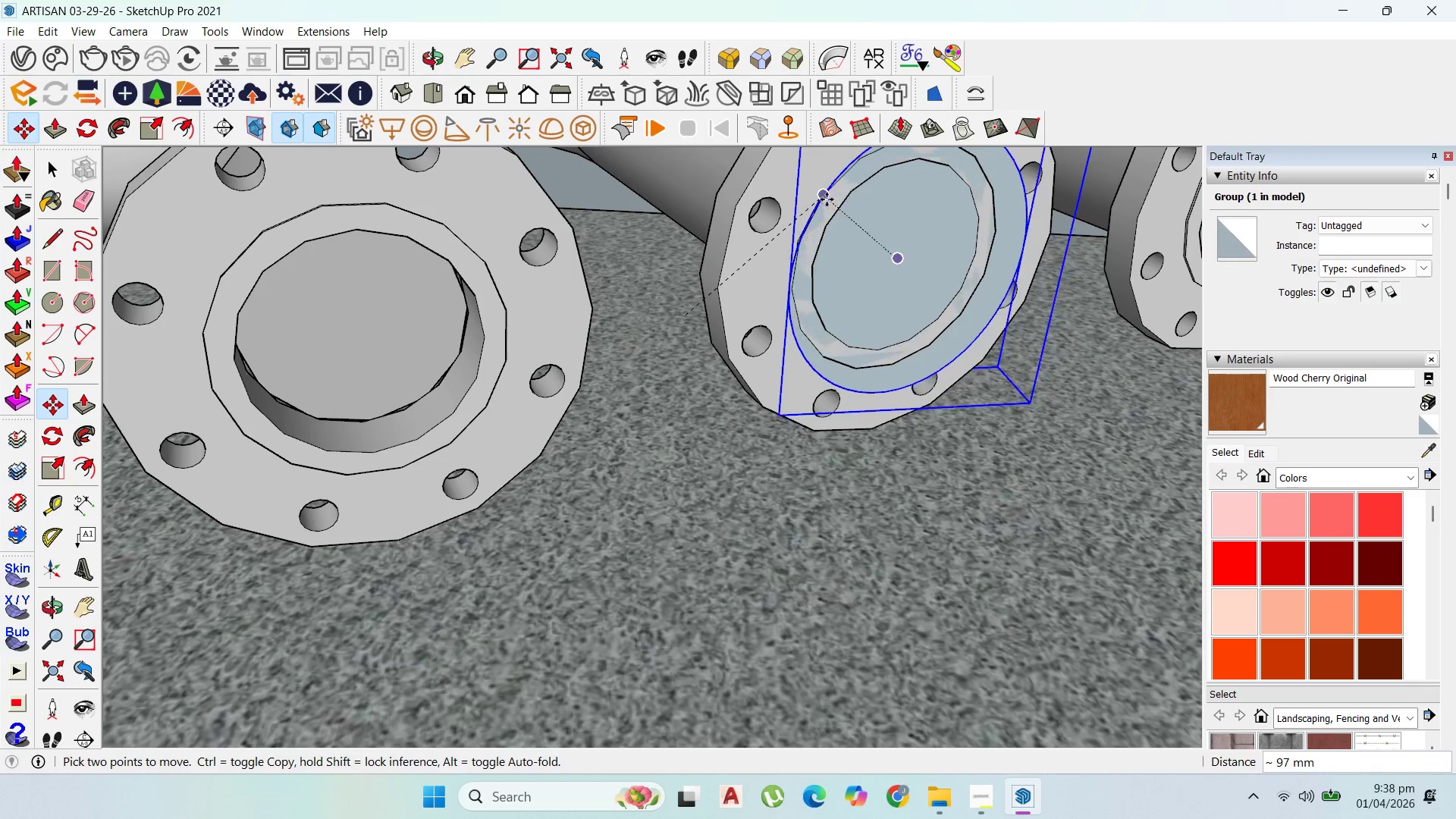 
left_click([827, 199])
 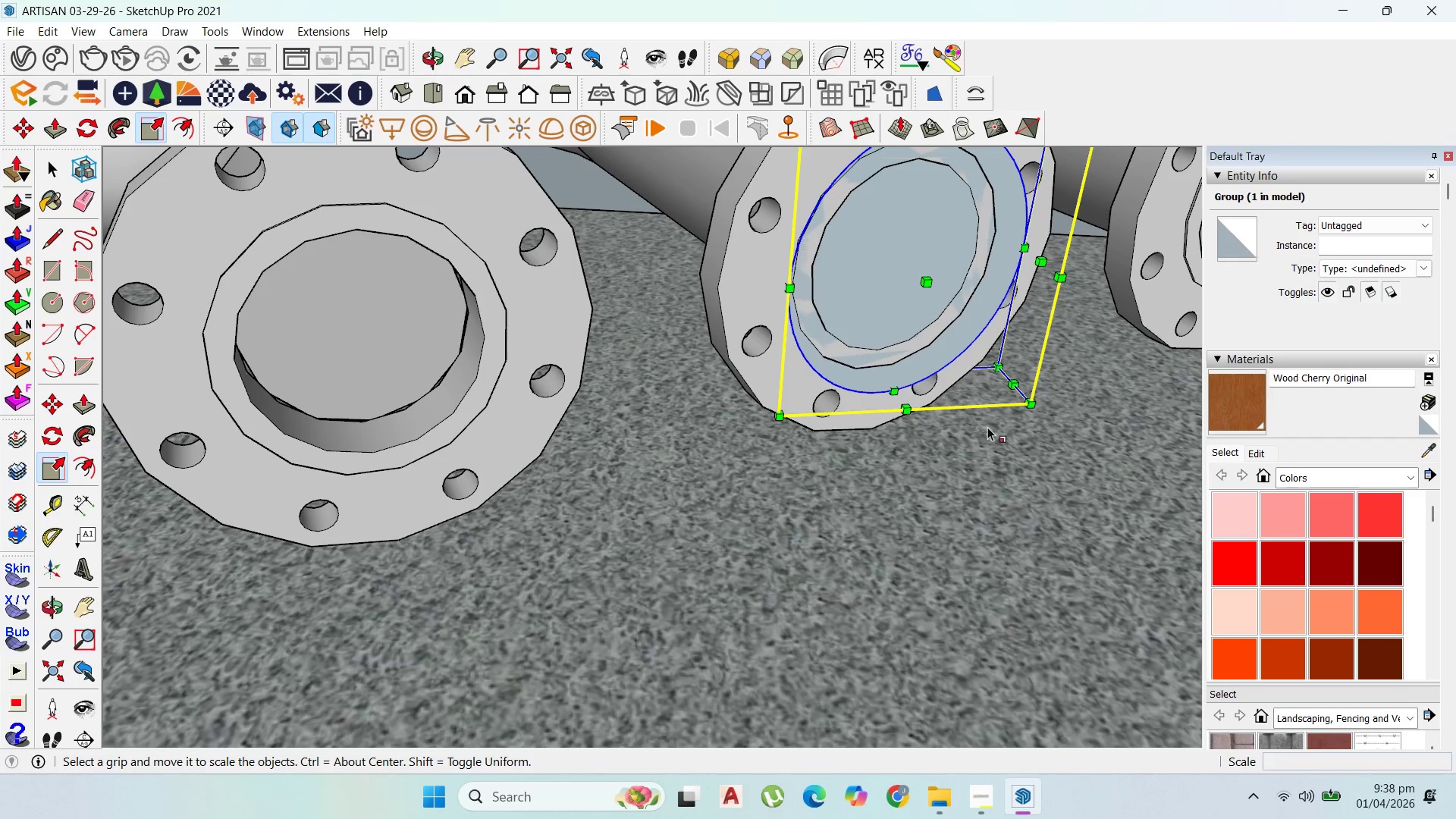 
left_click_drag(start_coordinate=[1032, 400], to_coordinate=[1002, 367])
 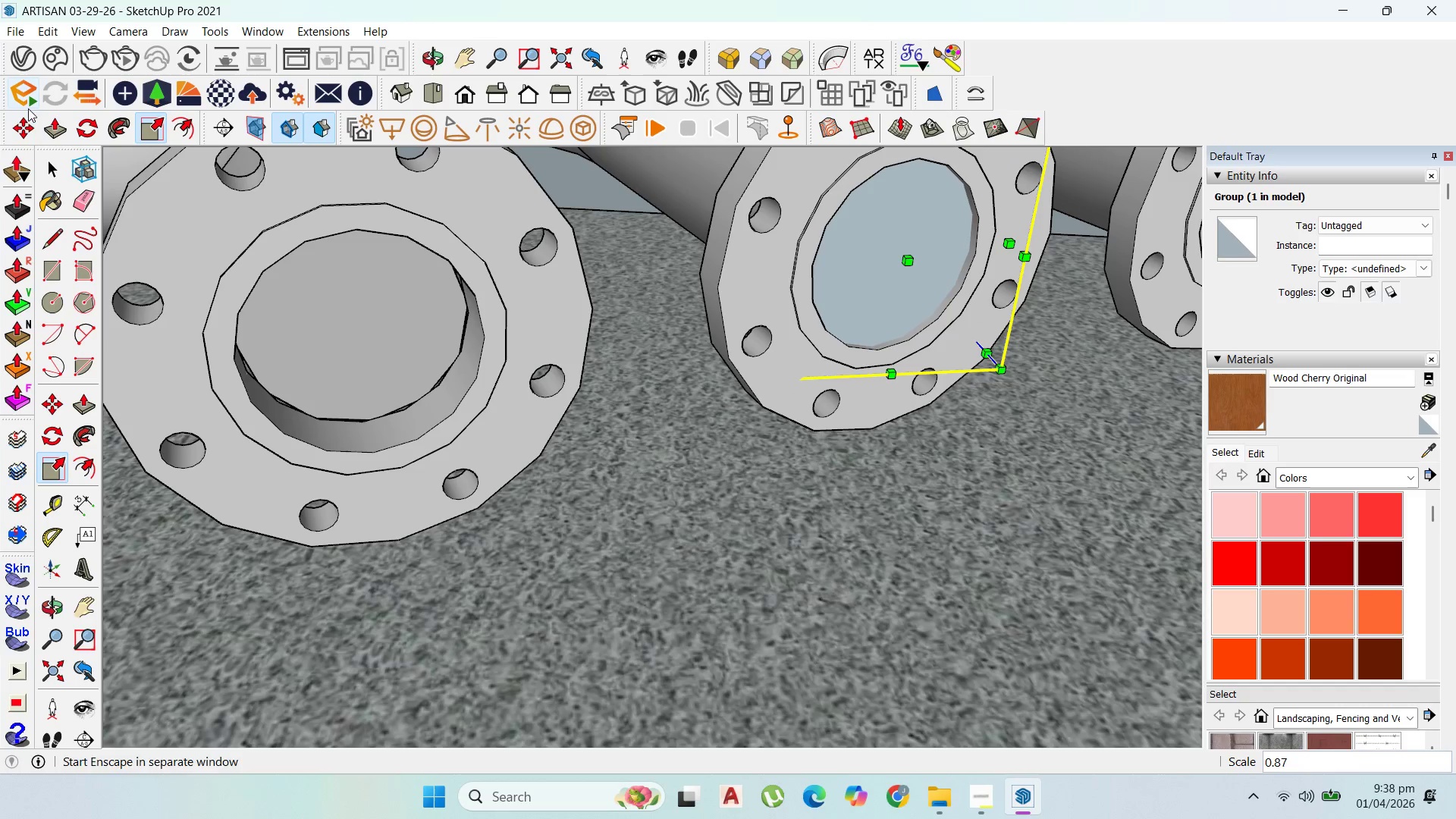 
left_click_drag(start_coordinate=[23, 121], to_coordinate=[23, 129])
 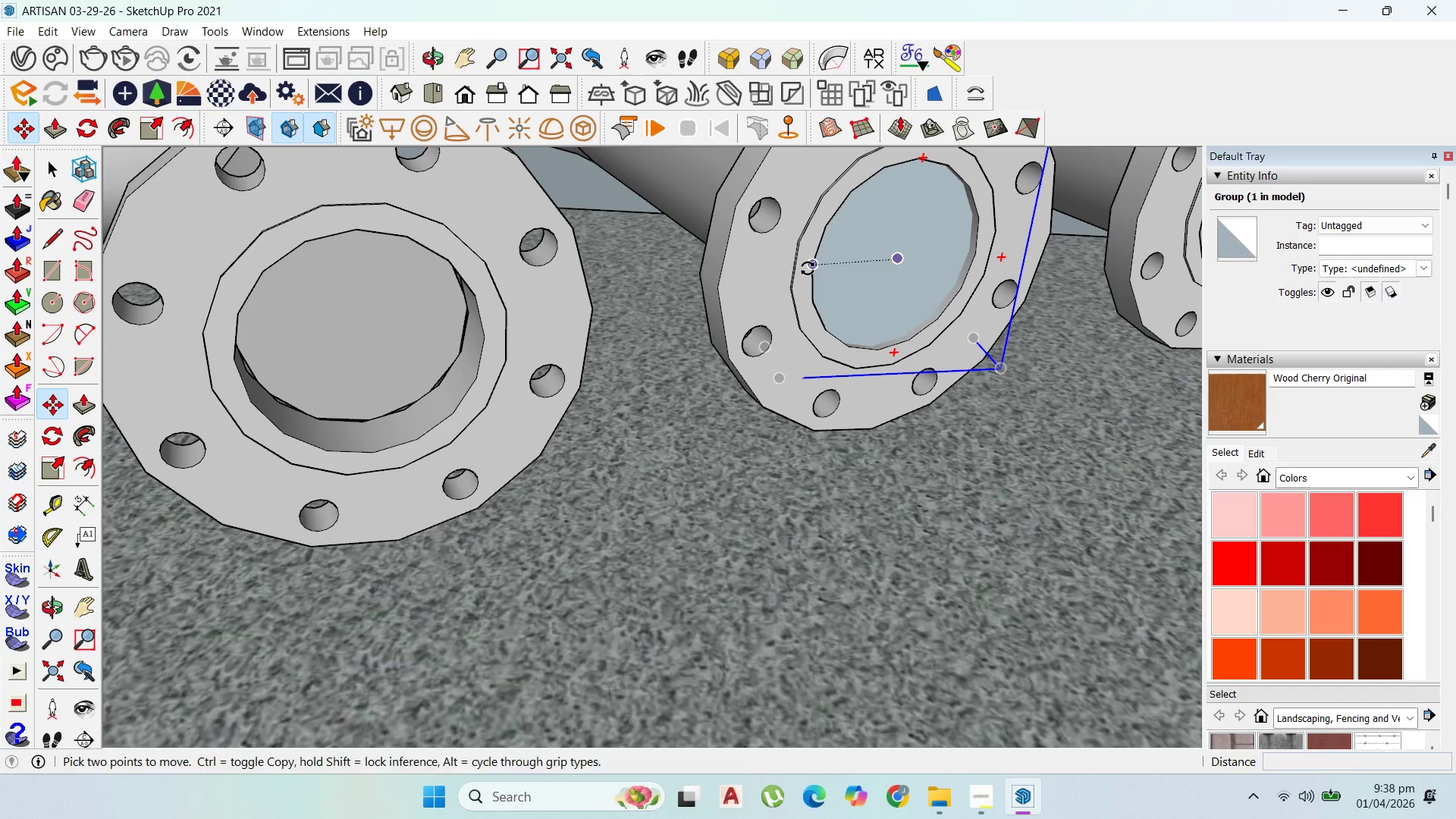 
left_click([816, 266])
 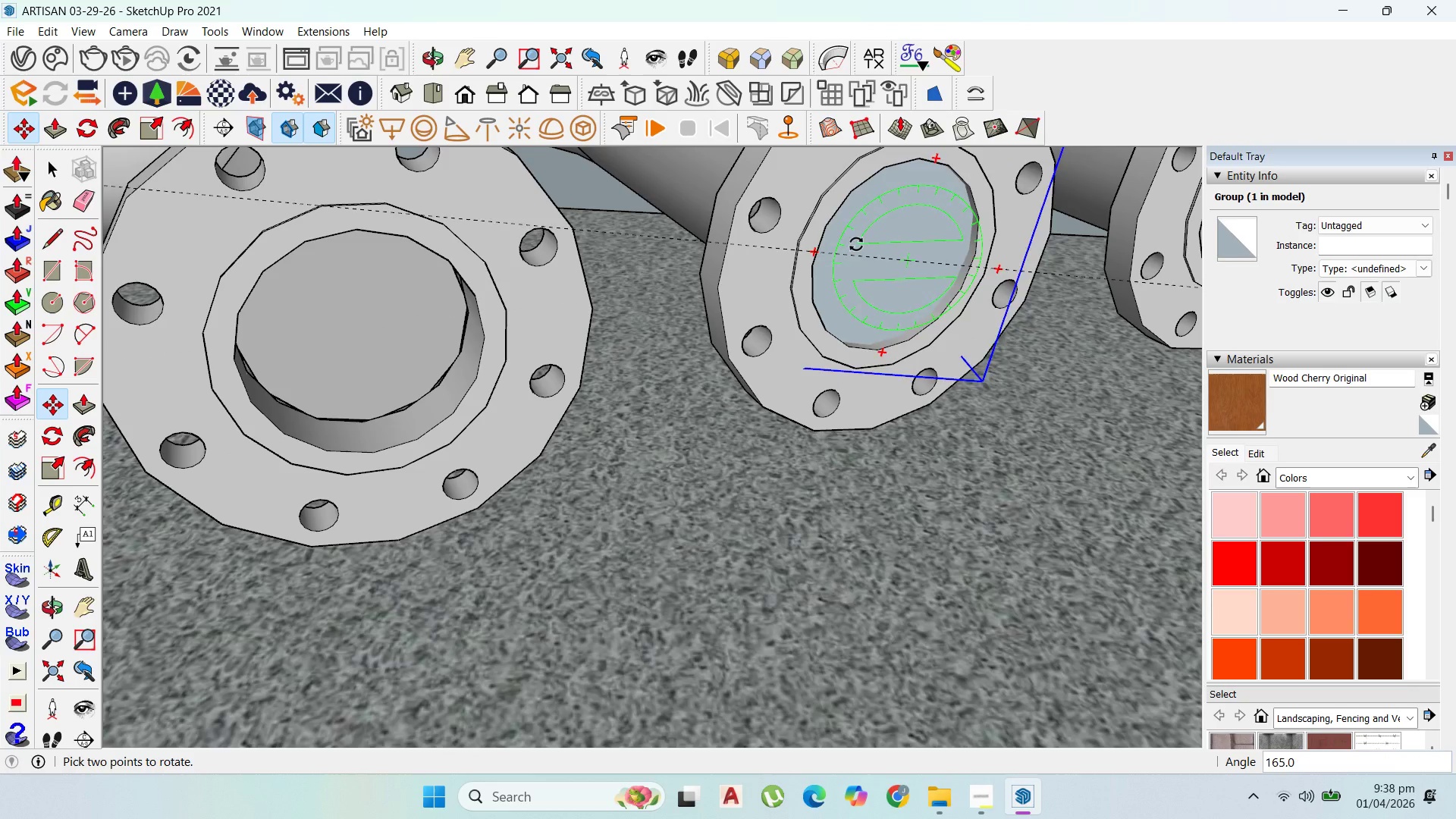 
key(Escape)
 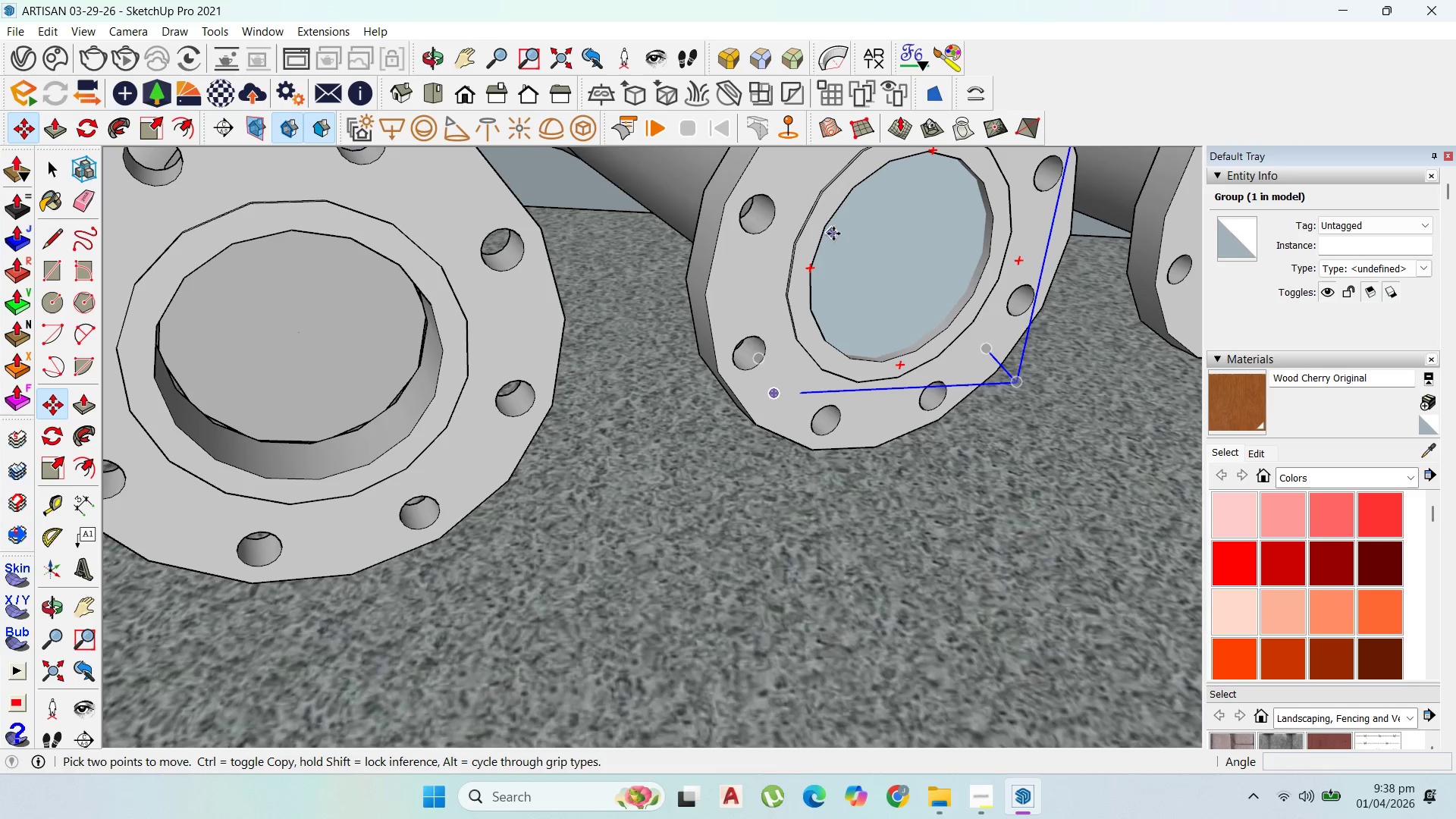 
scroll: coordinate [833, 224], scroll_direction: up, amount: 1.0
 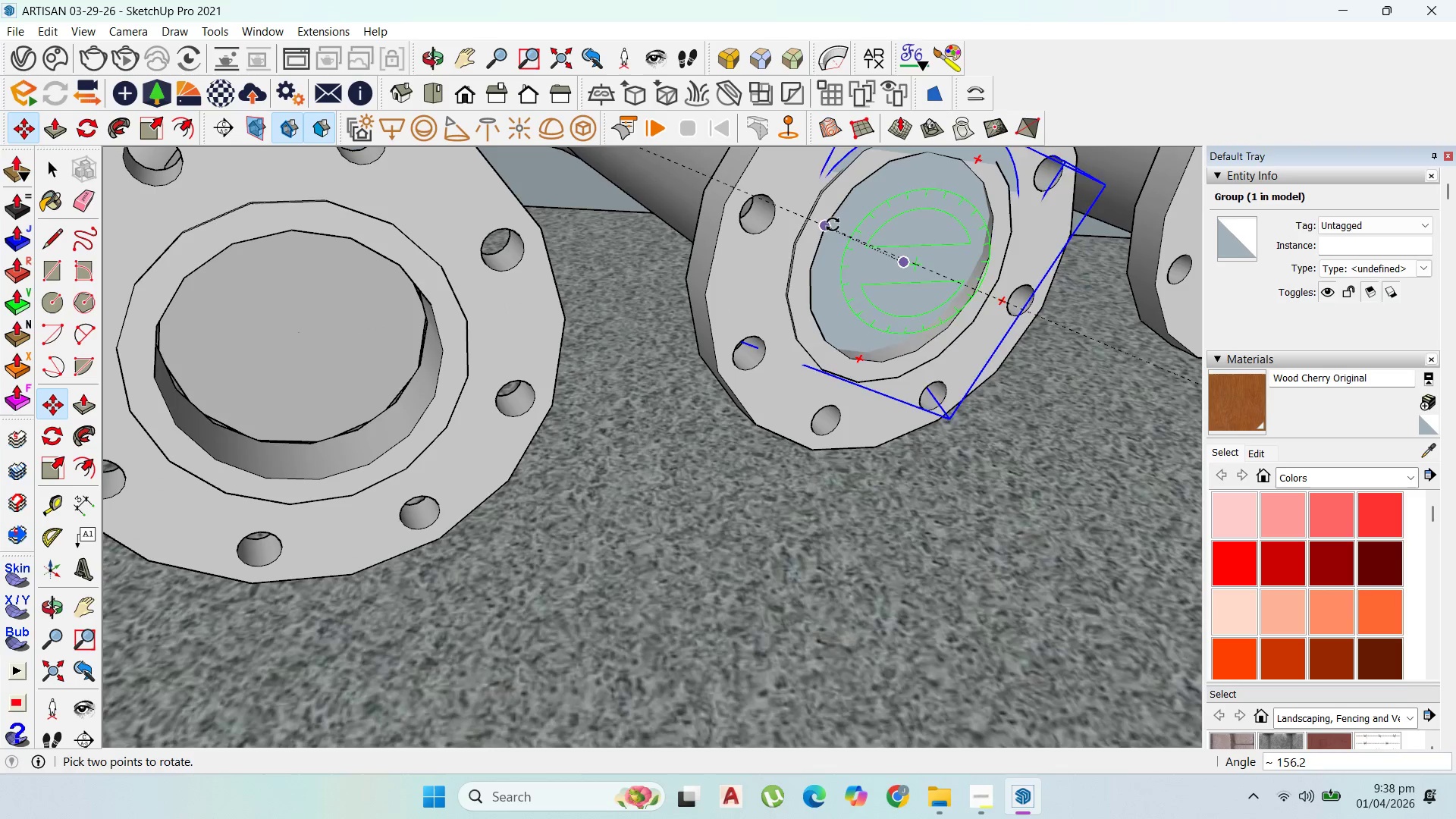 
left_click([836, 234])
 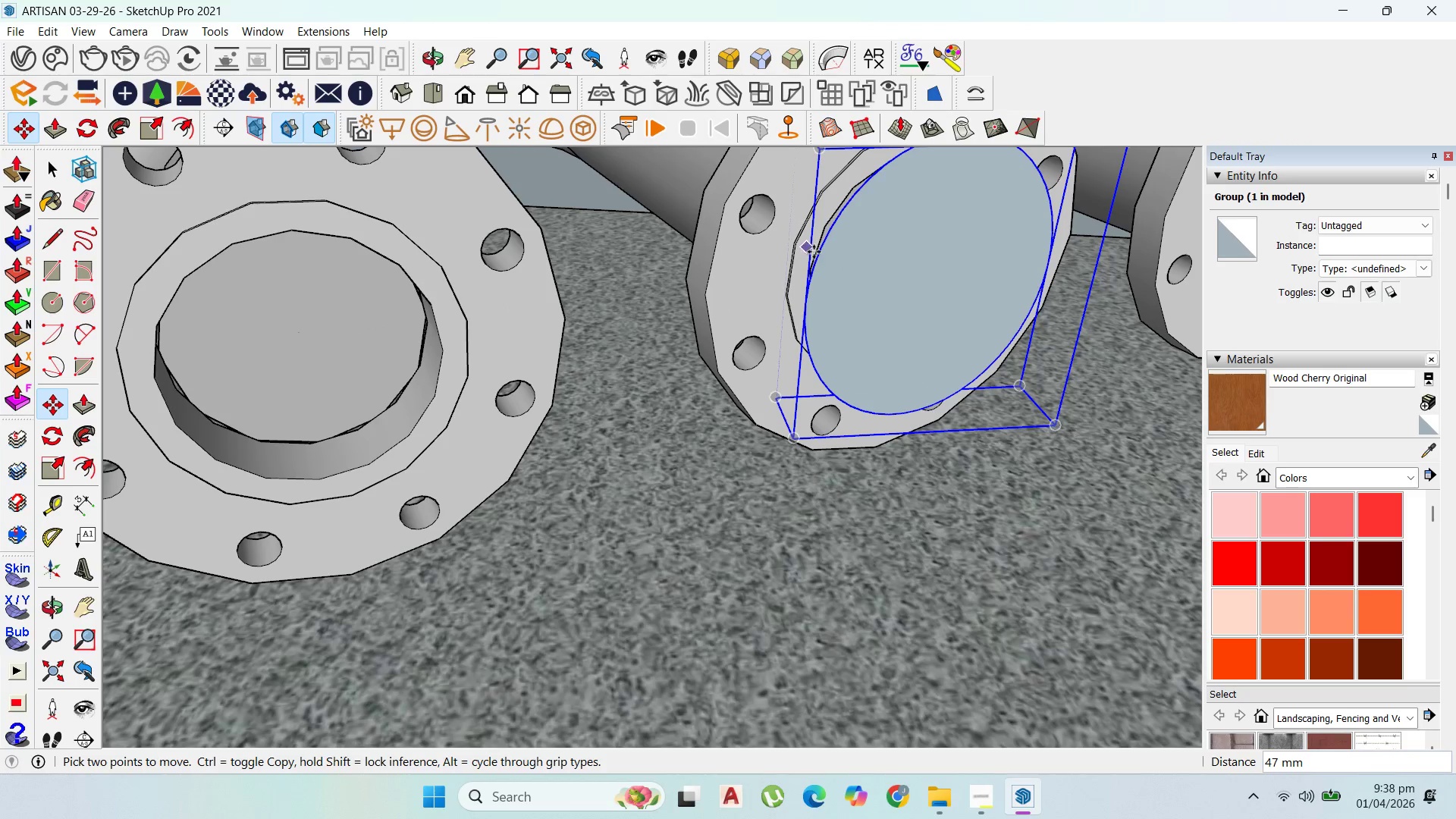 
left_click_drag(start_coordinate=[814, 253], to_coordinate=[807, 243])
 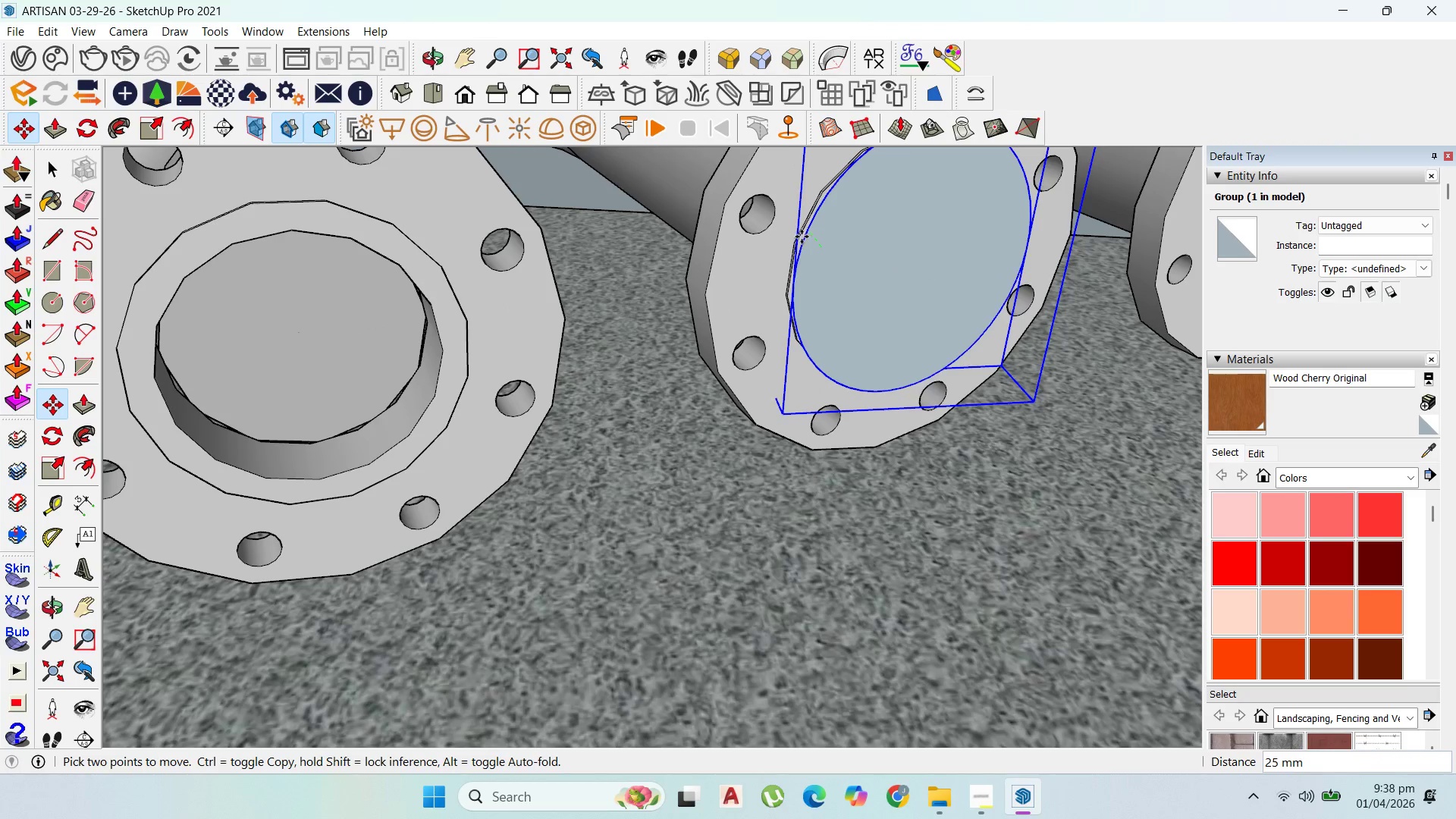 
scroll: coordinate [811, 271], scroll_direction: up, amount: 5.0
 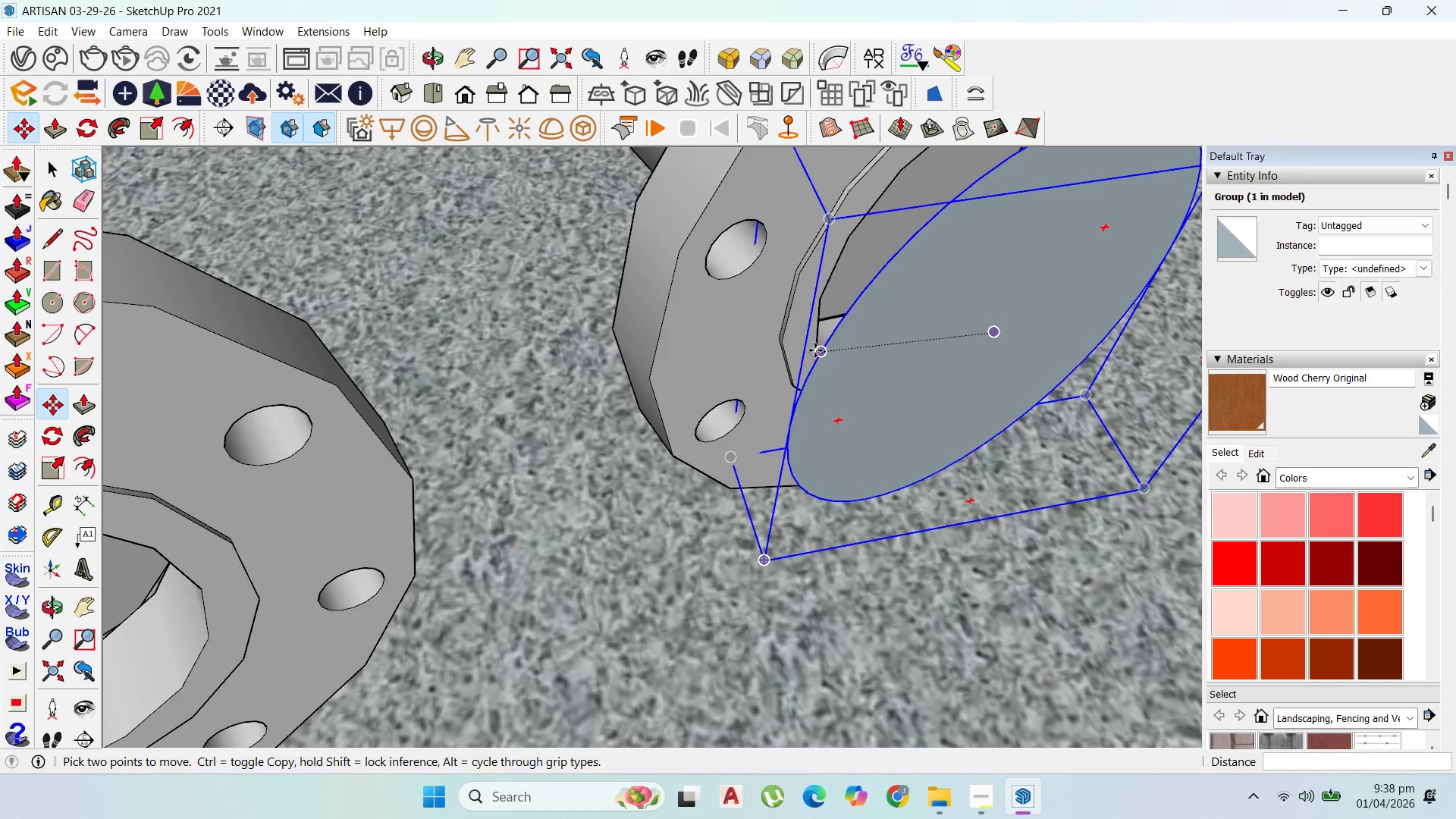 
left_click_drag(start_coordinate=[817, 348], to_coordinate=[819, 322])
 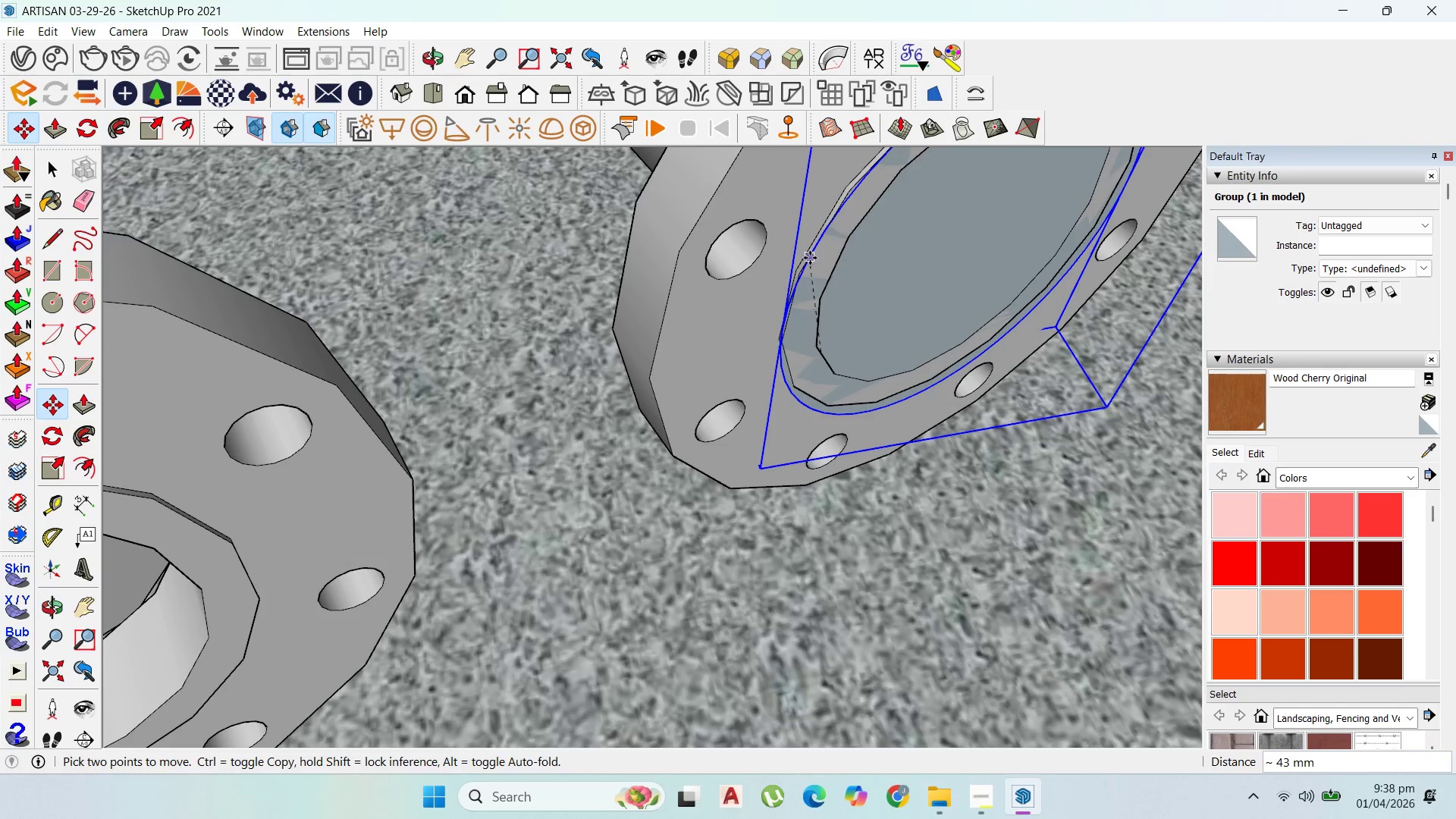 
left_click([810, 258])
 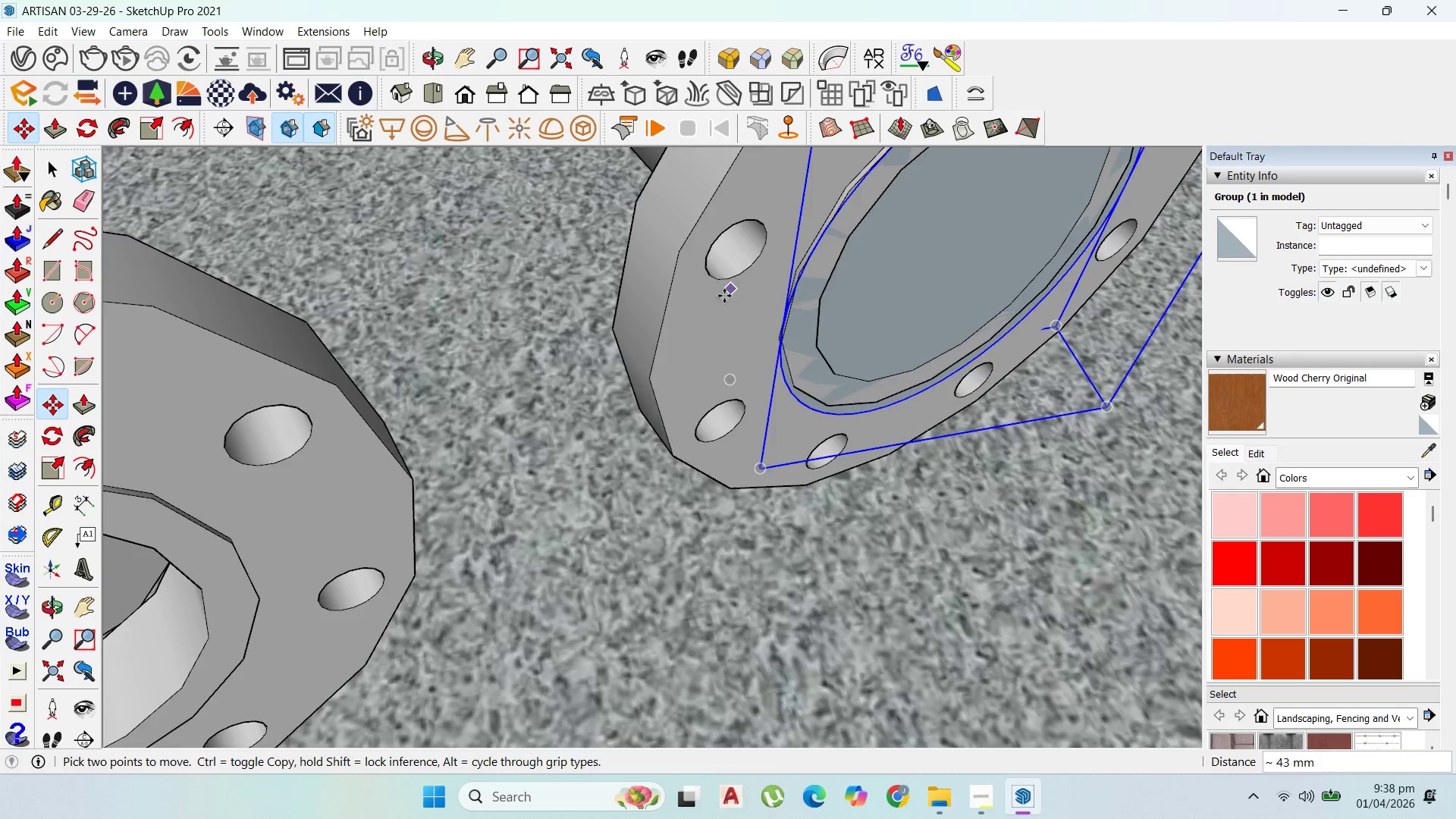 
scroll: coordinate [782, 341], scroll_direction: down, amount: 6.0
 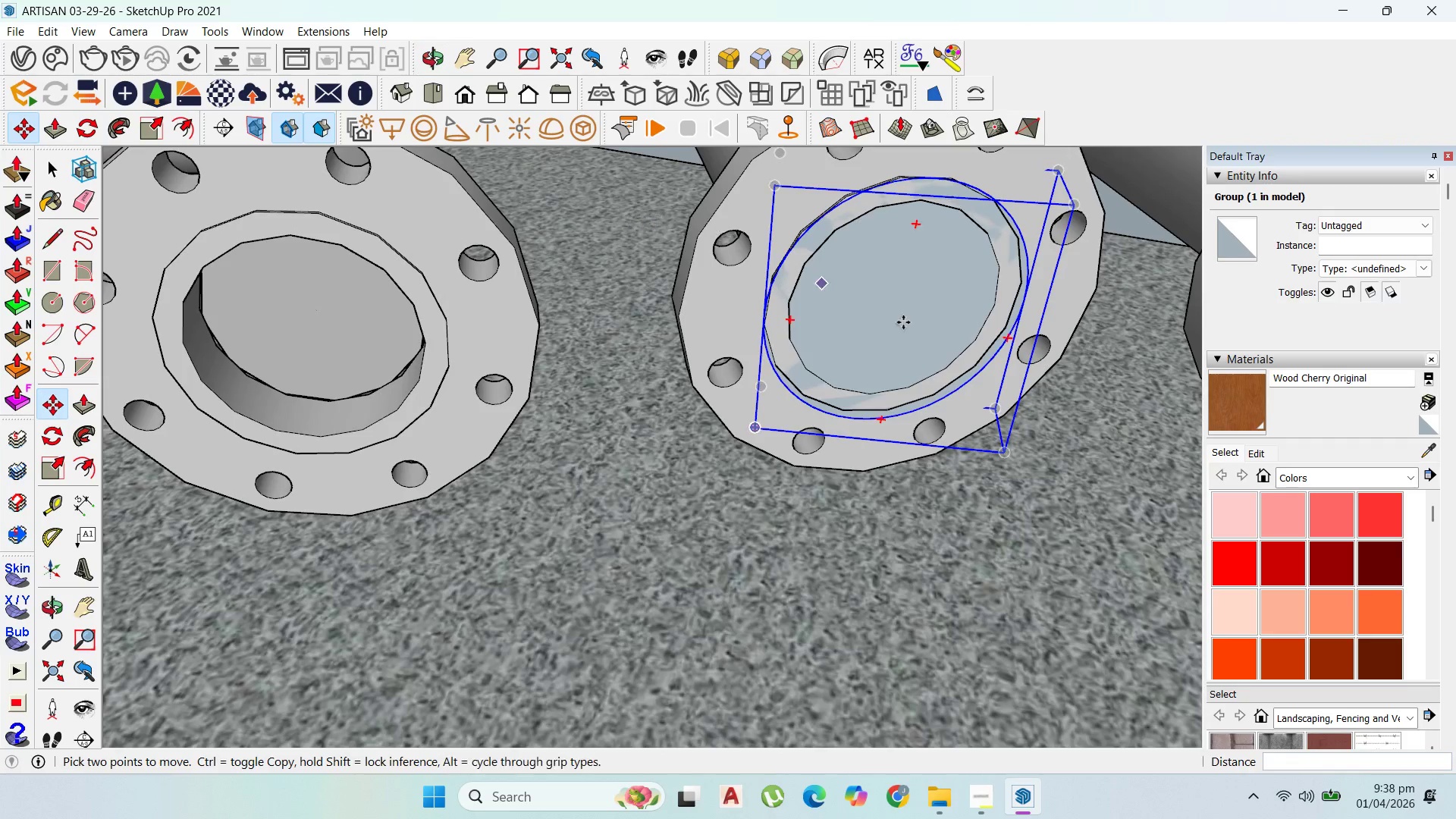 
scroll: coordinate [973, 363], scroll_direction: up, amount: 1.0
 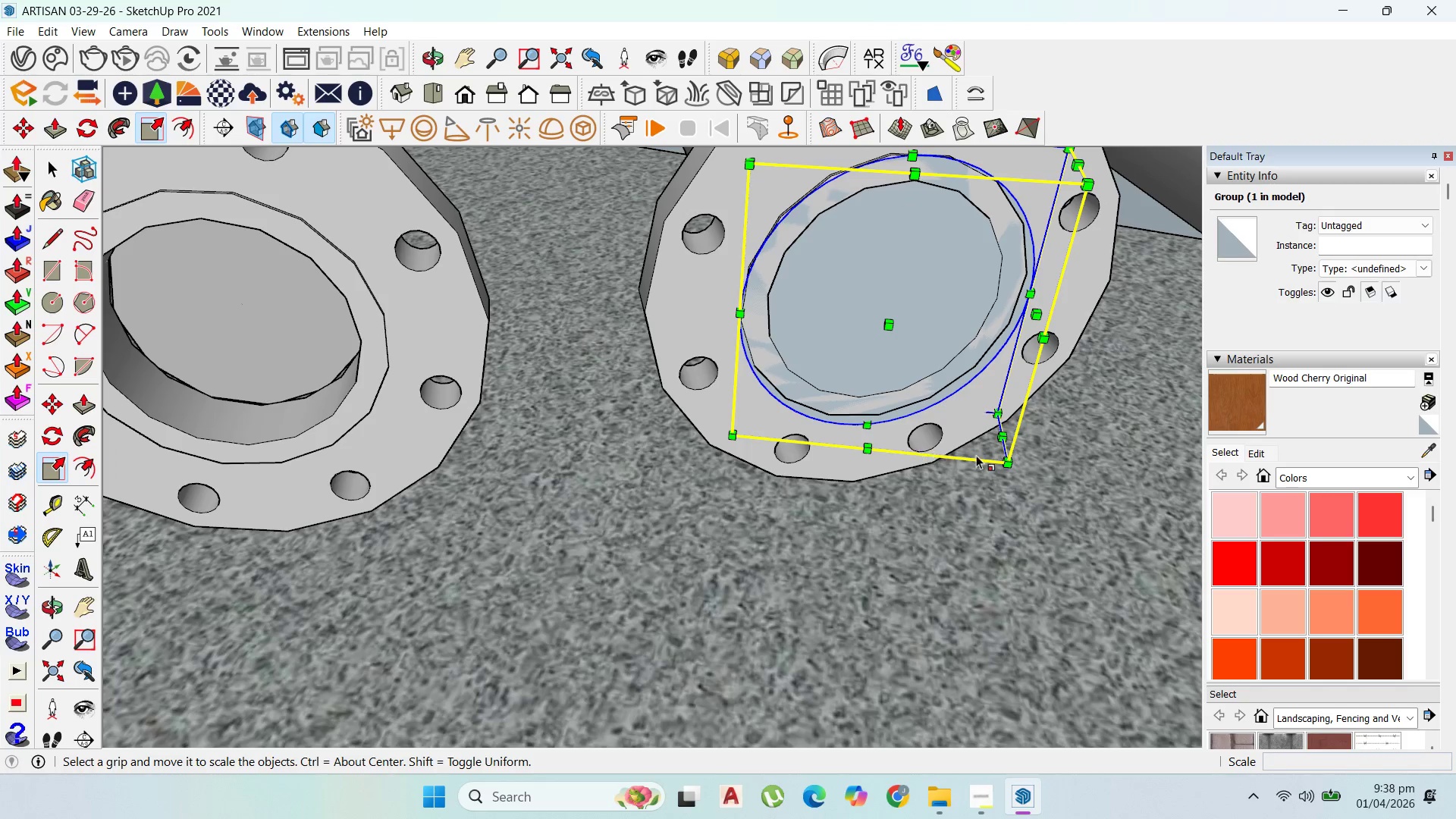 
left_click_drag(start_coordinate=[1003, 460], to_coordinate=[987, 433])
 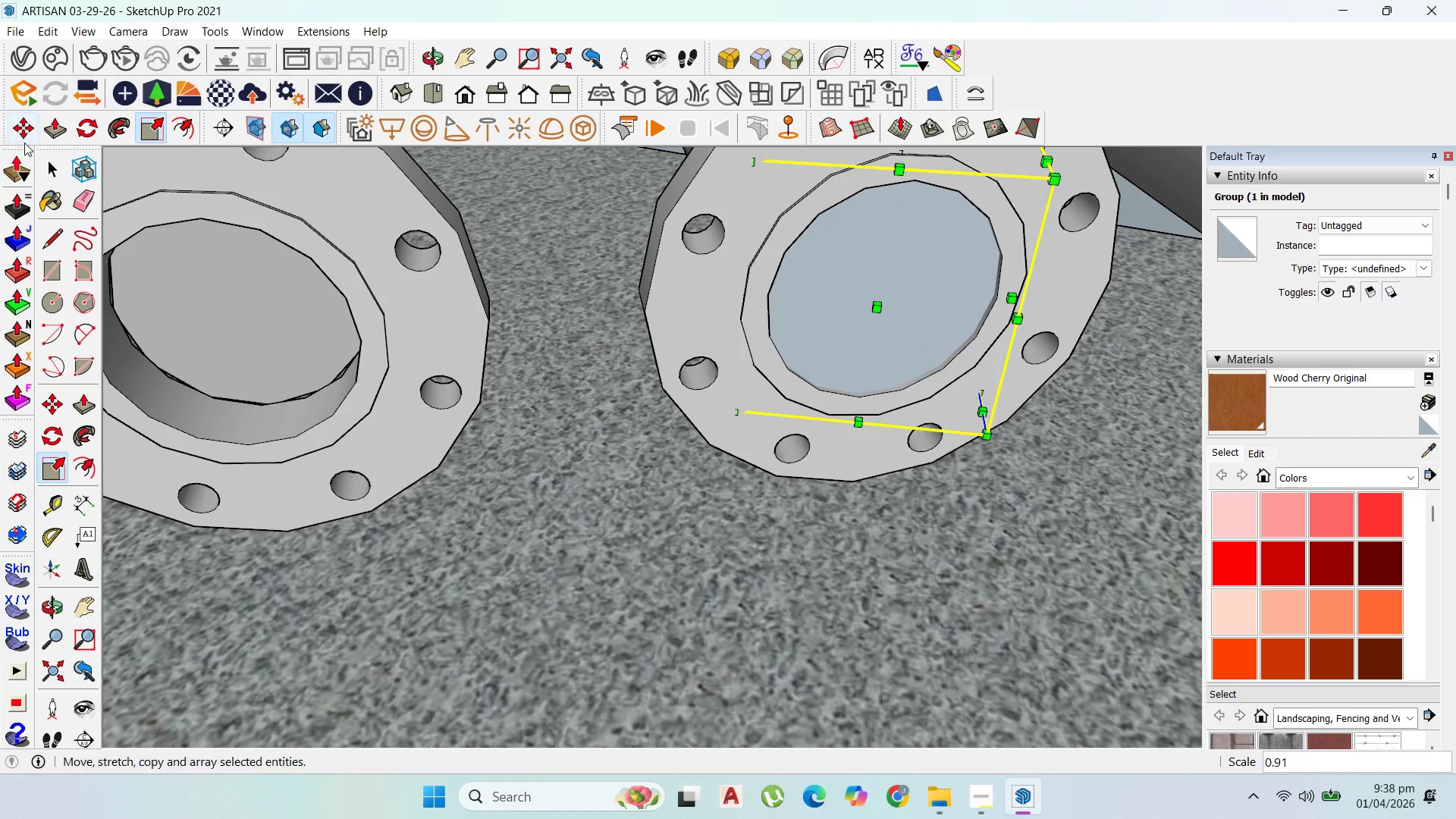 
left_click_drag(start_coordinate=[25, 130], to_coordinate=[64, 136])
 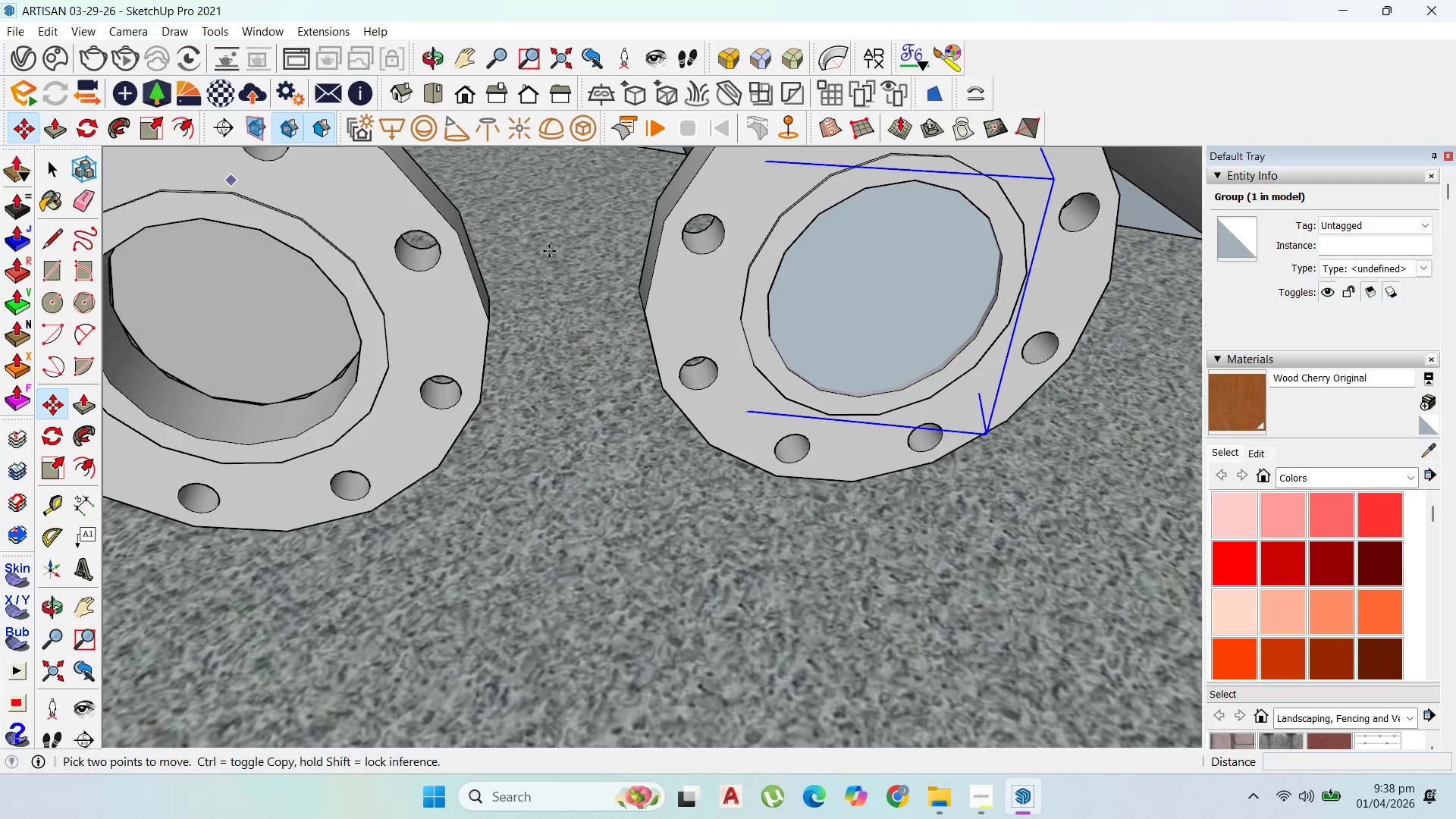 
left_click([852, 288])
 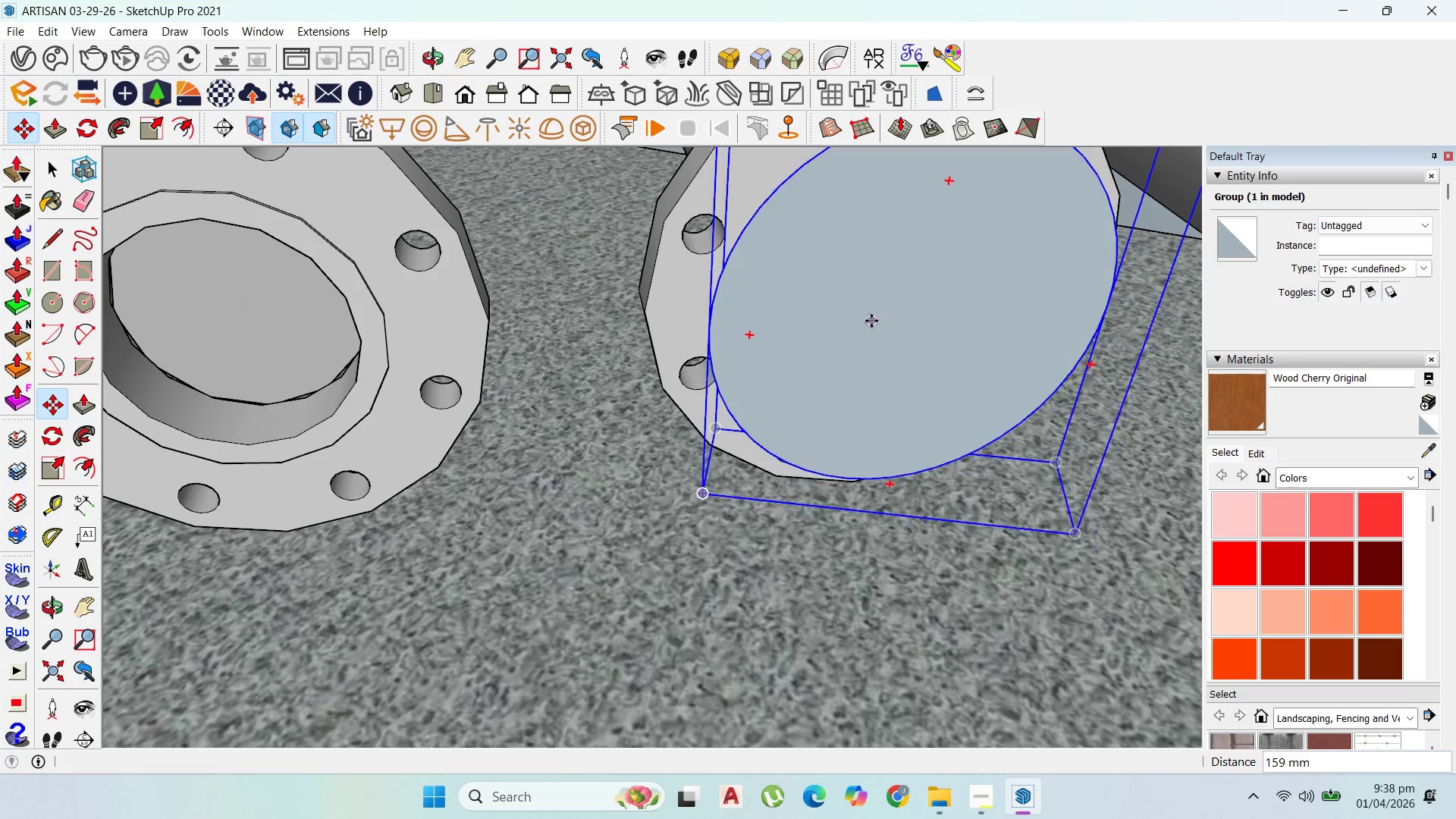 
scroll: coordinate [859, 325], scroll_direction: down, amount: 9.0
 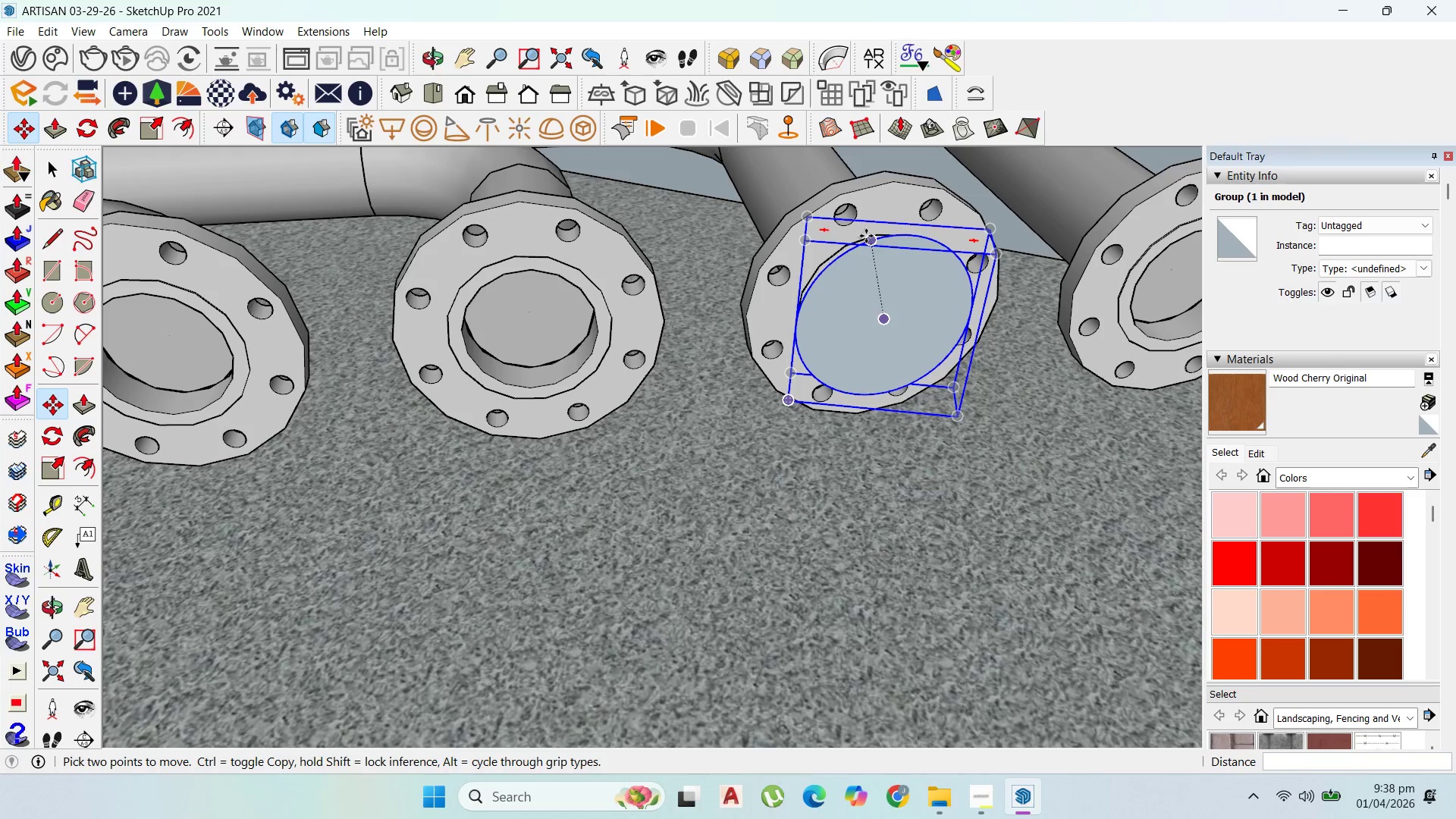 
left_click([866, 236])
 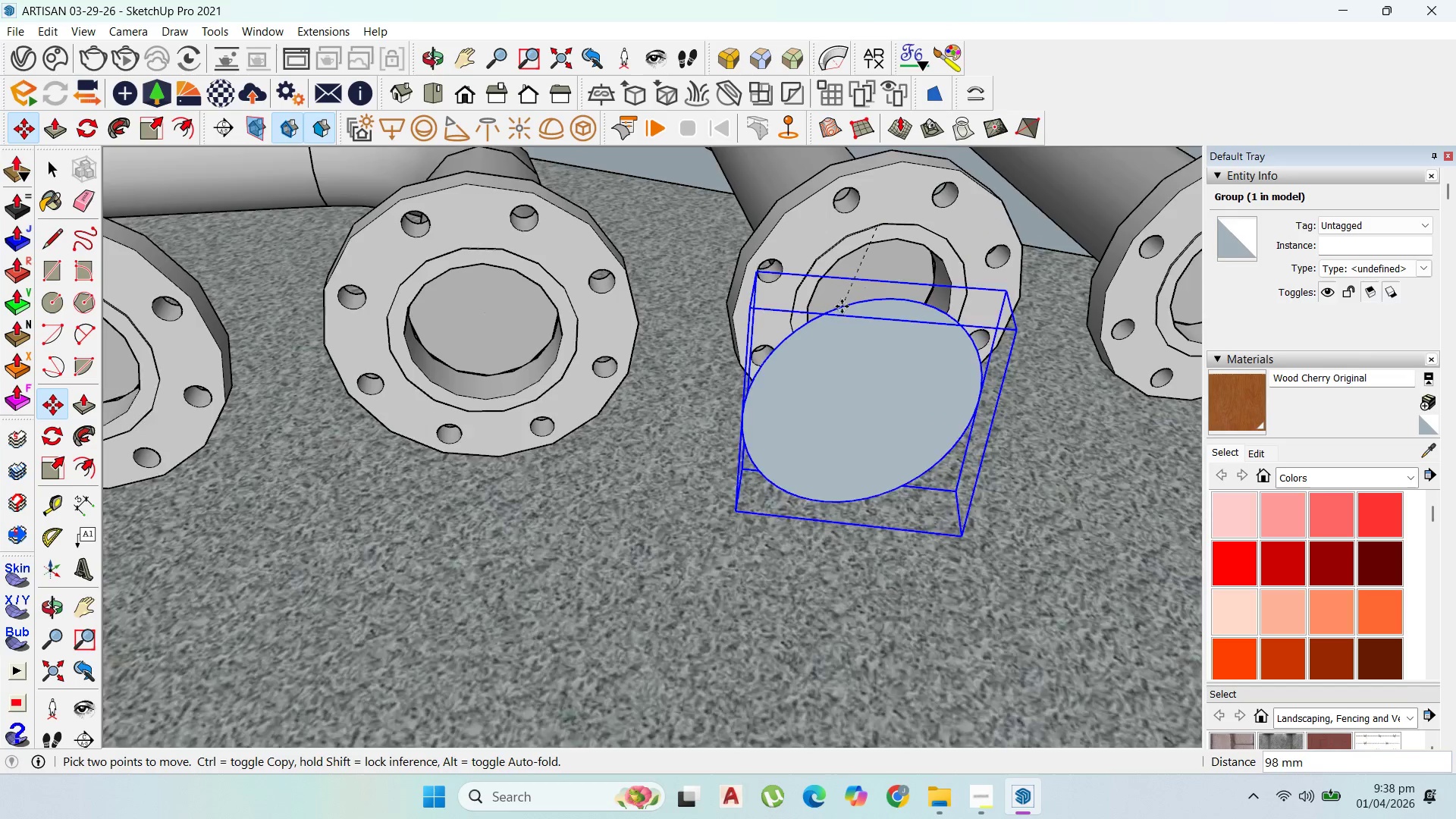 
left_click([874, 202])
 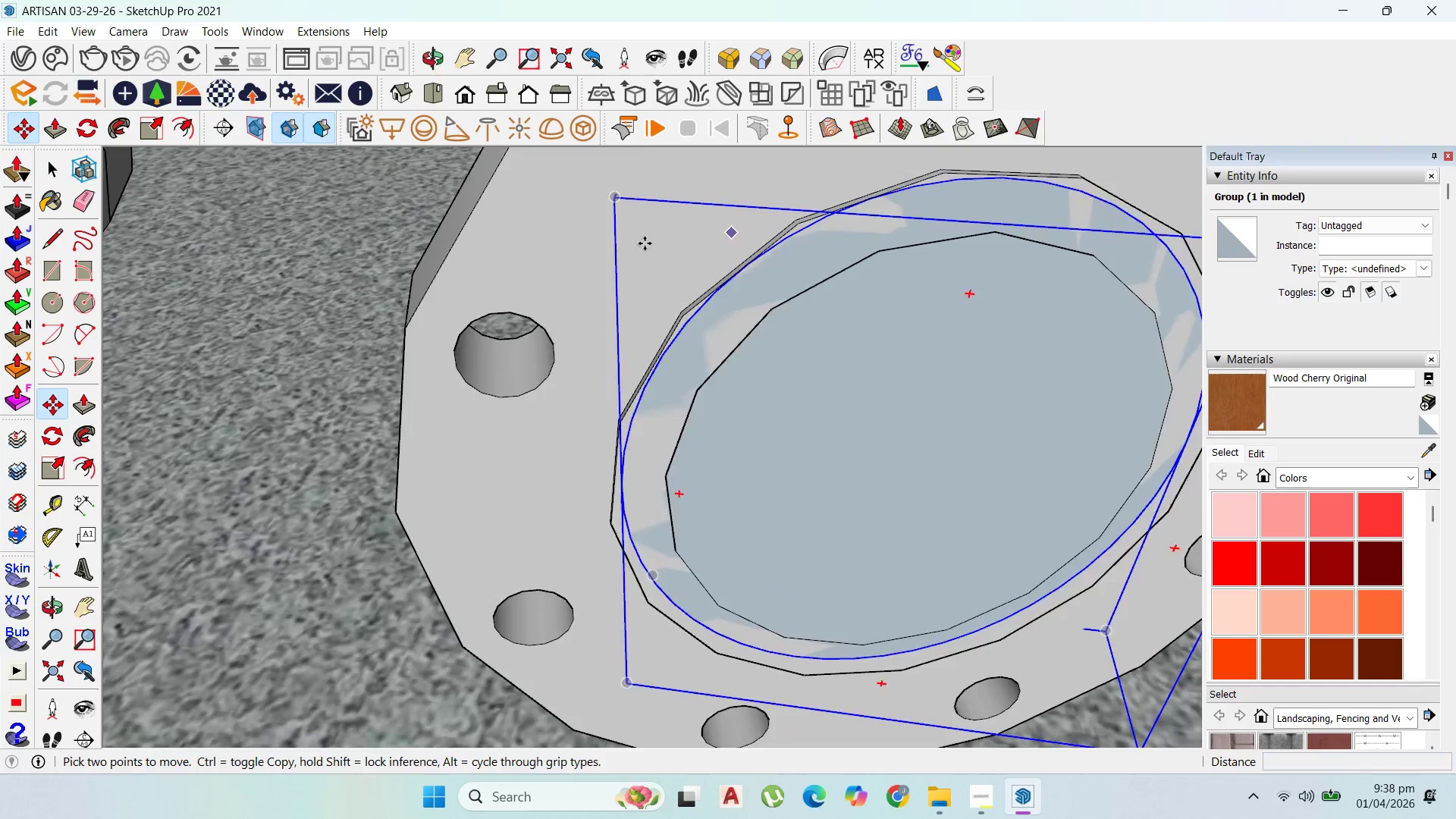 
scroll: coordinate [873, 201], scroll_direction: up, amount: 21.0
 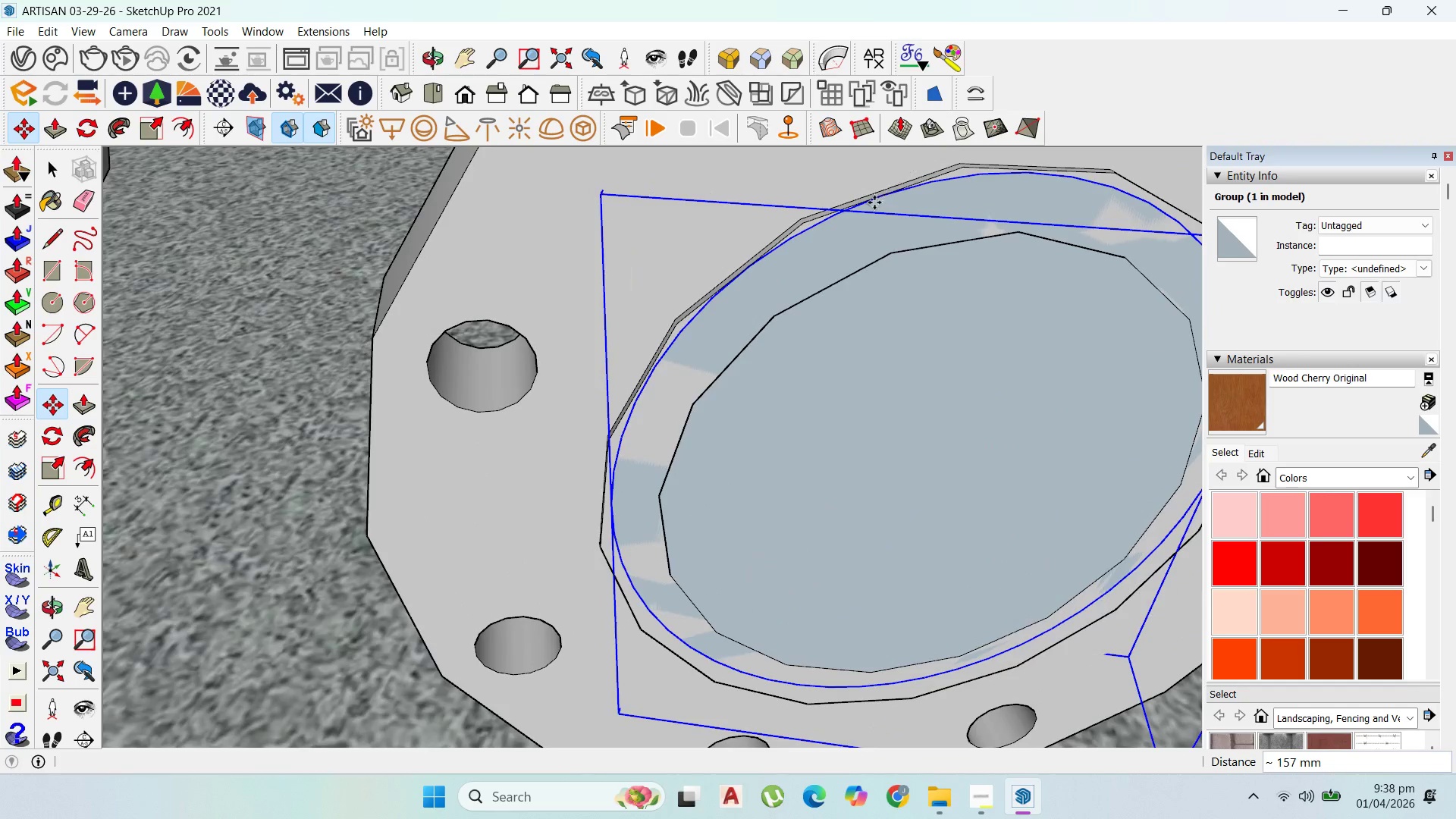 
scroll: coordinate [347, 201], scroll_direction: down, amount: 26.0
 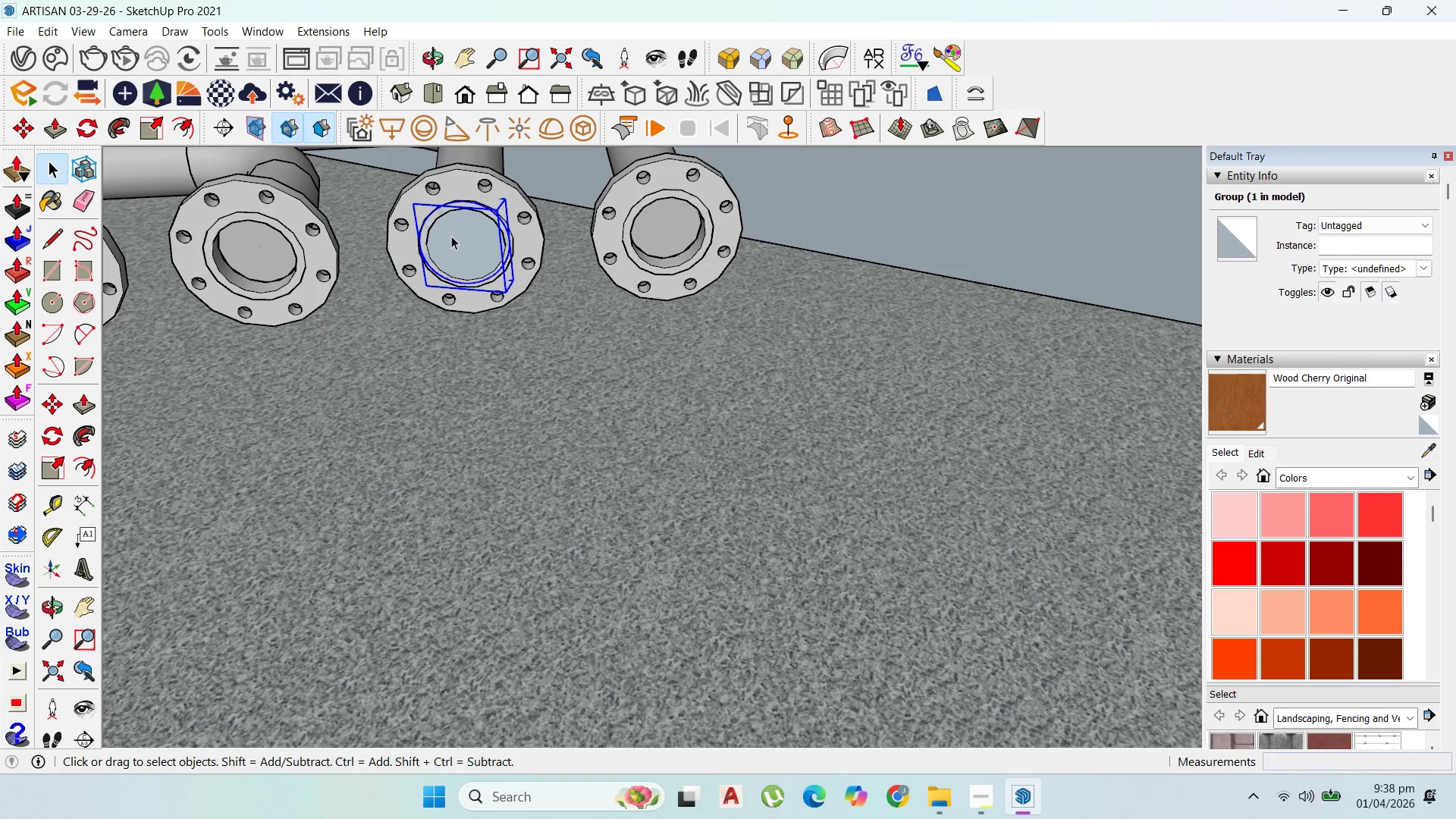 
double_click([451, 236])
 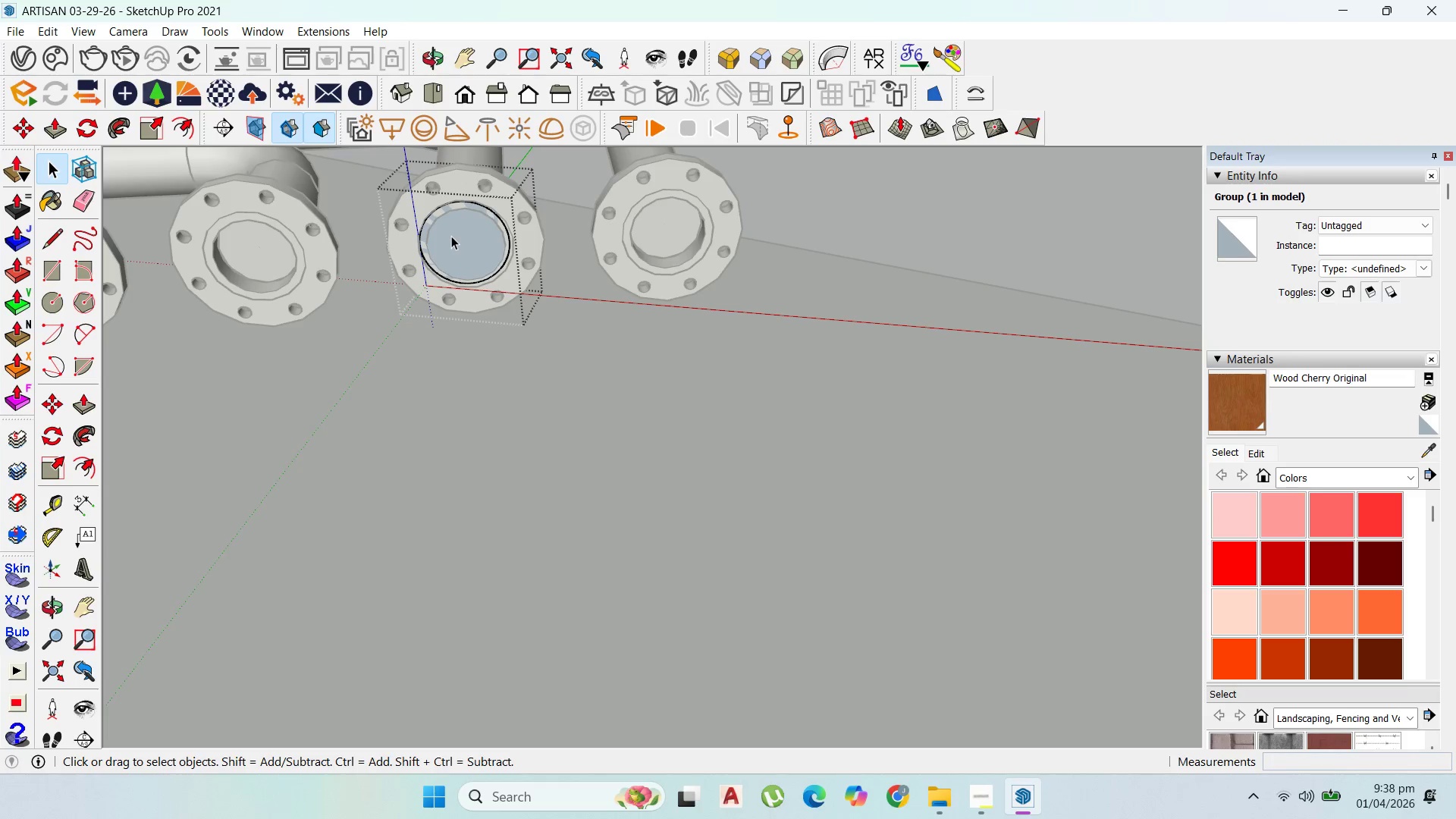 
triple_click([451, 236])
 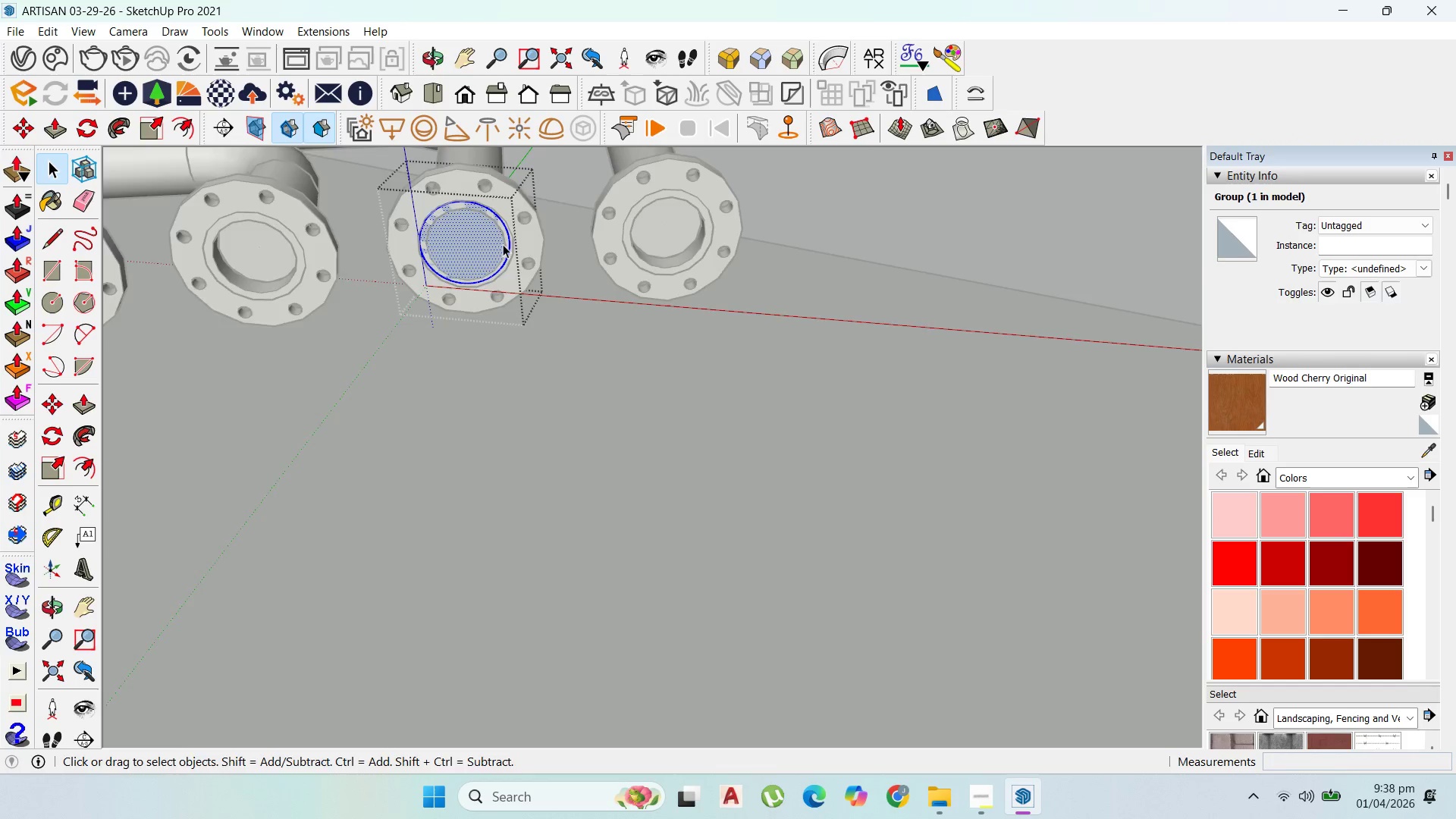 
scroll: coordinate [686, 247], scroll_direction: down, amount: 9.0
 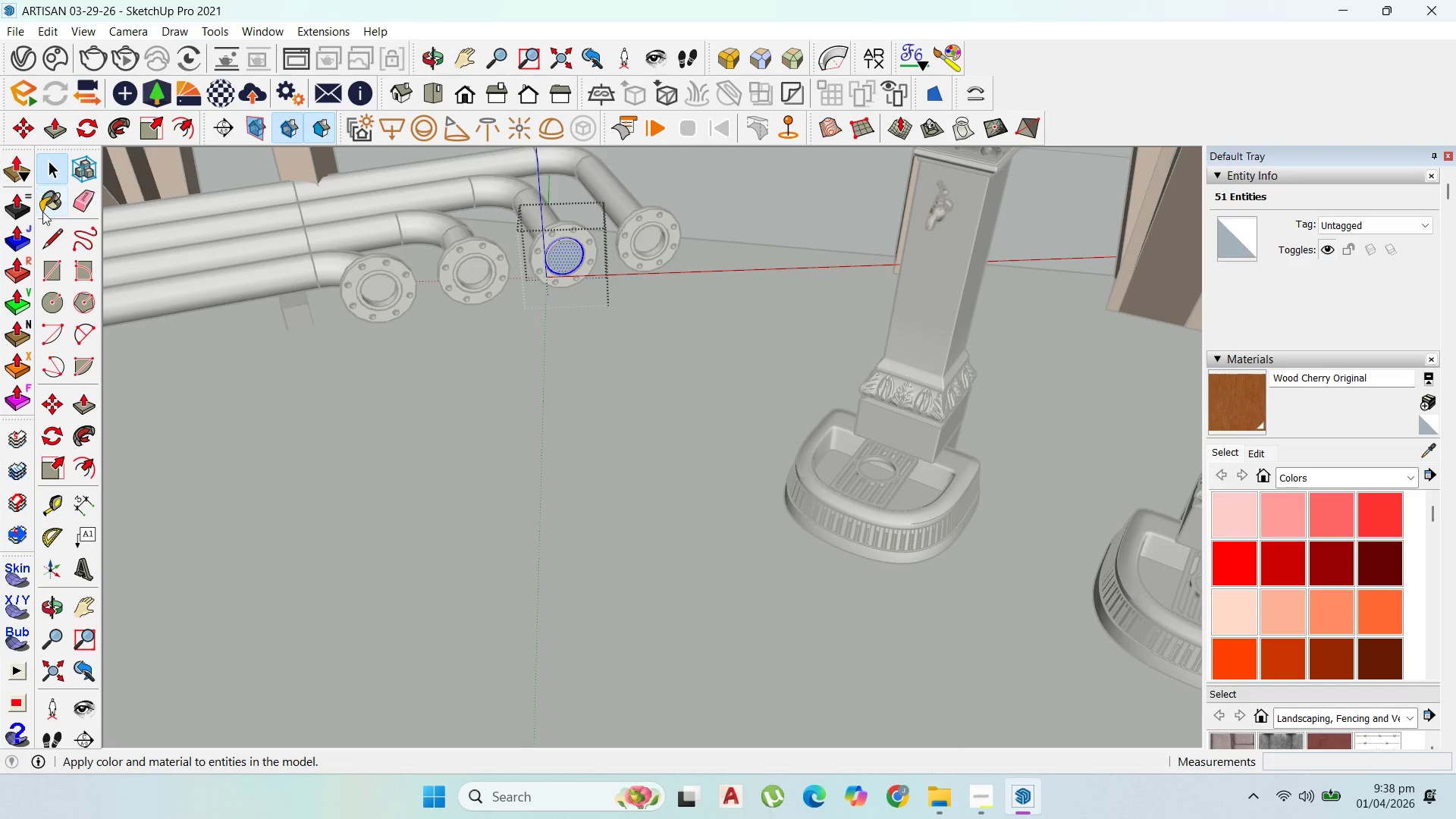 
left_click([48, 223])
 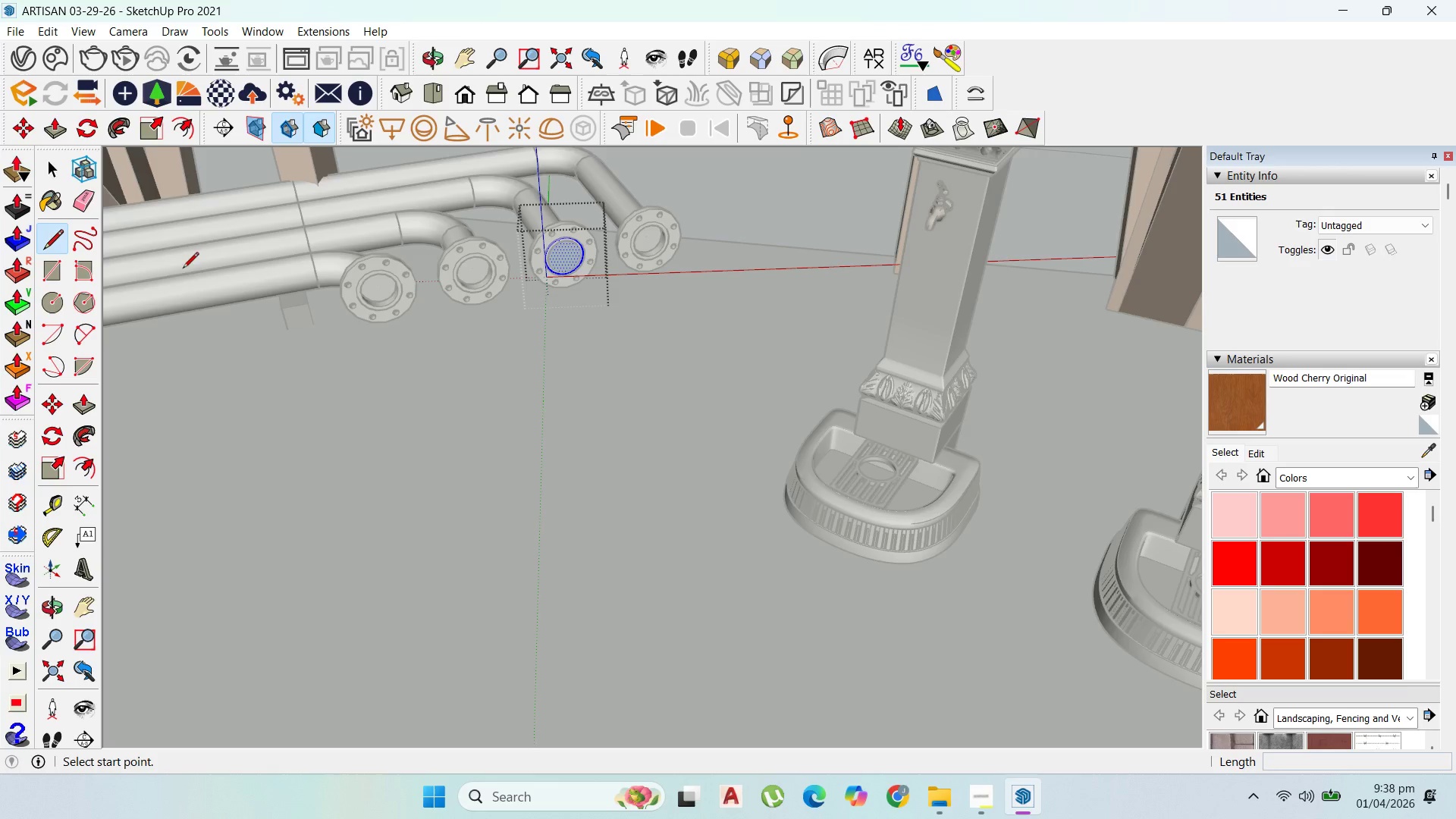 
scroll: coordinate [273, 295], scroll_direction: down, amount: 1.0
 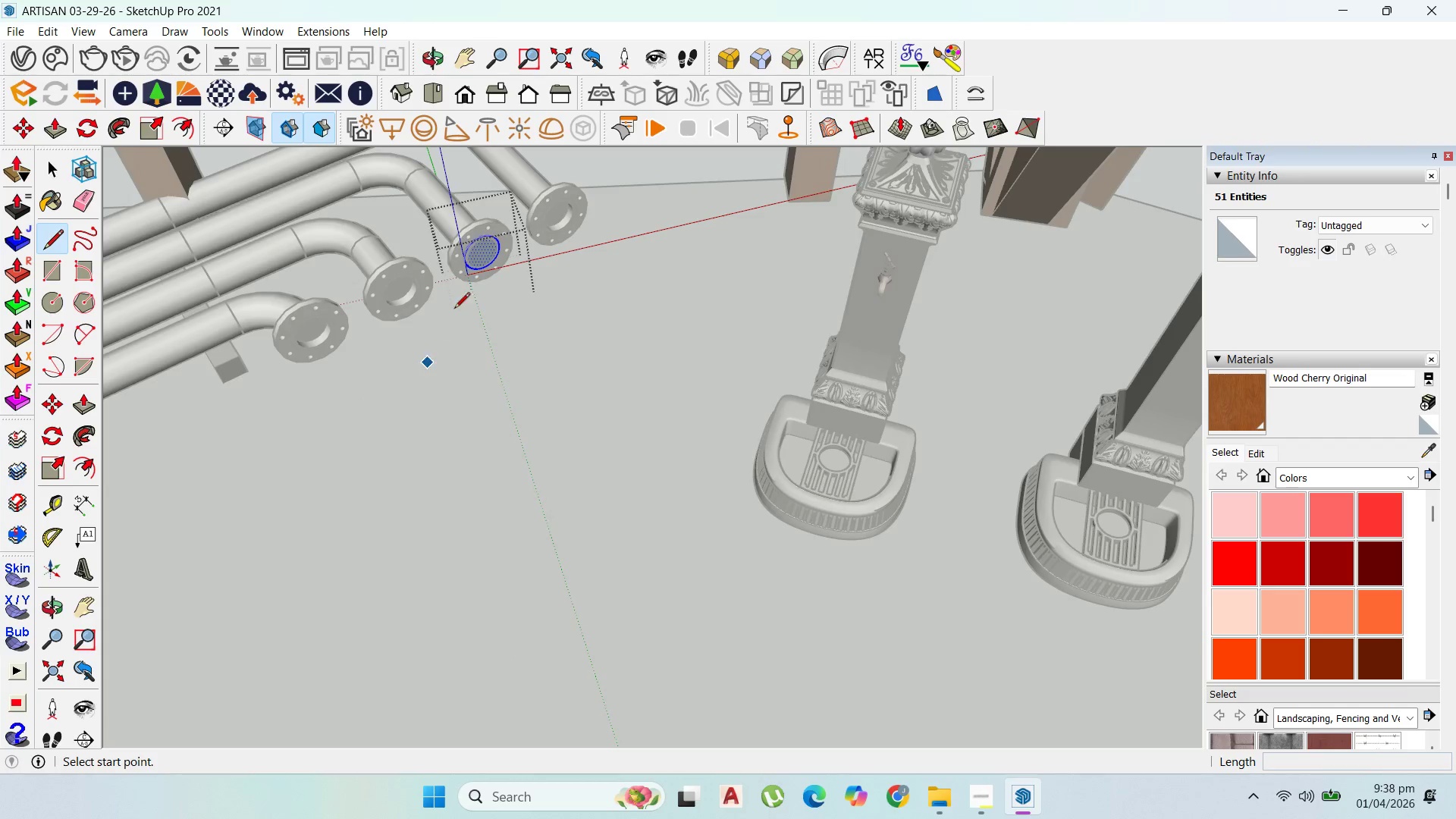 
scroll: coordinate [504, 276], scroll_direction: up, amount: 3.0
 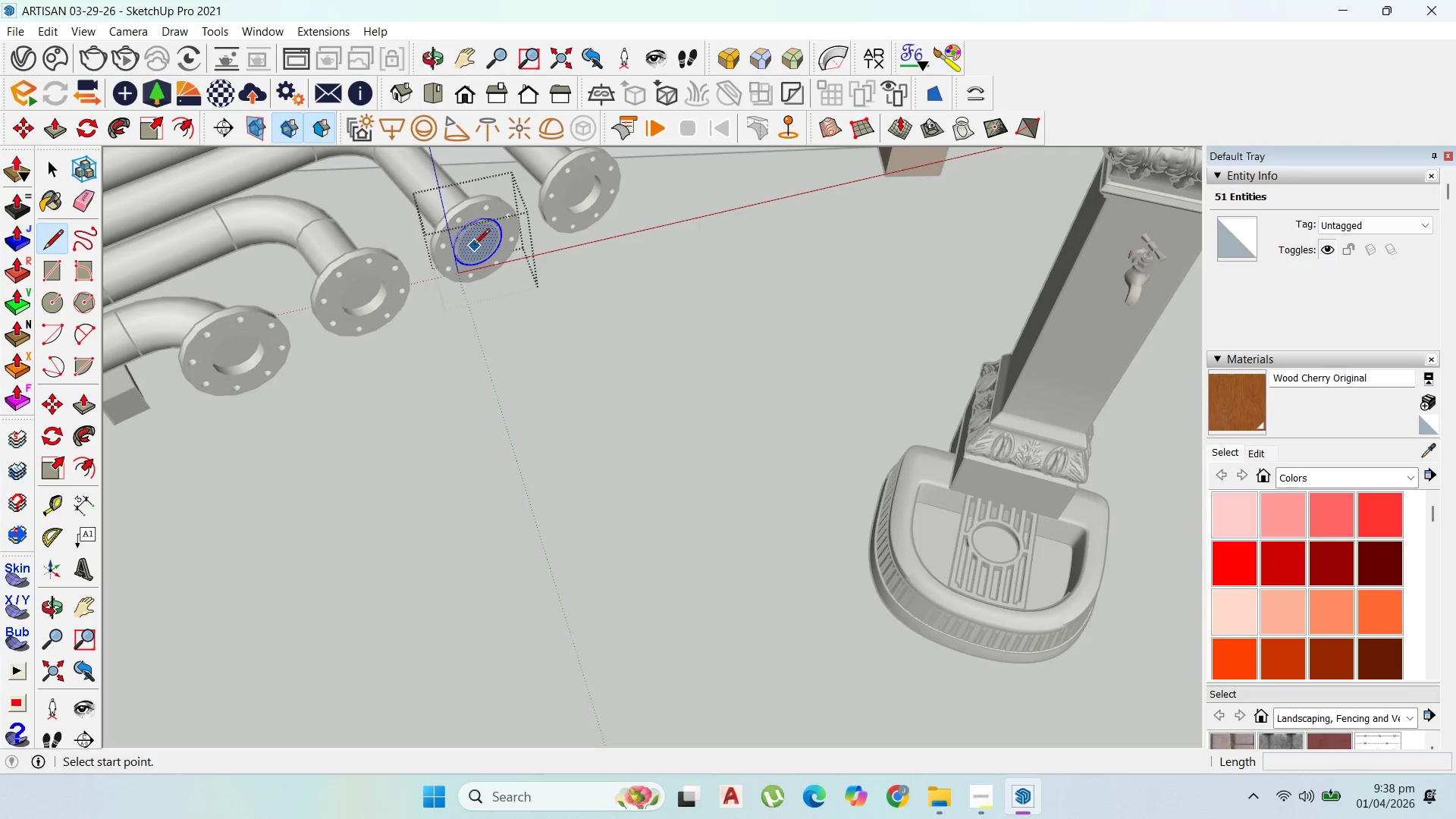 
left_click([477, 246])
 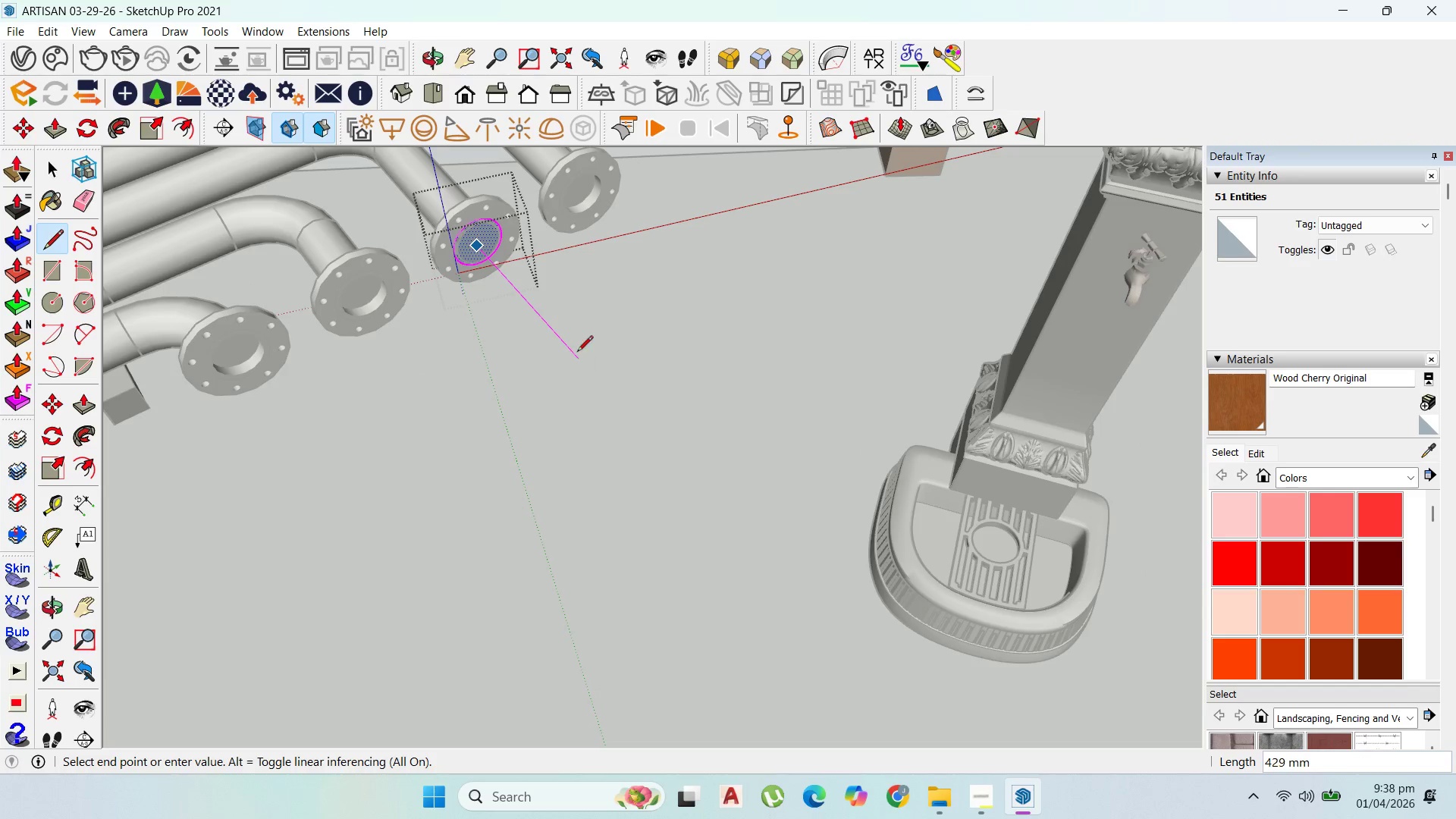 
left_click([548, 327])
 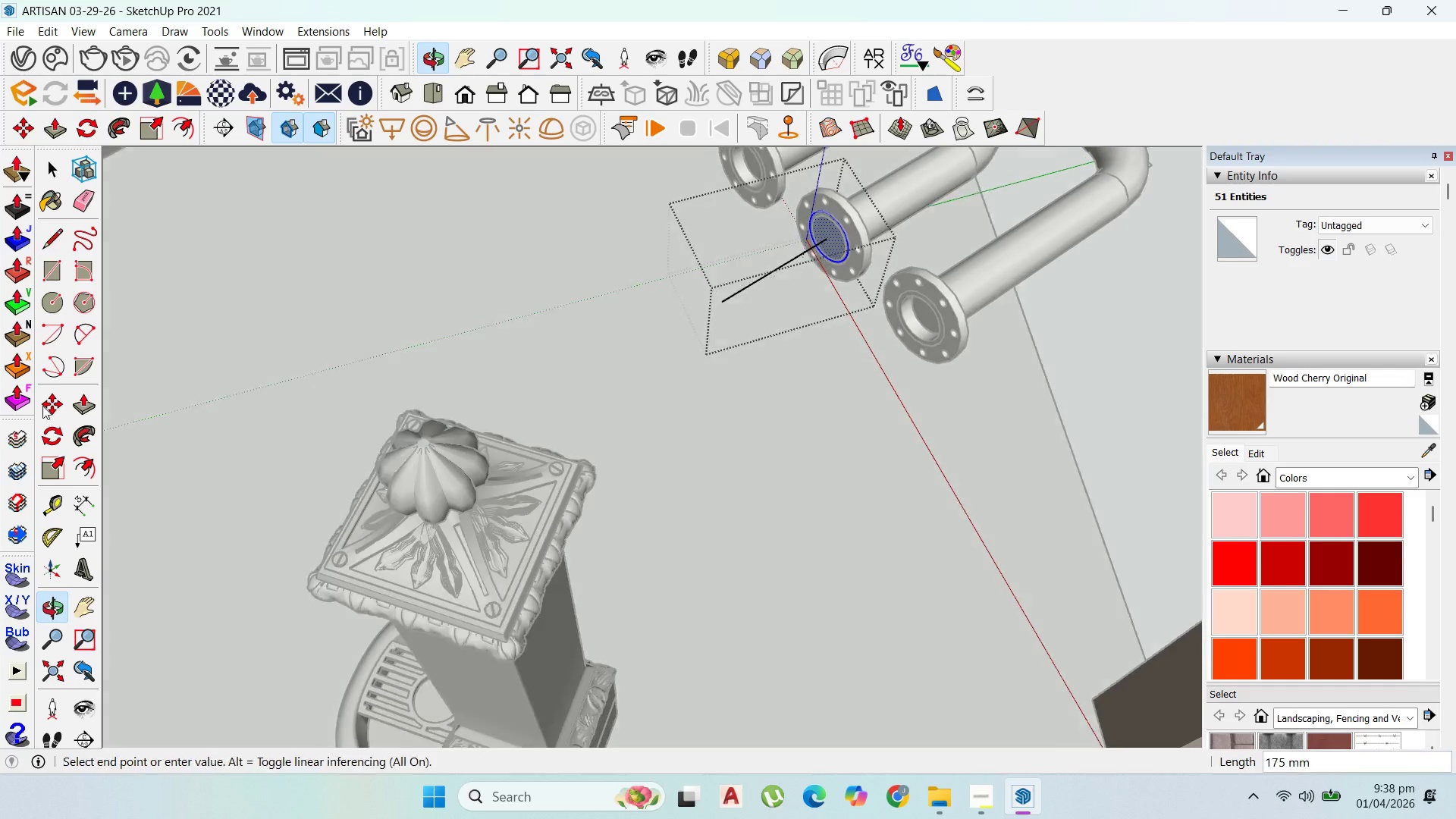 
scroll: coordinate [241, 88], scroll_direction: down, amount: 5.0
 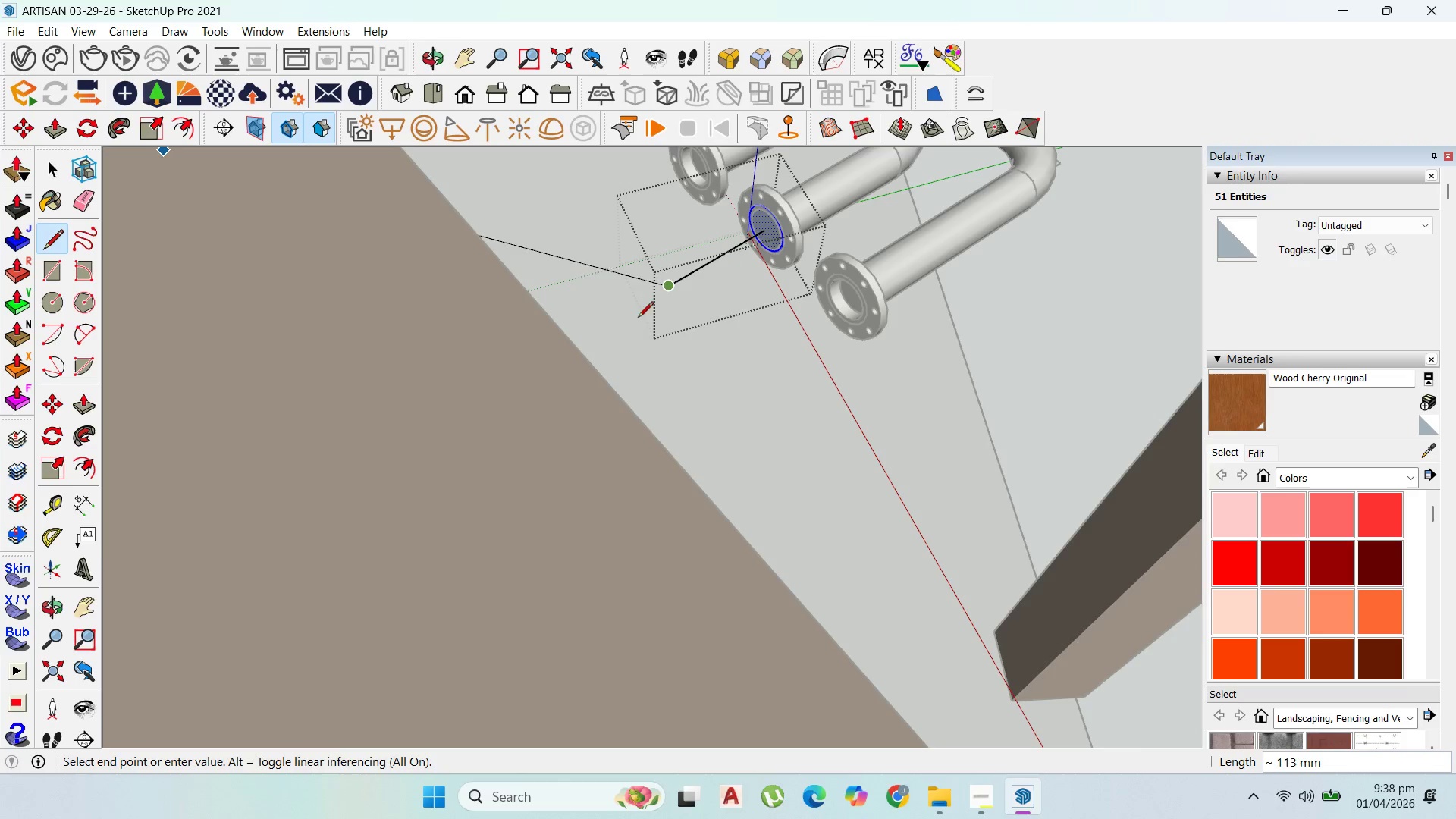 
scroll: coordinate [653, 394], scroll_direction: up, amount: 2.0
 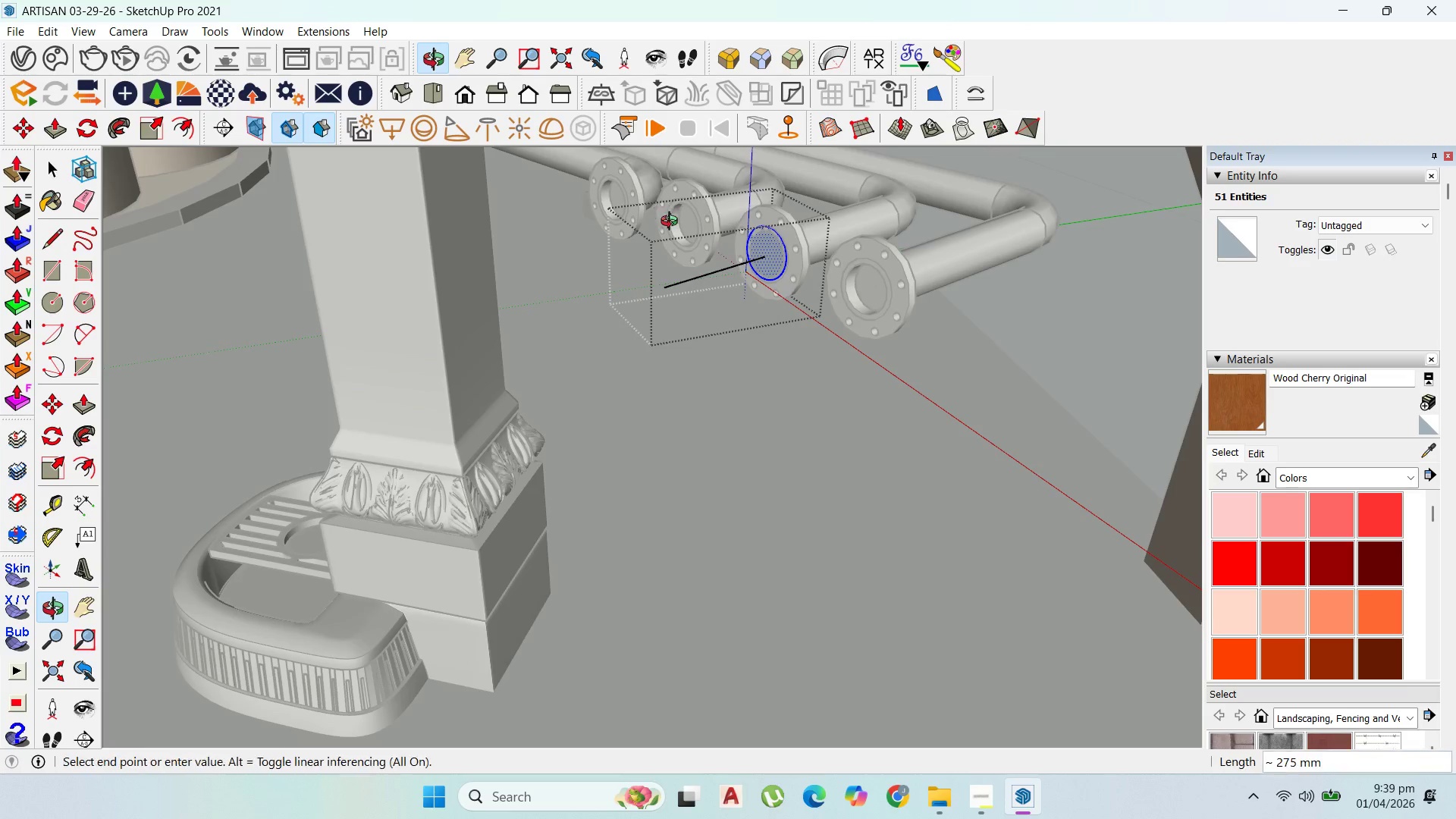 
scroll: coordinate [699, 328], scroll_direction: down, amount: 4.0
 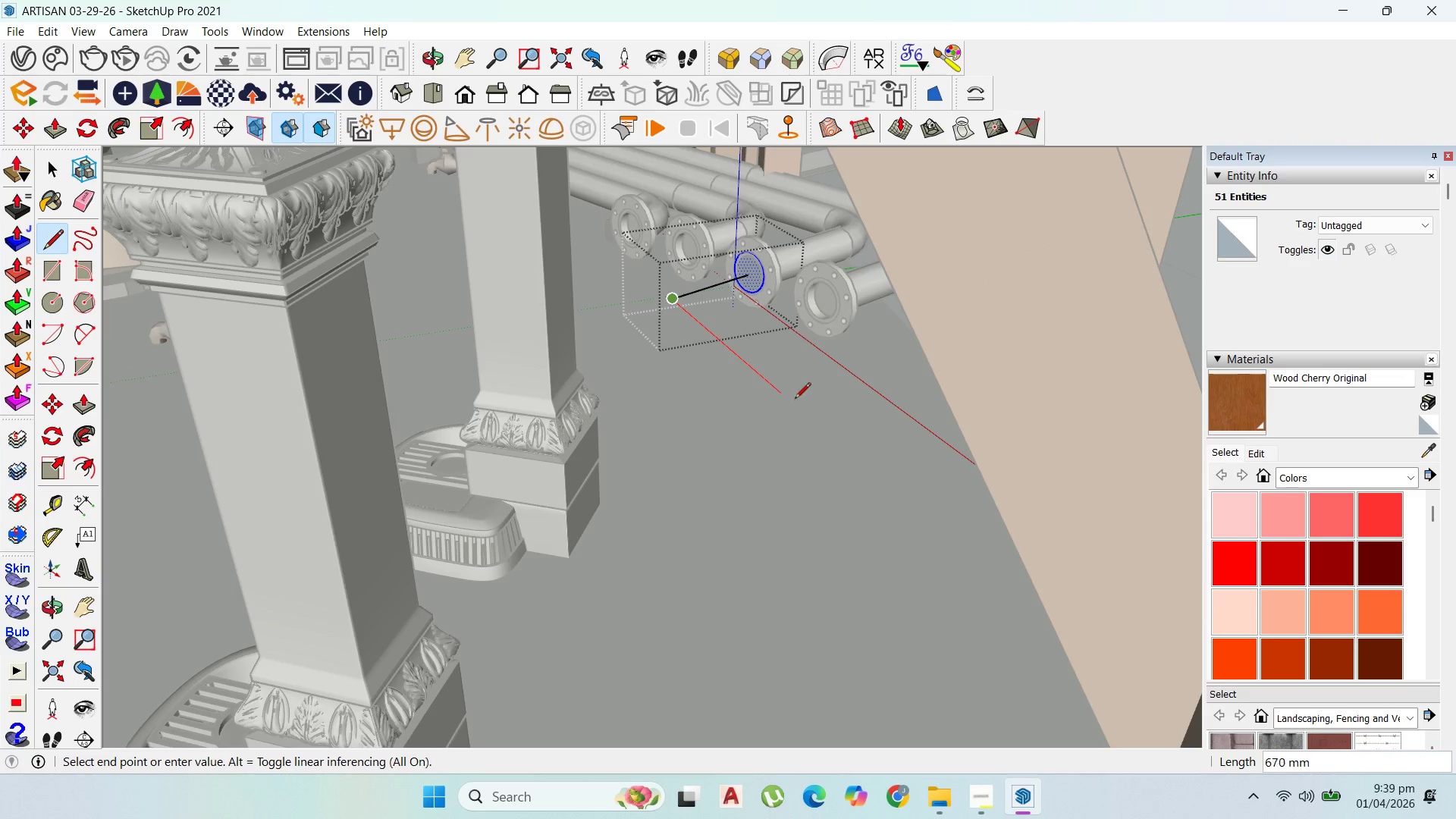 
left_click([803, 408])
 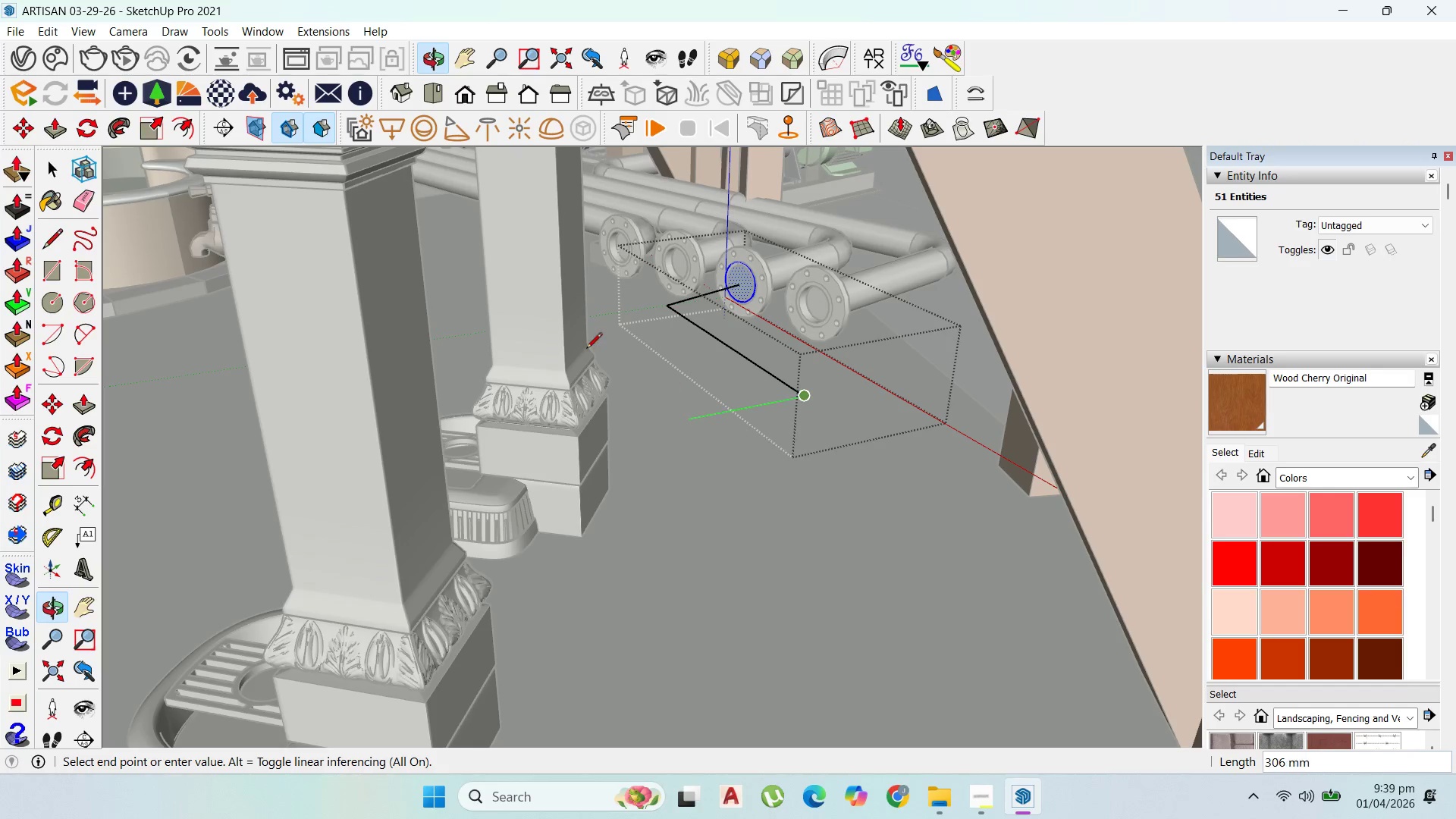 
key(Escape)
 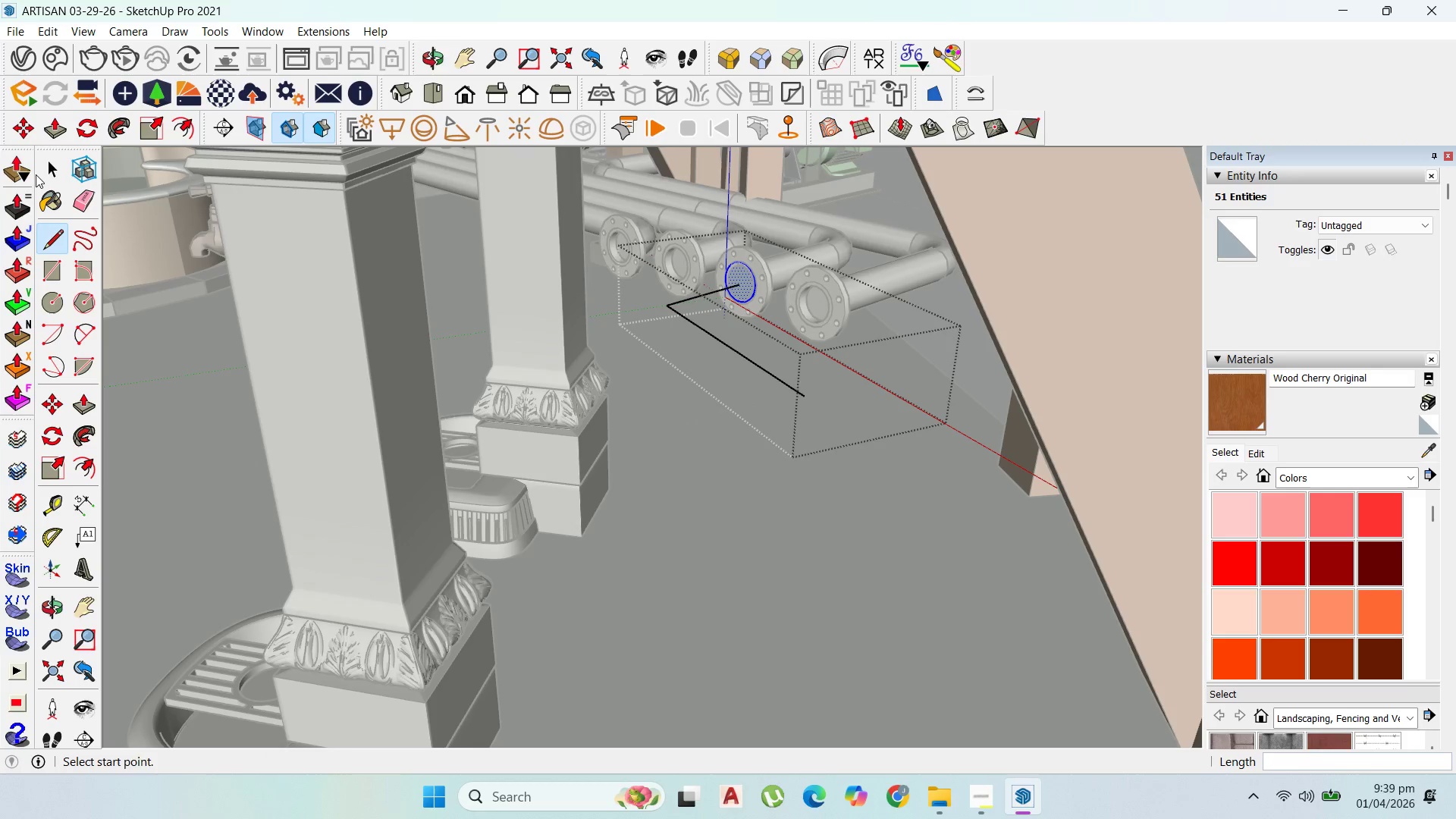 
left_click_drag(start_coordinate=[38, 174], to_coordinate=[48, 172])
 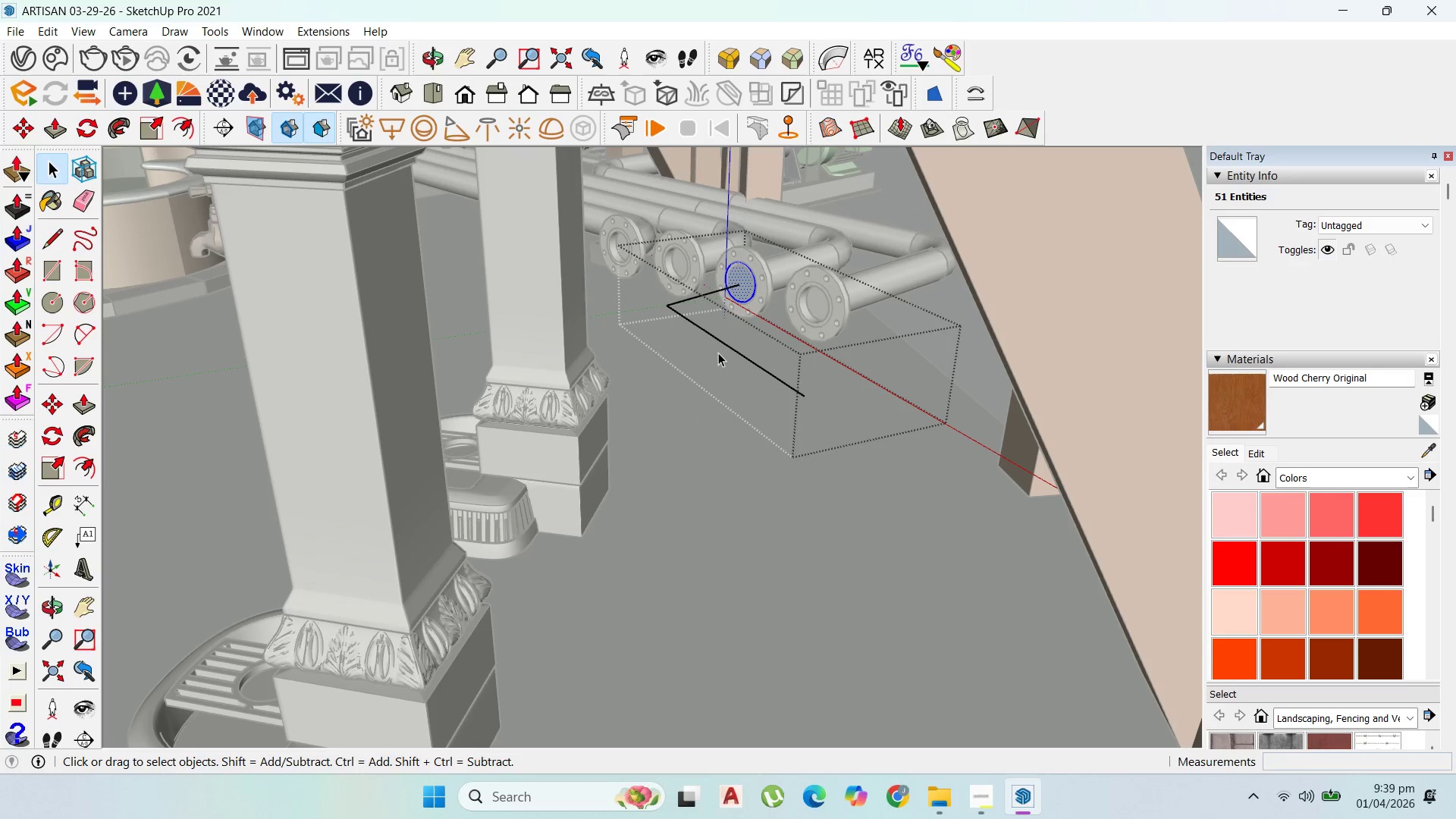 
left_click([720, 350])
 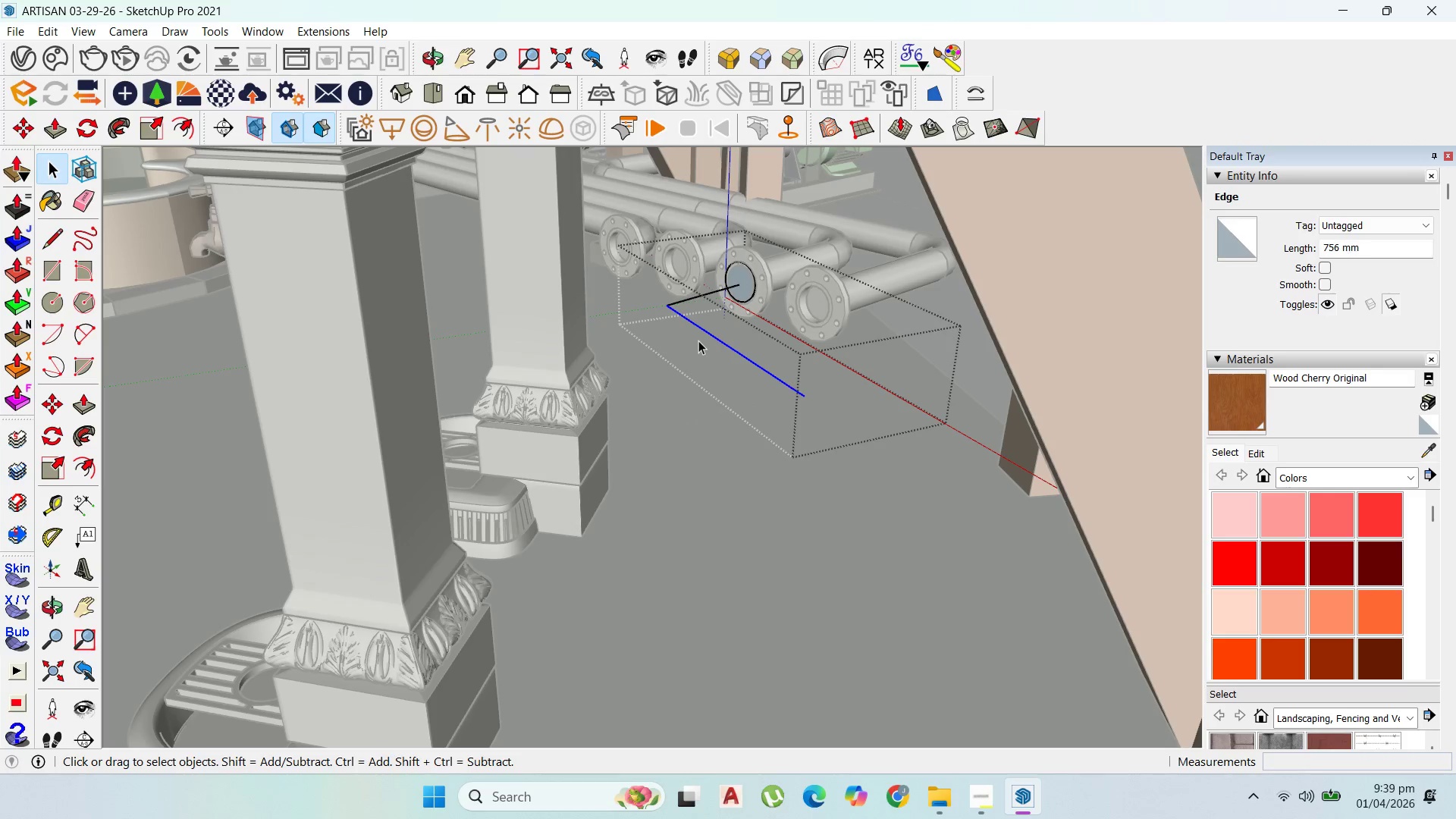 
key(M)
 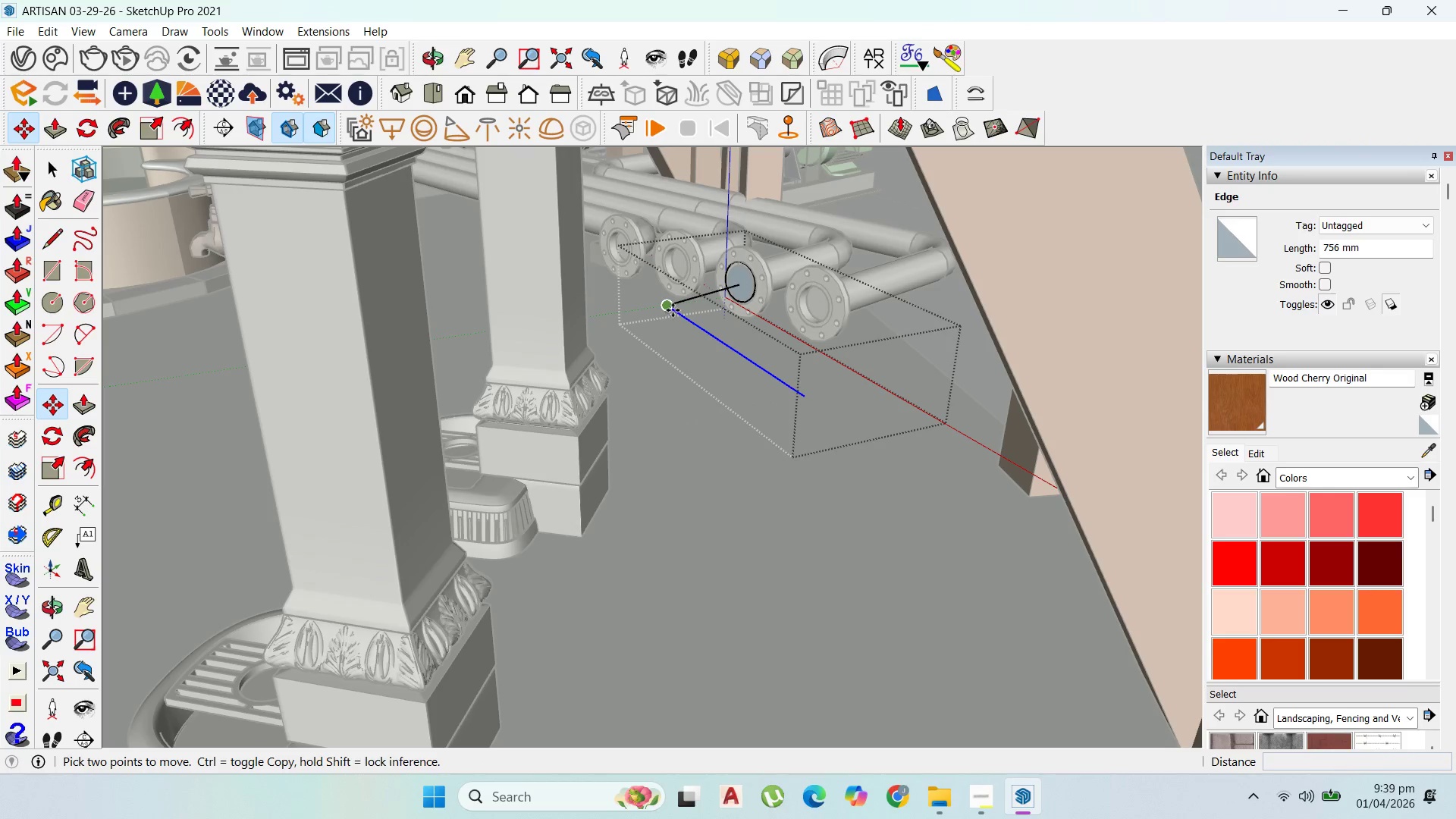 
left_click_drag(start_coordinate=[673, 310], to_coordinate=[672, 315])
 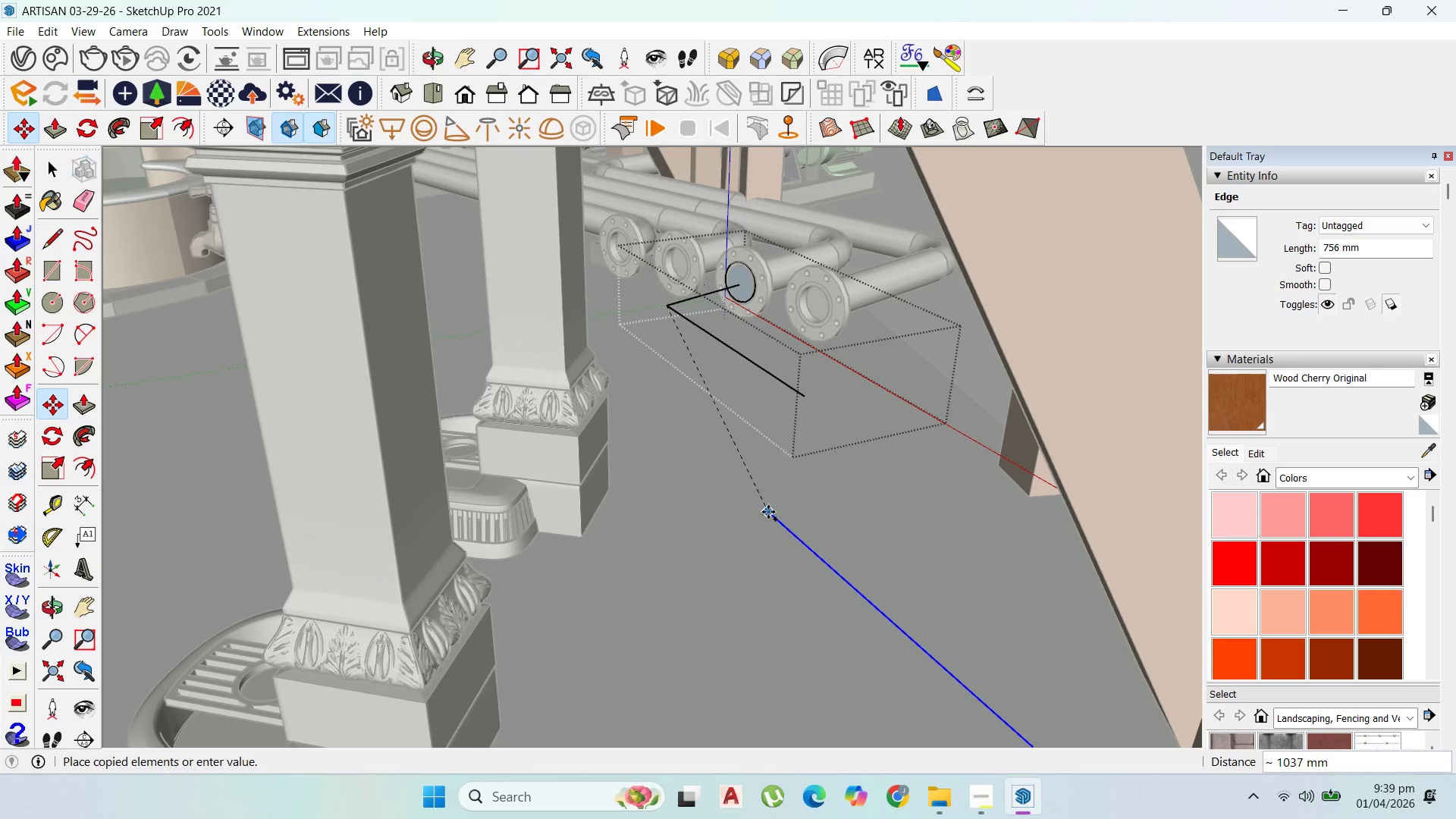 
key(Control+ControlLeft)
 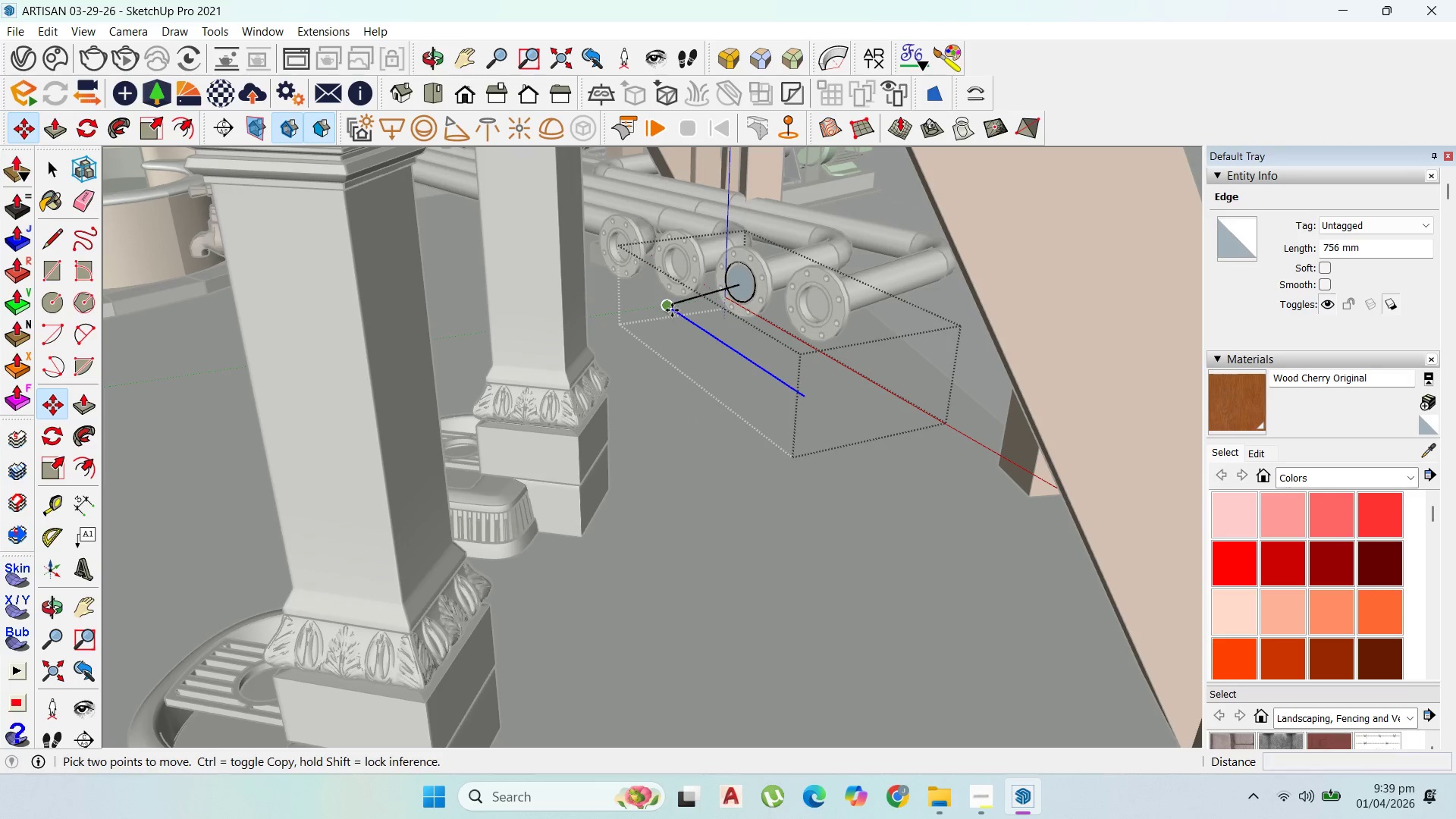 
left_click([768, 512])
 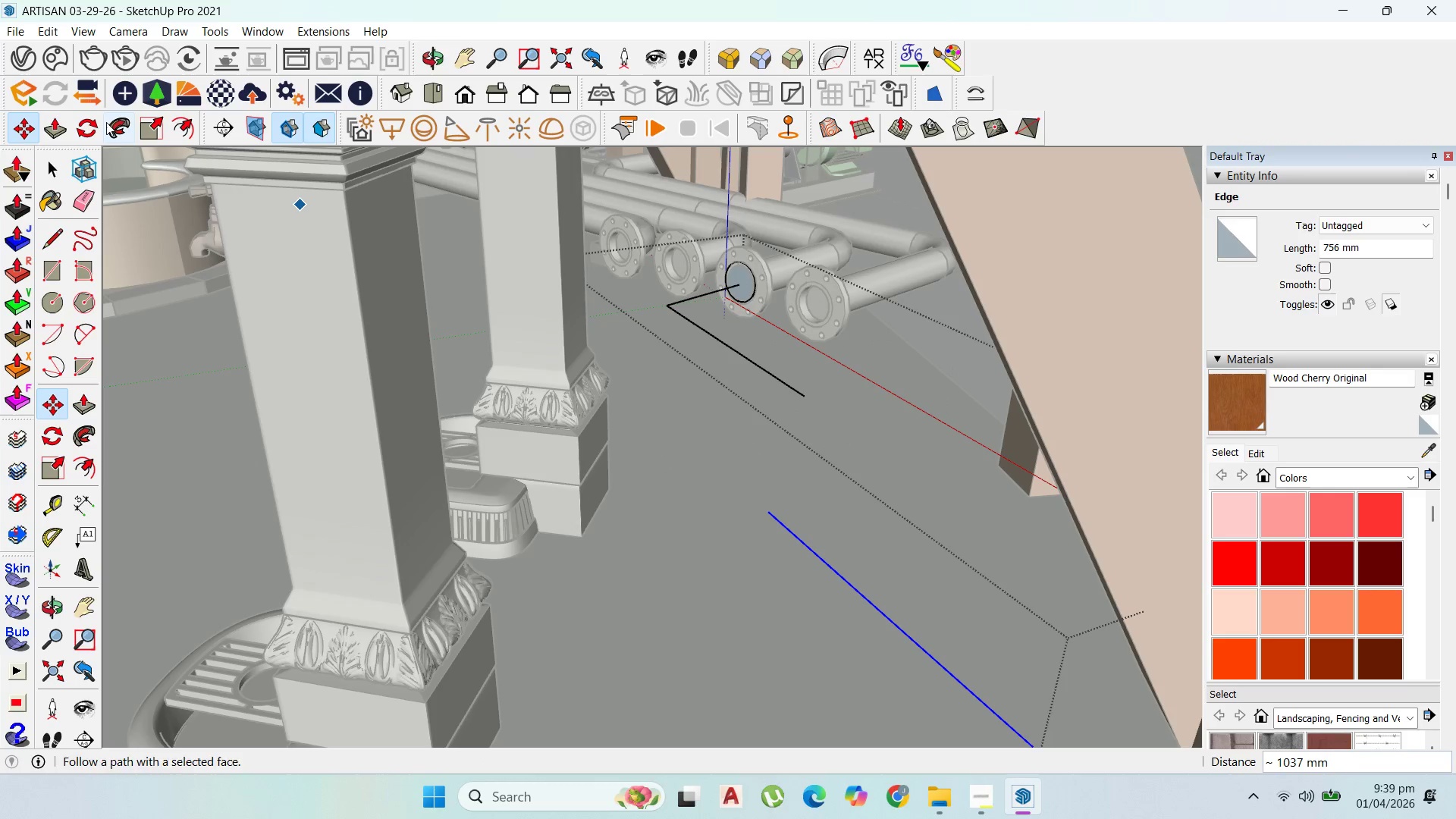 
left_click_drag(start_coordinate=[87, 122], to_coordinate=[137, 146])
 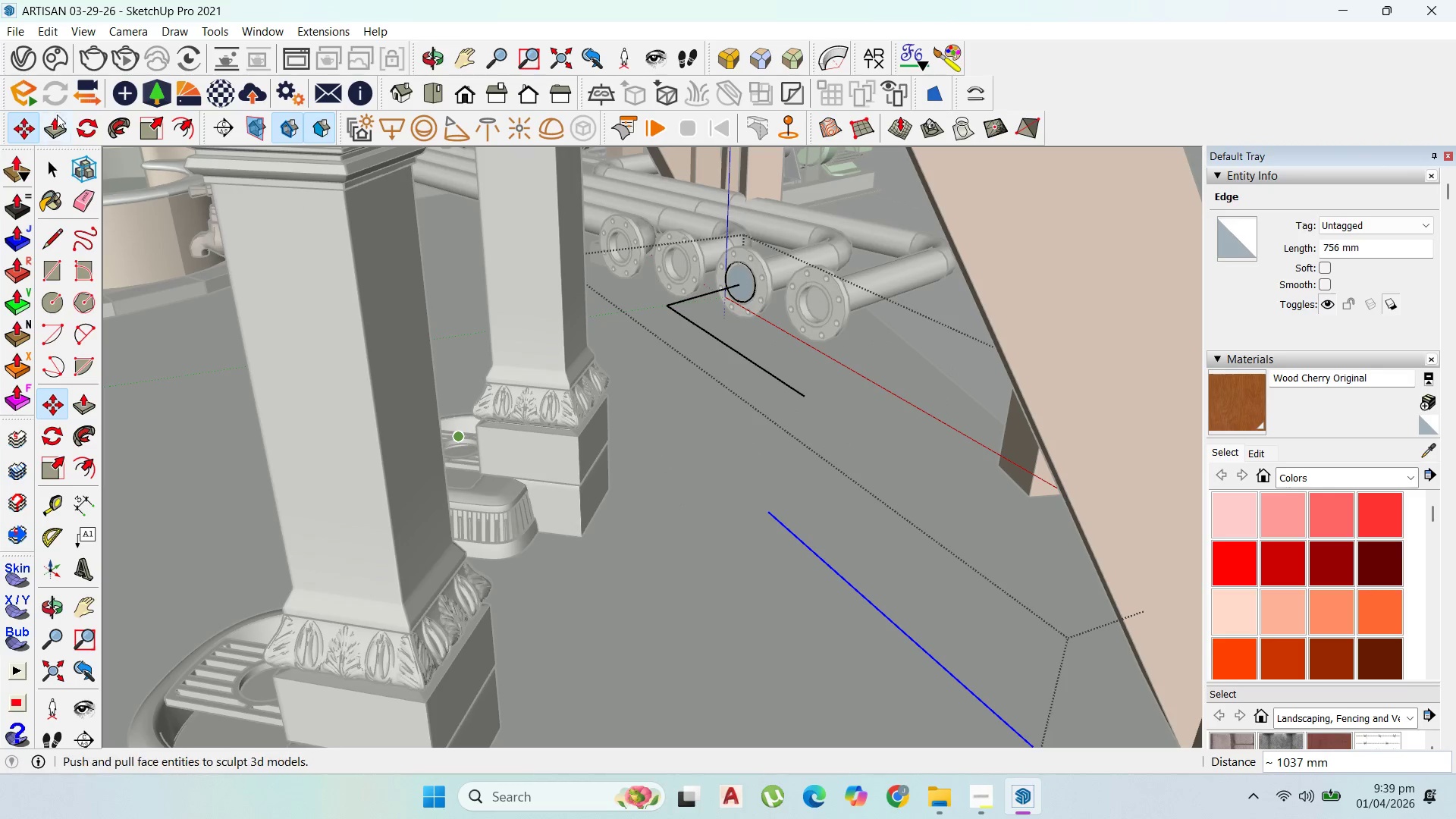 
left_click([102, 132])
 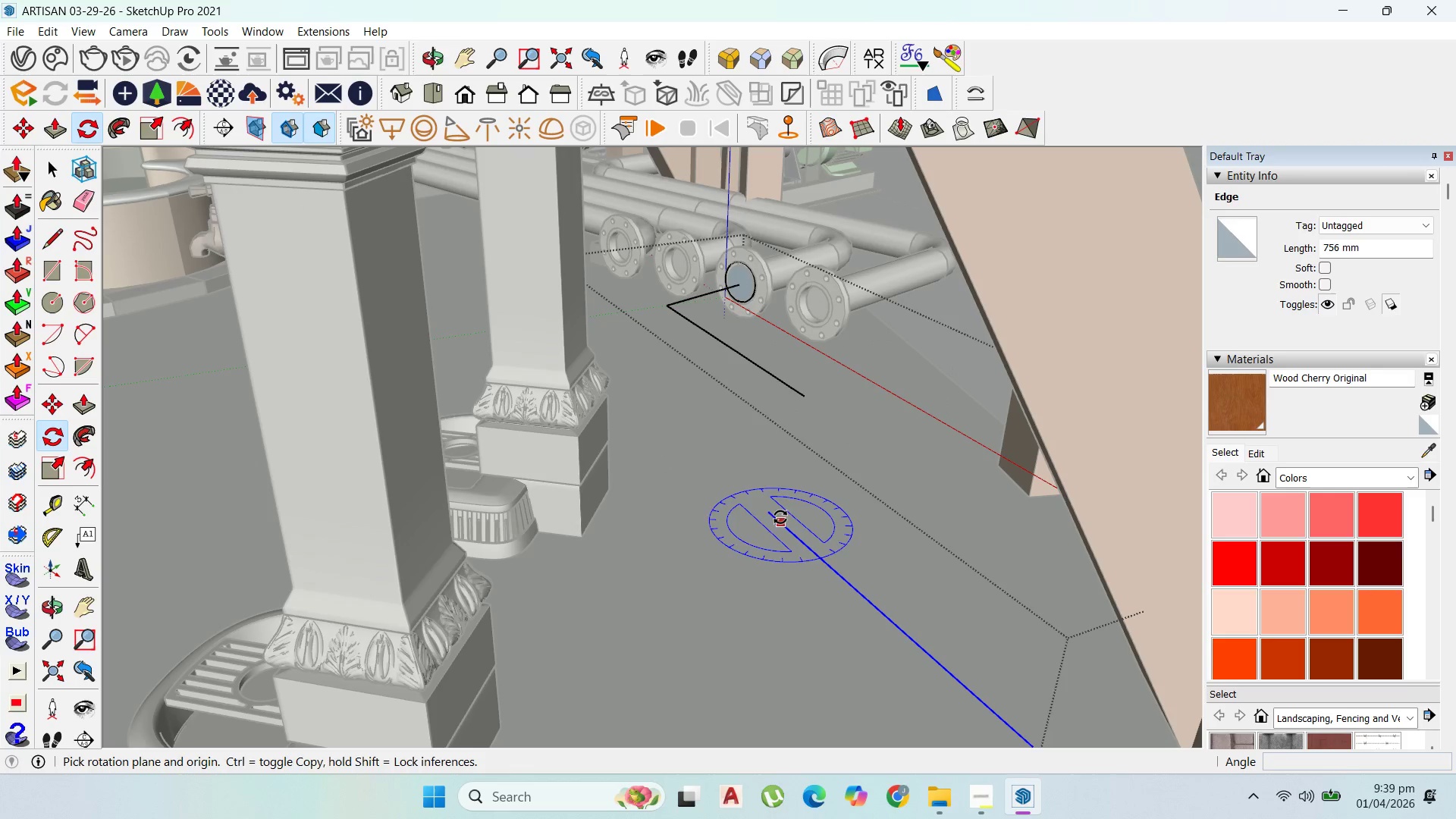 
left_click_drag(start_coordinate=[773, 512], to_coordinate=[804, 532])
 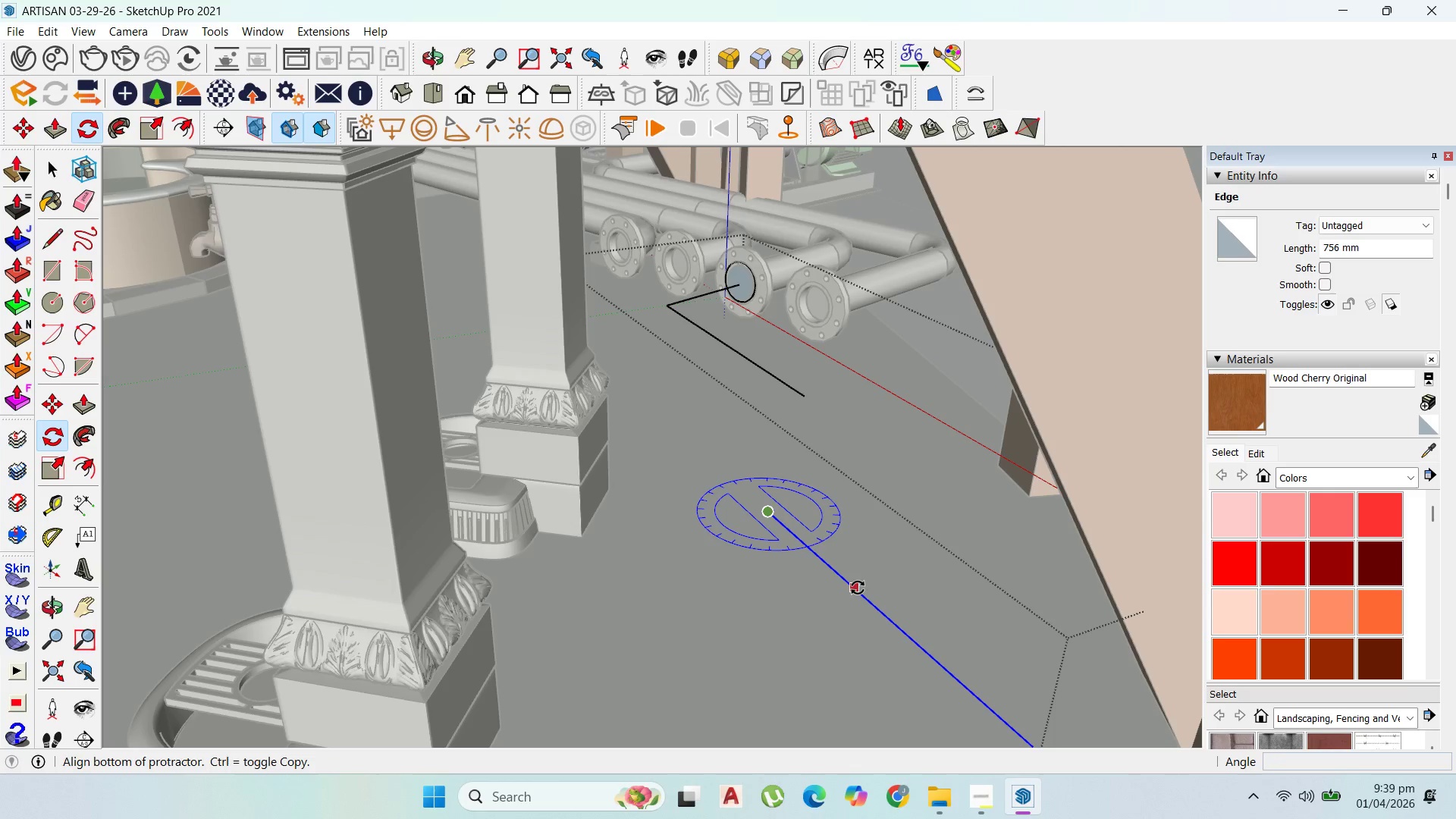 
left_click_drag(start_coordinate=[858, 588], to_coordinate=[855, 595])
 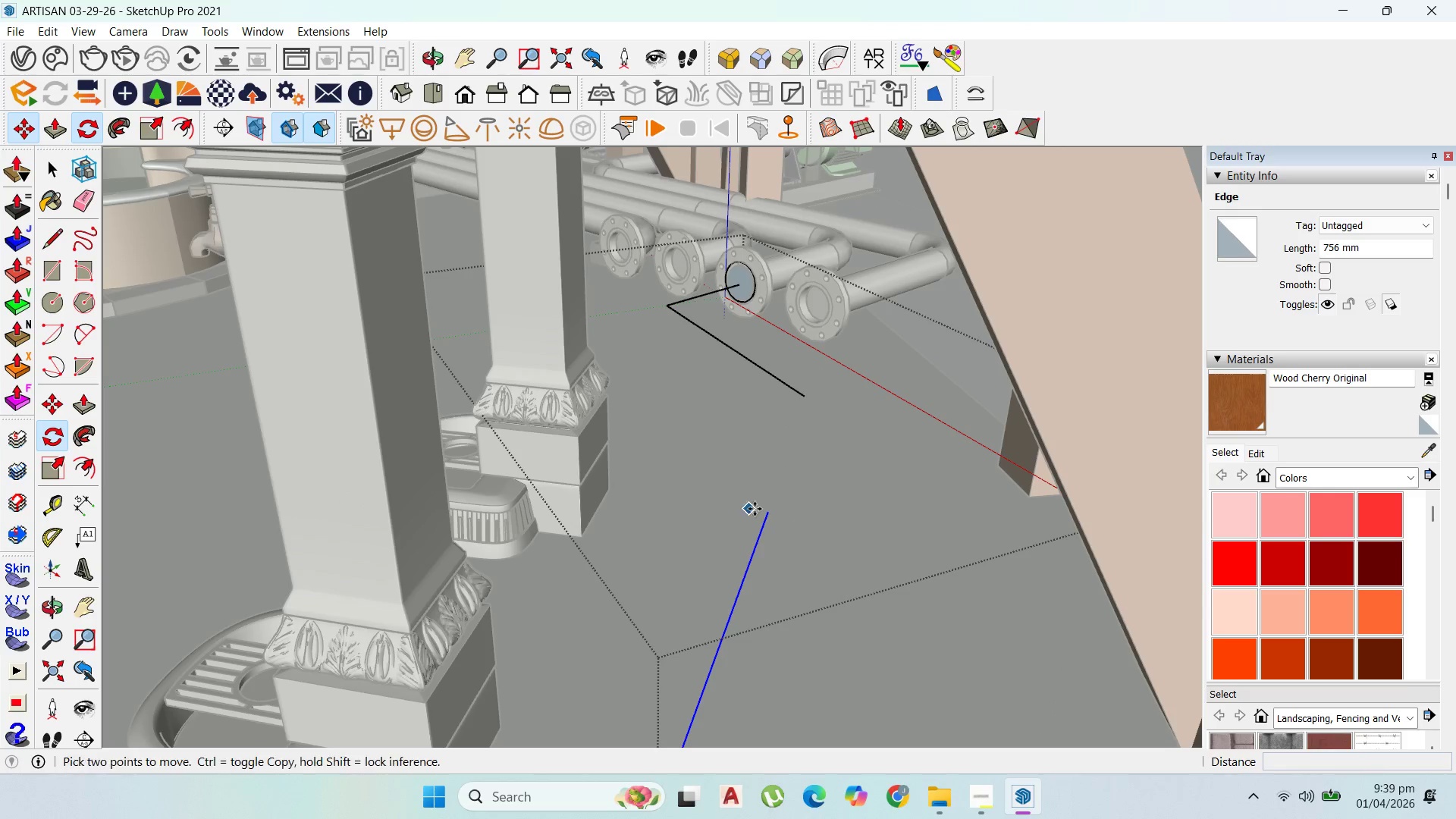 
left_click_drag(start_coordinate=[768, 511], to_coordinate=[768, 506])
 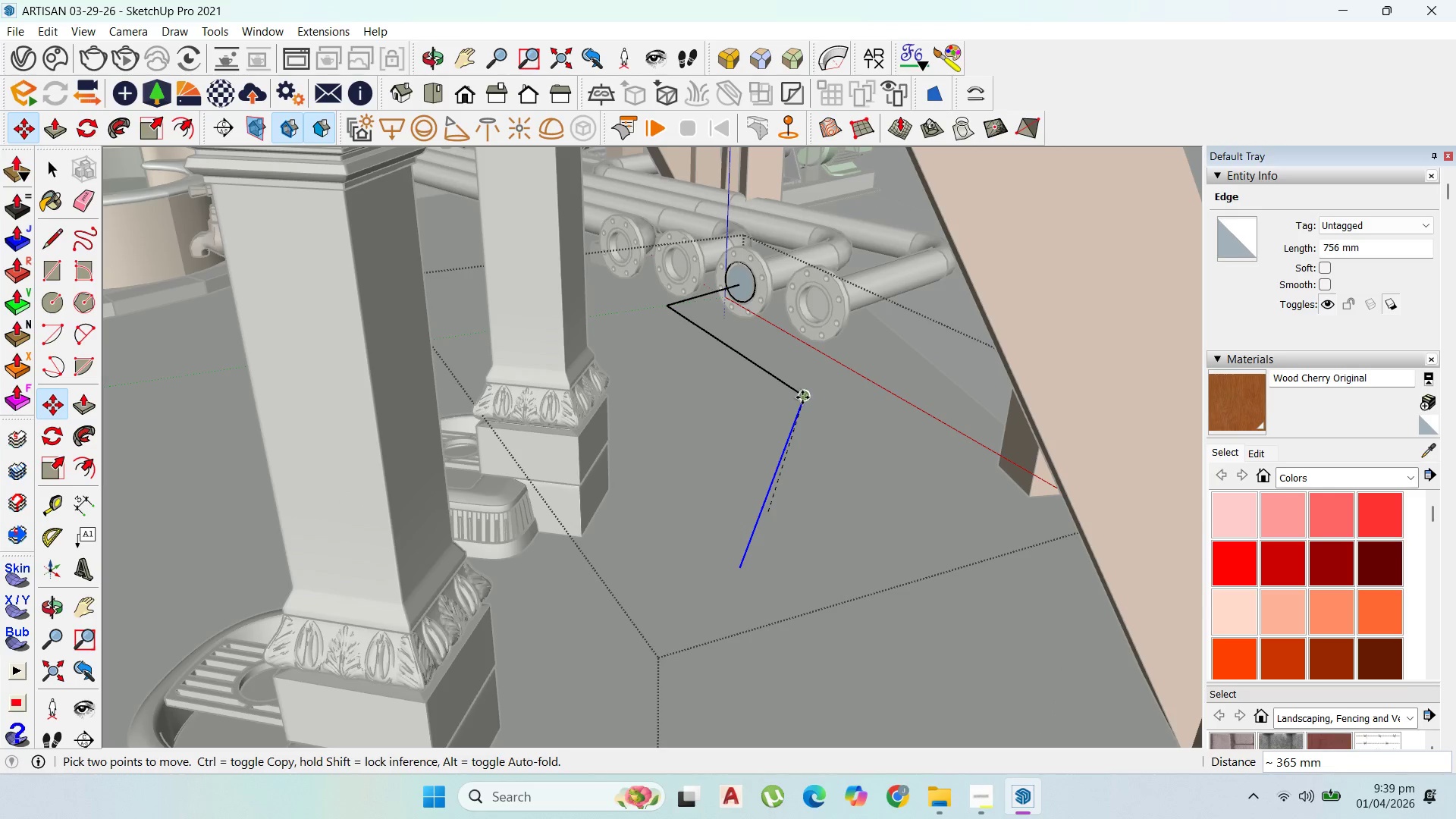 
left_click([802, 397])
 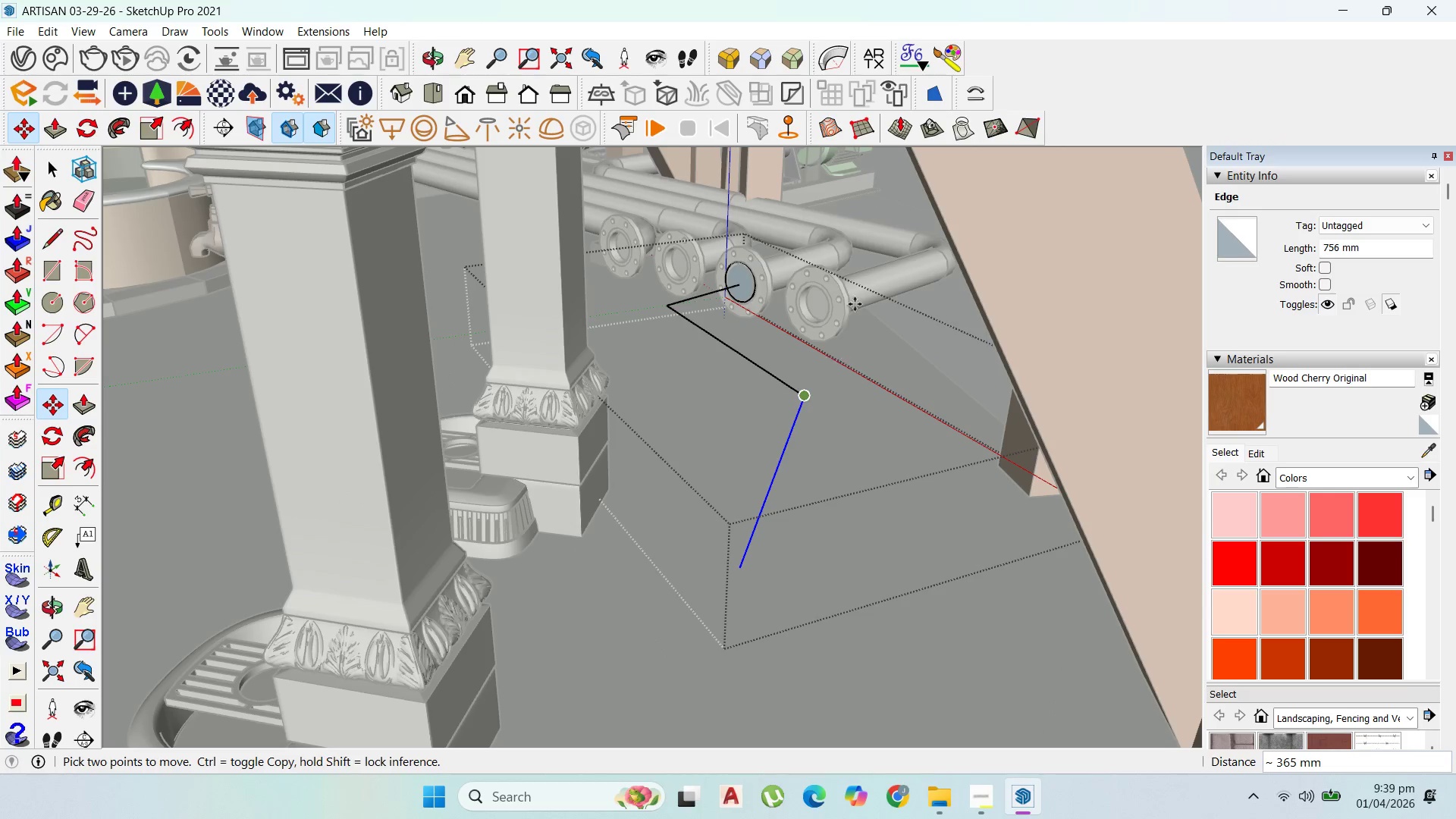 
scroll: coordinate [859, 216], scroll_direction: down, amount: 4.0
 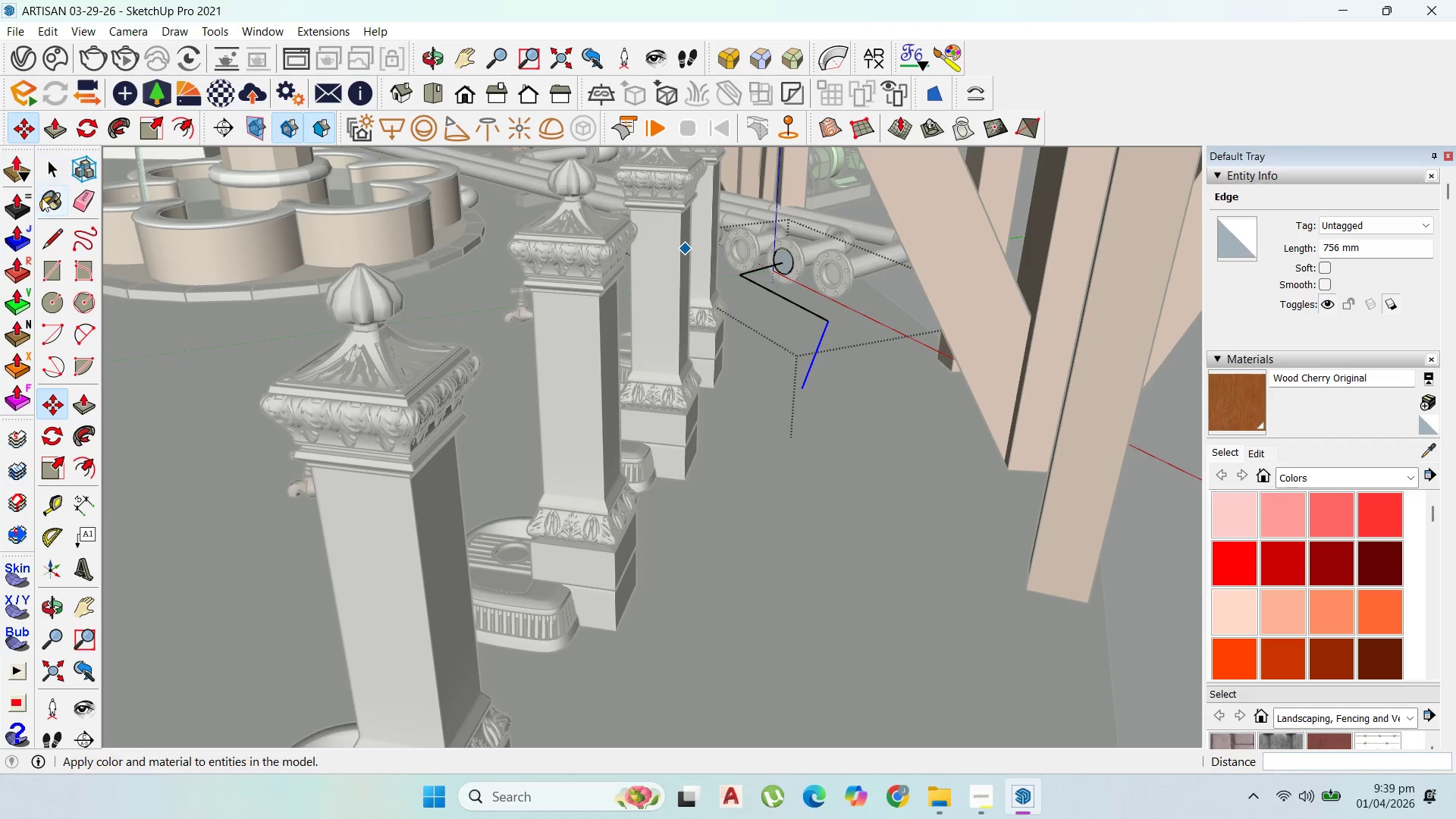 
left_click([51, 233])
 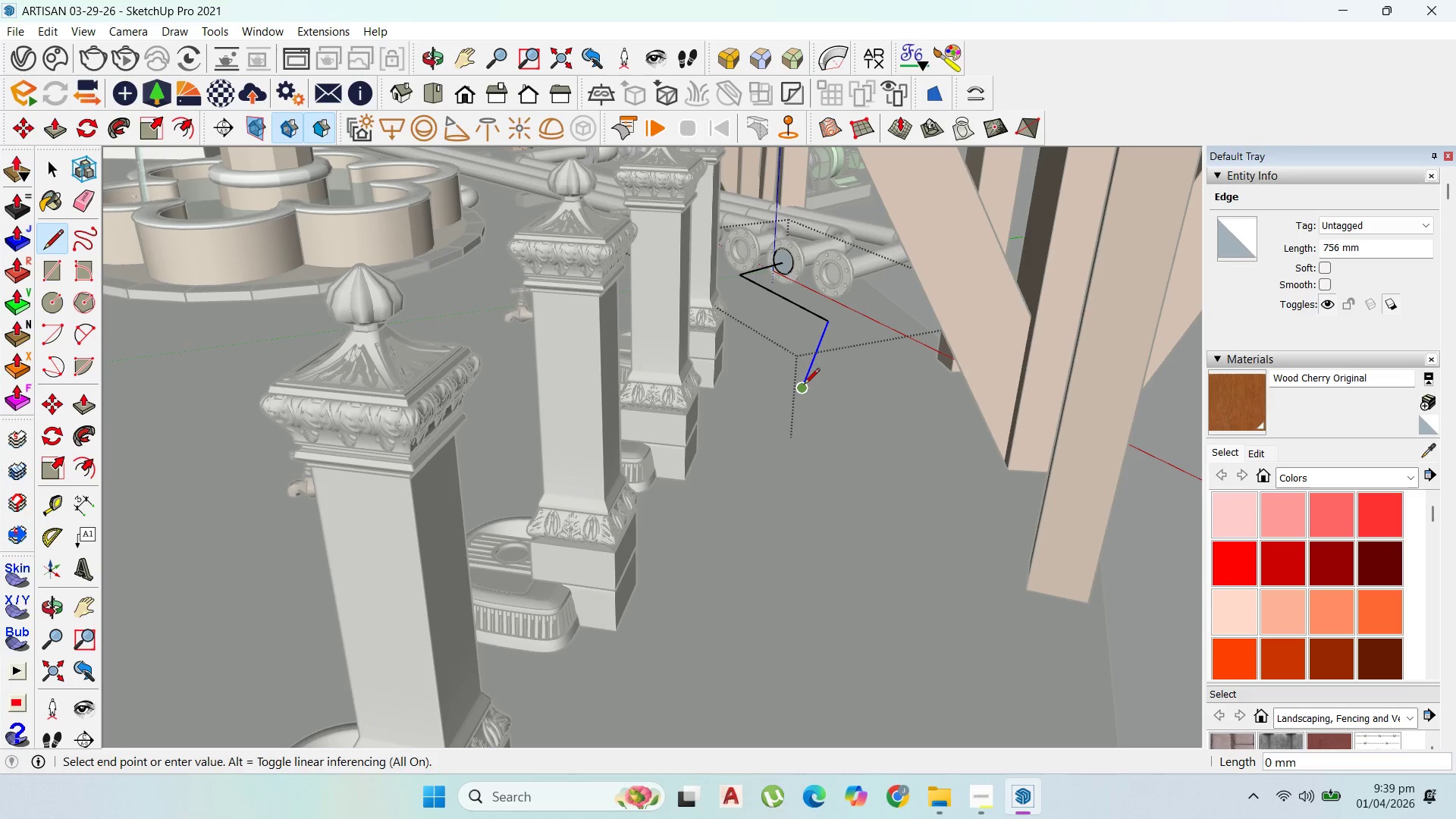 
scroll: coordinate [834, 306], scroll_direction: down, amount: 4.0
 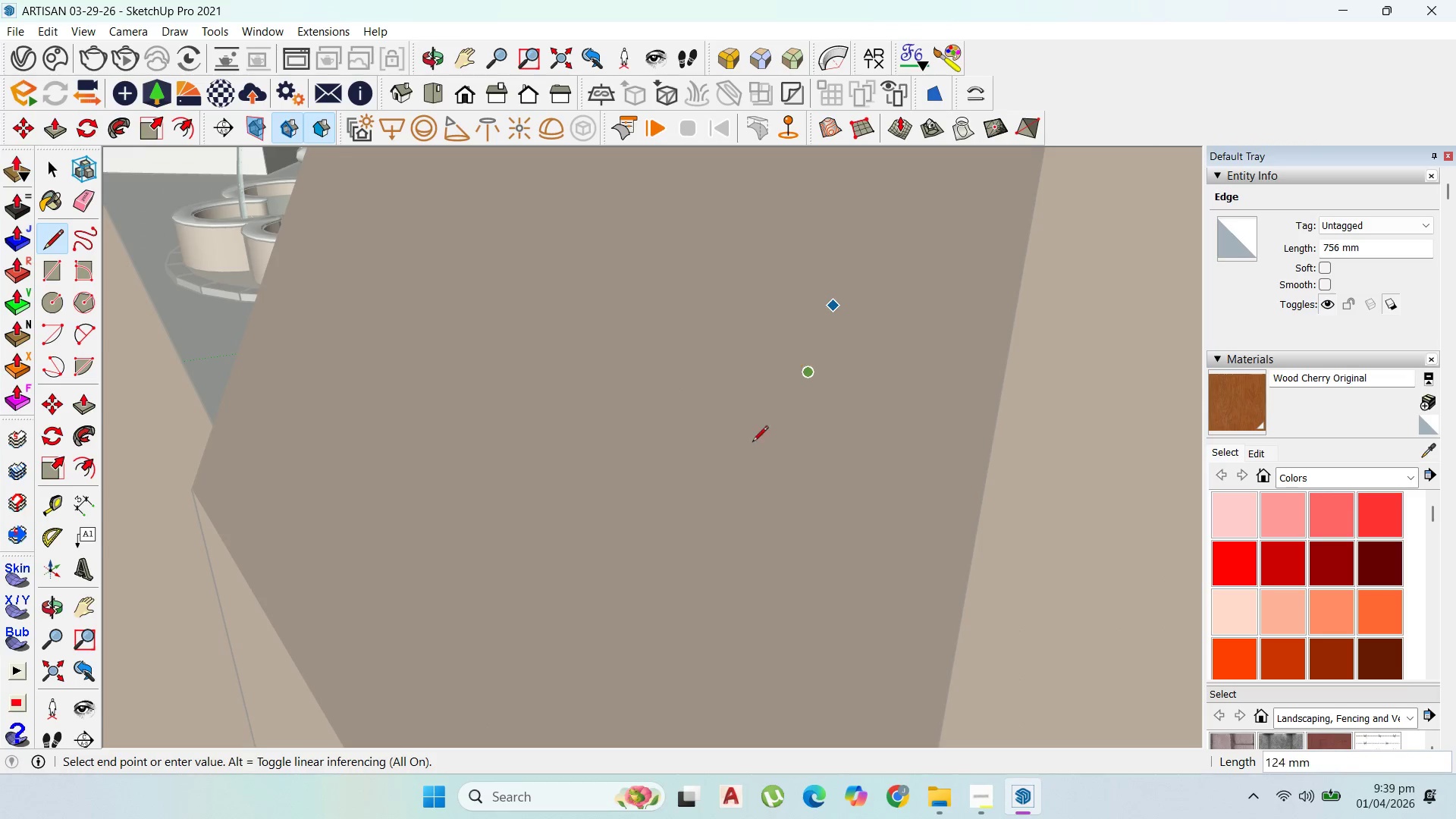 
scroll: coordinate [614, 542], scroll_direction: up, amount: 10.0
 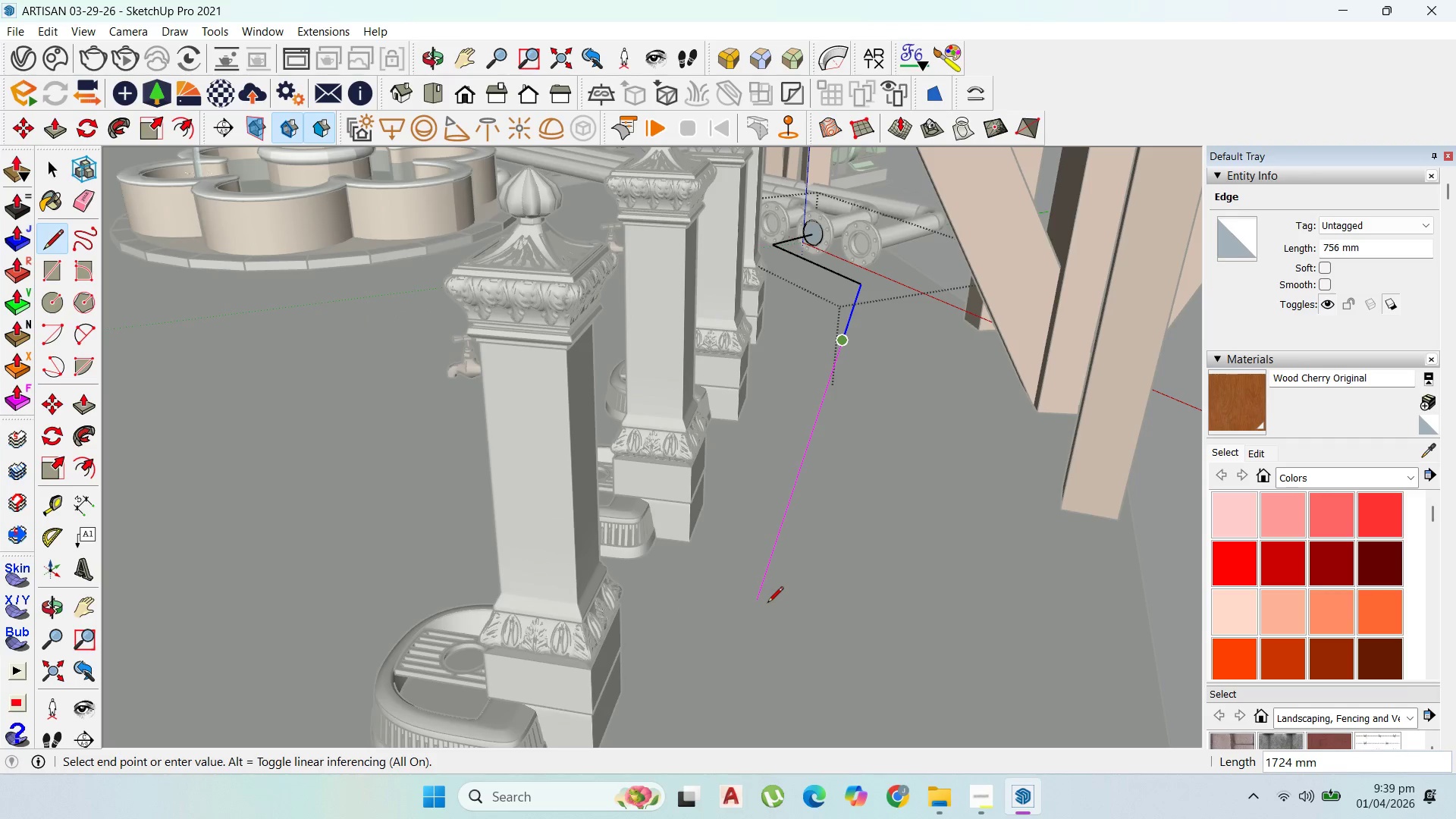 
hold_key(key=ShiftLeft, duration=1.52)
 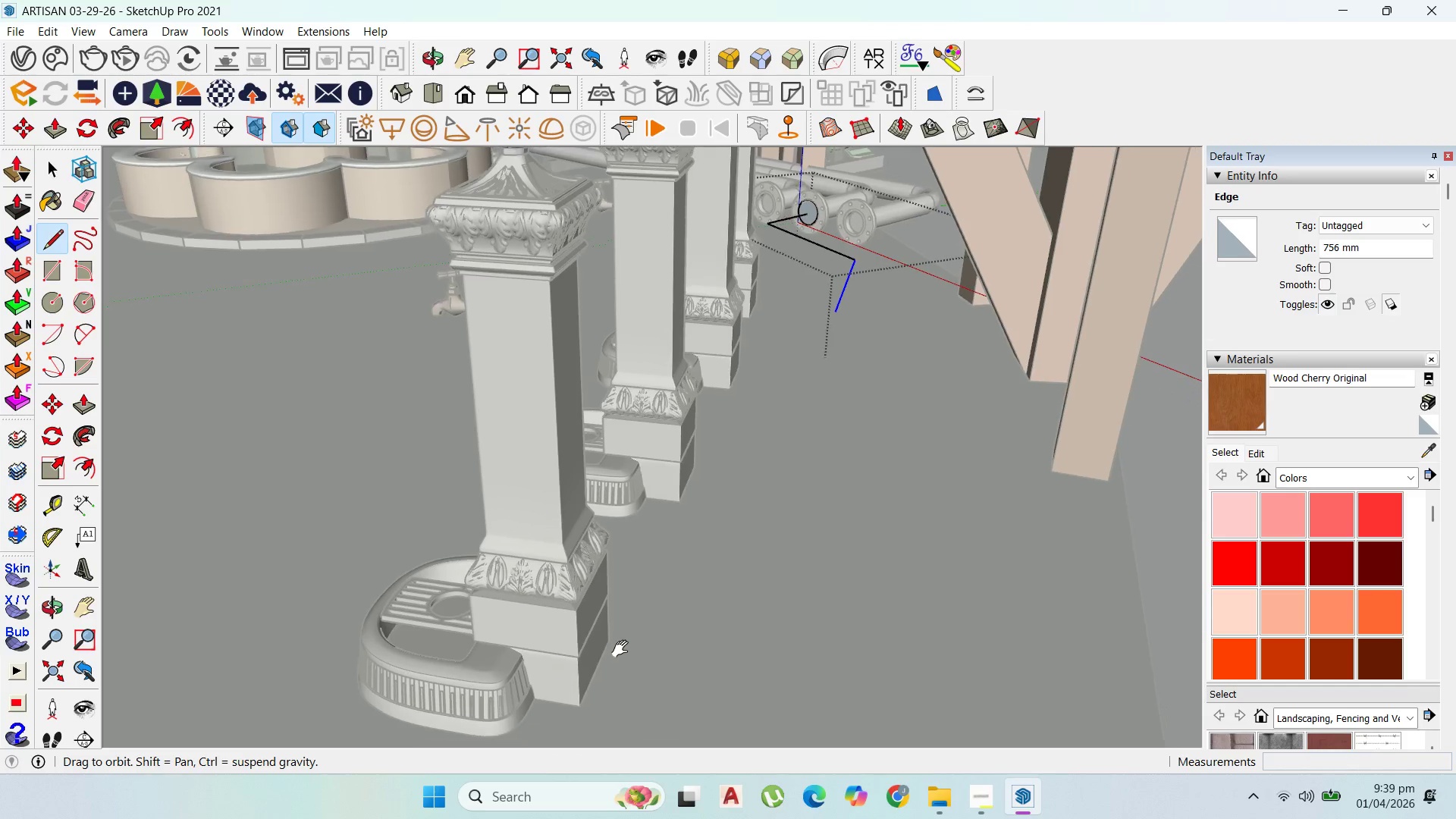 
hold_key(key=ShiftLeft, duration=1.51)
 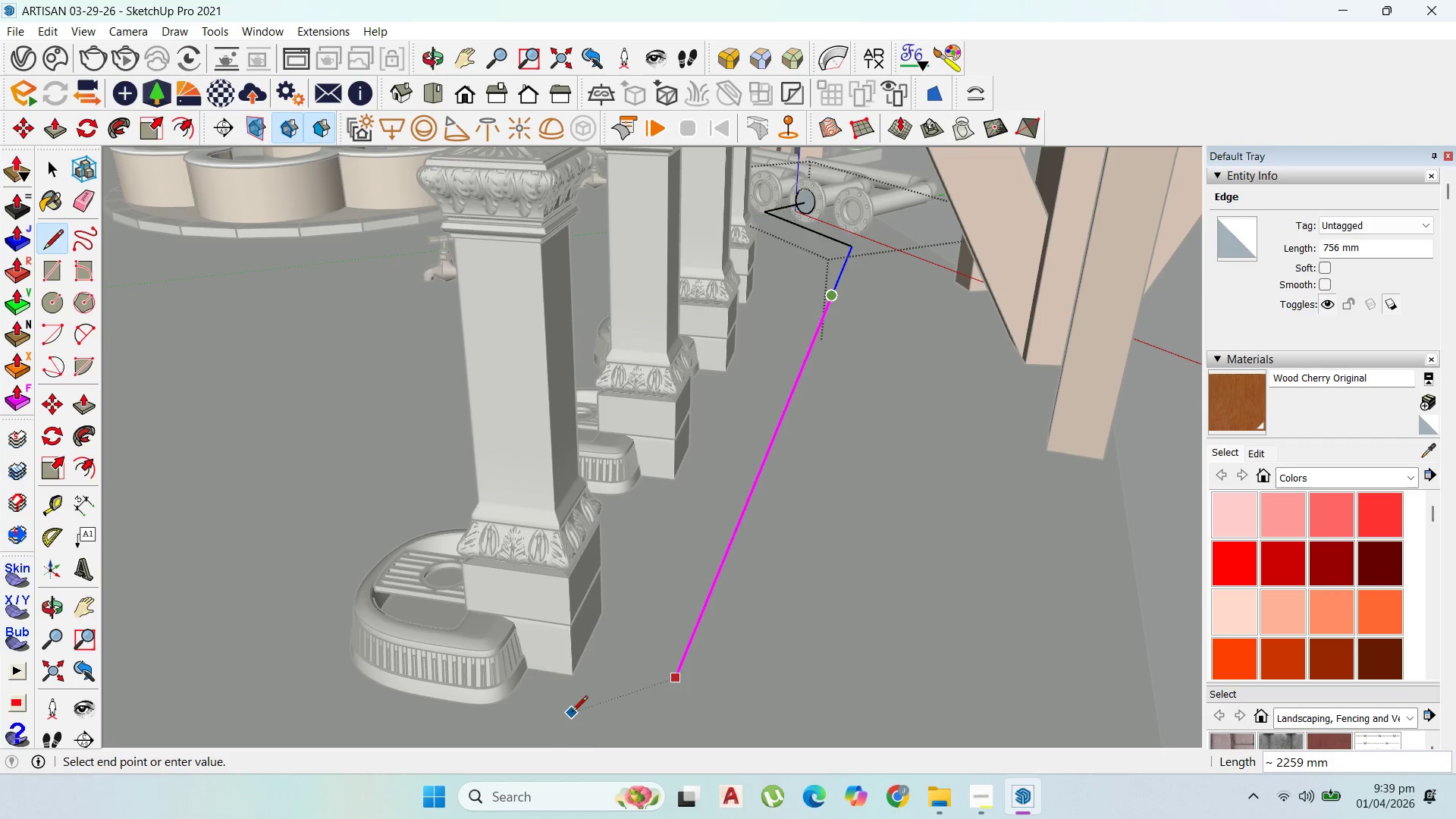 
hold_key(key=ShiftLeft, duration=1.03)
left_click([572, 713])
 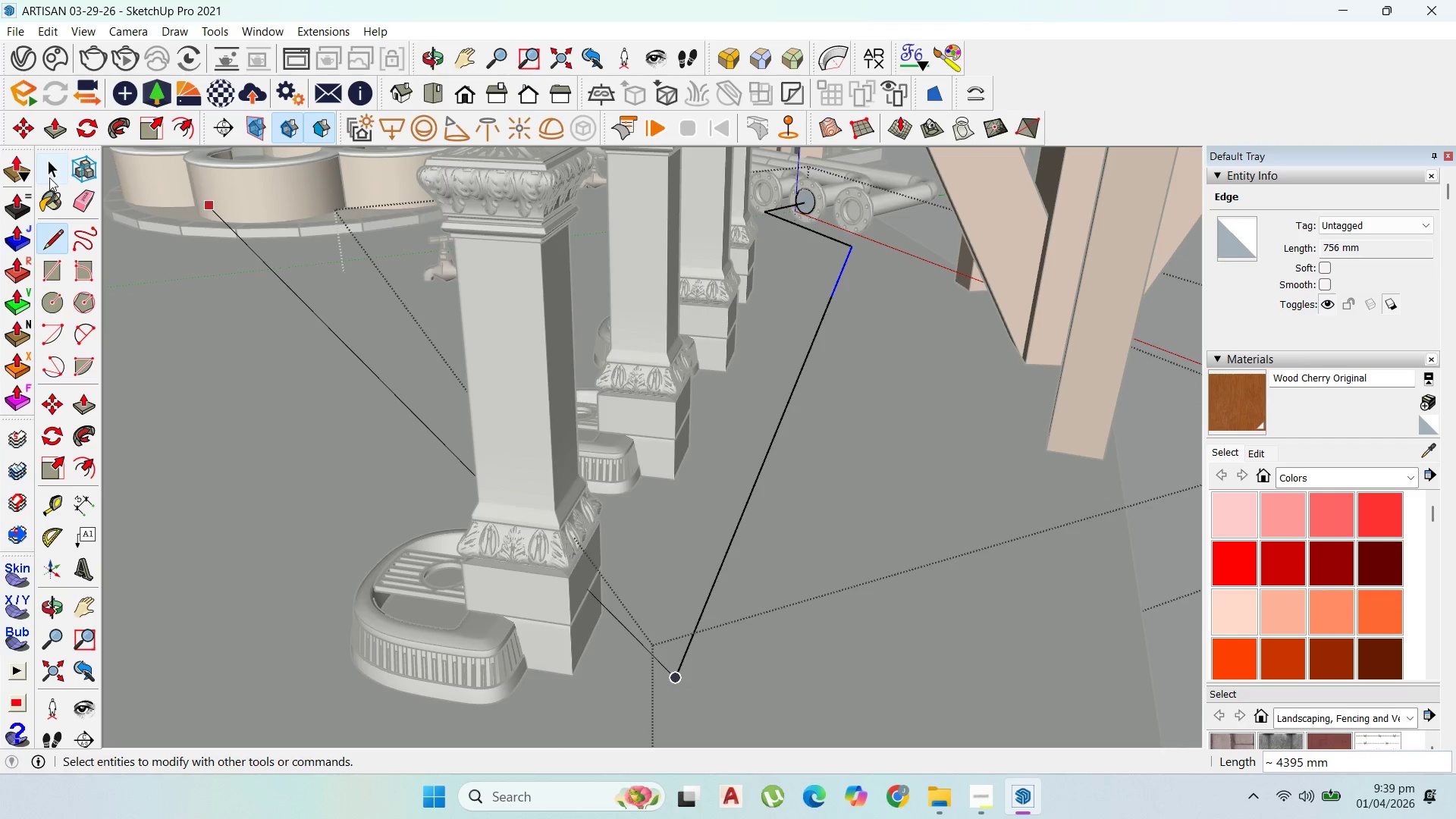 
left_click_drag(start_coordinate=[50, 165], to_coordinate=[69, 165])
 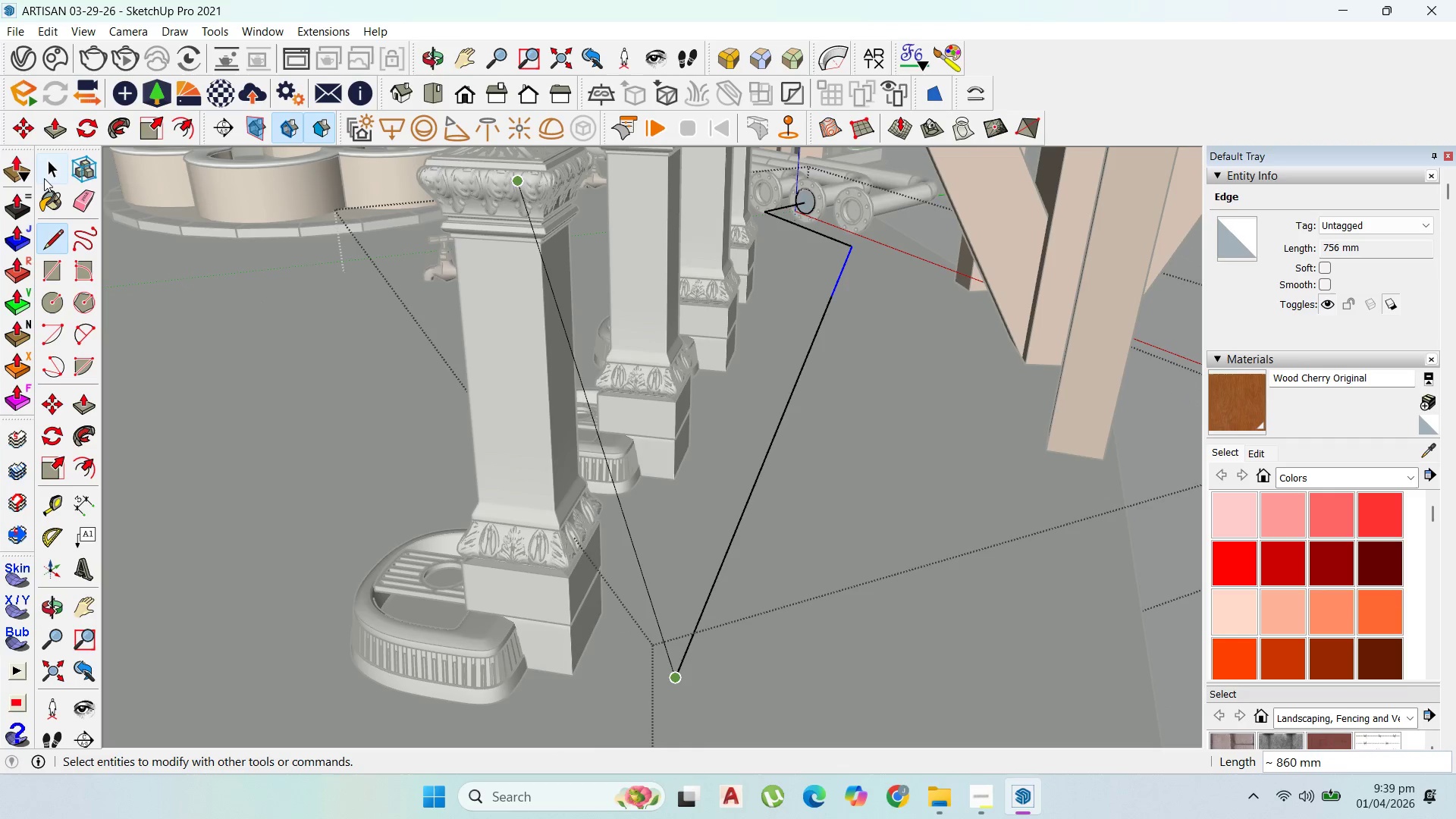 
left_click([49, 165])
 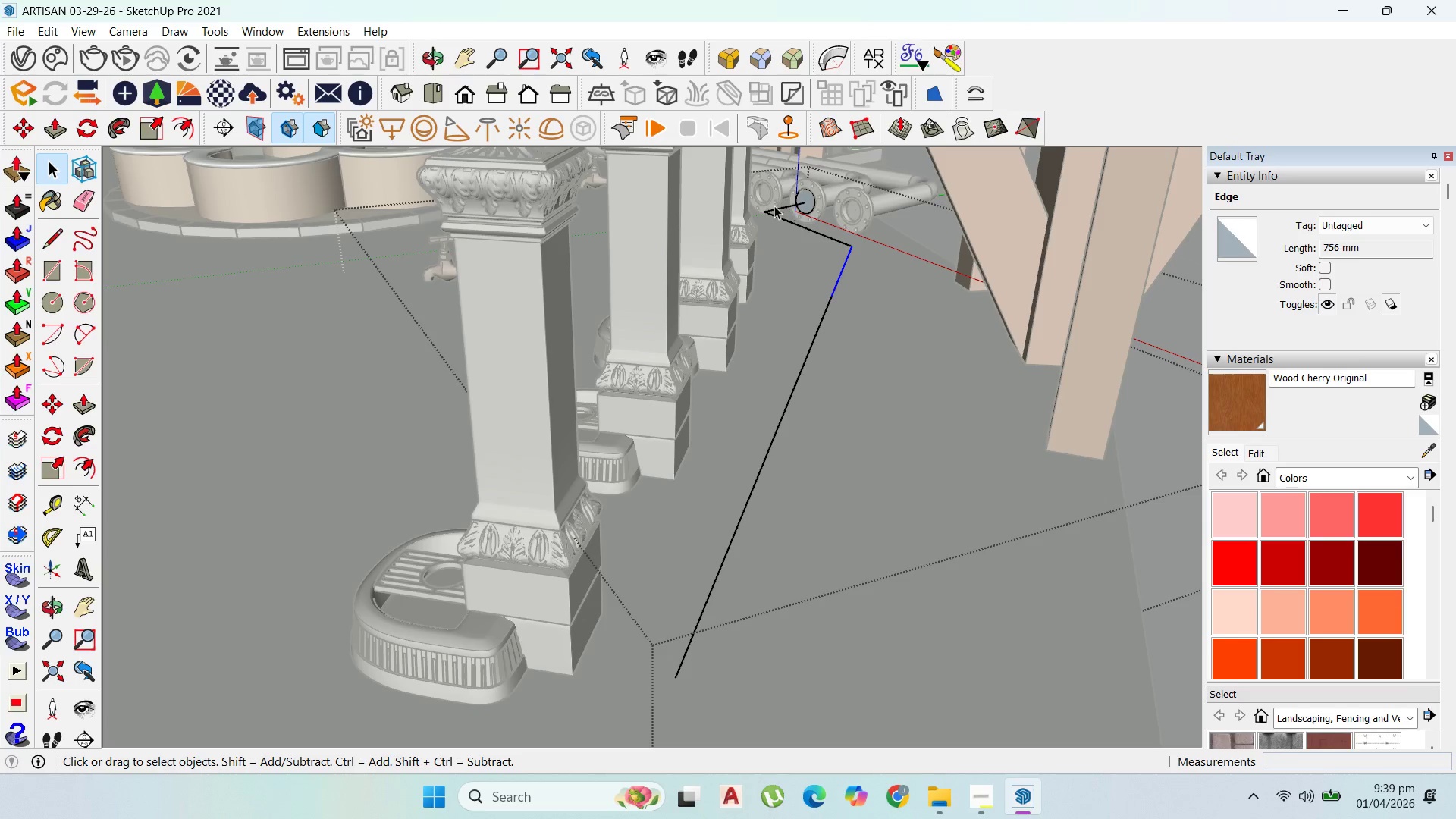 
double_click([775, 211])
 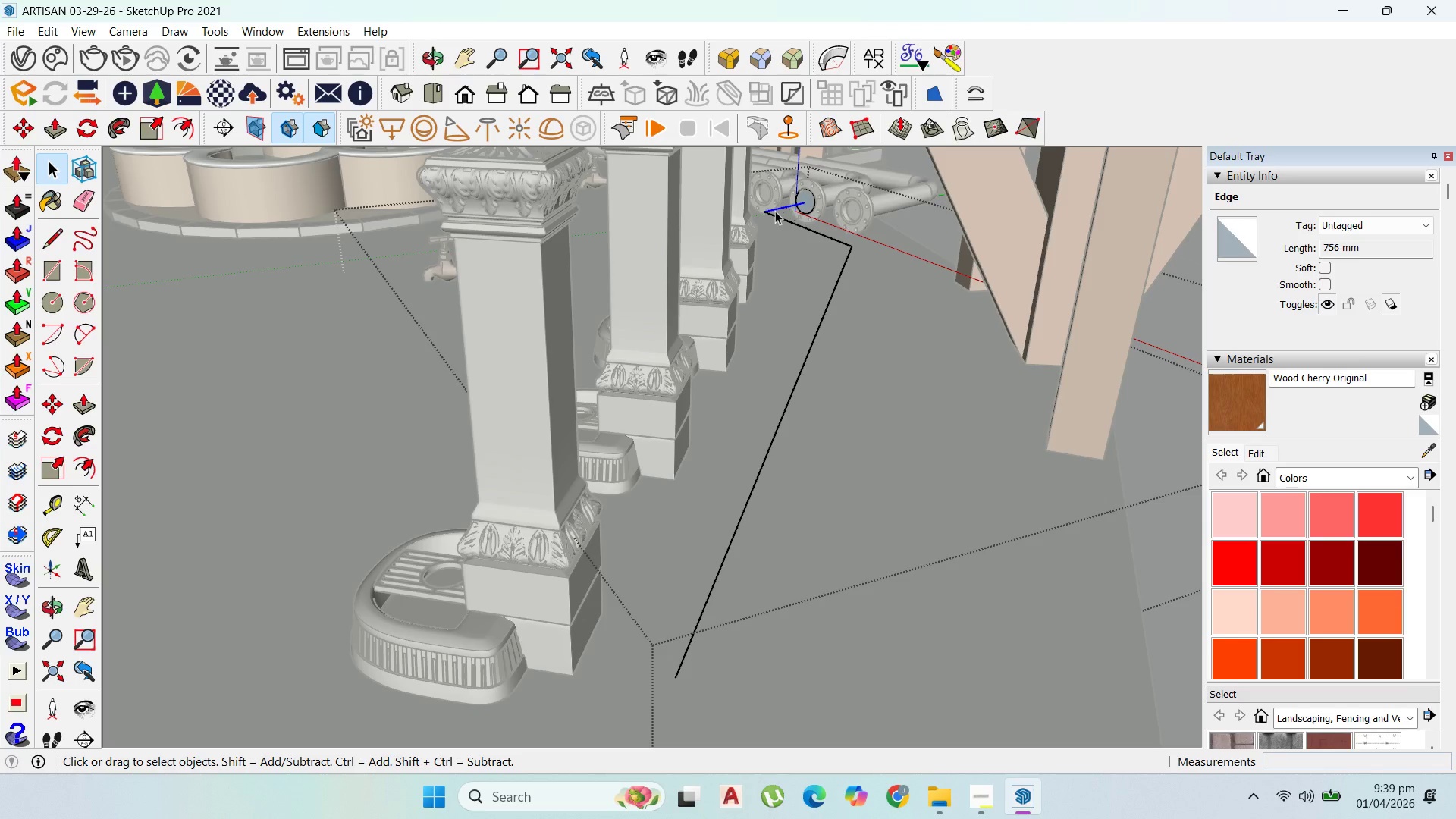 
triple_click([775, 211])
 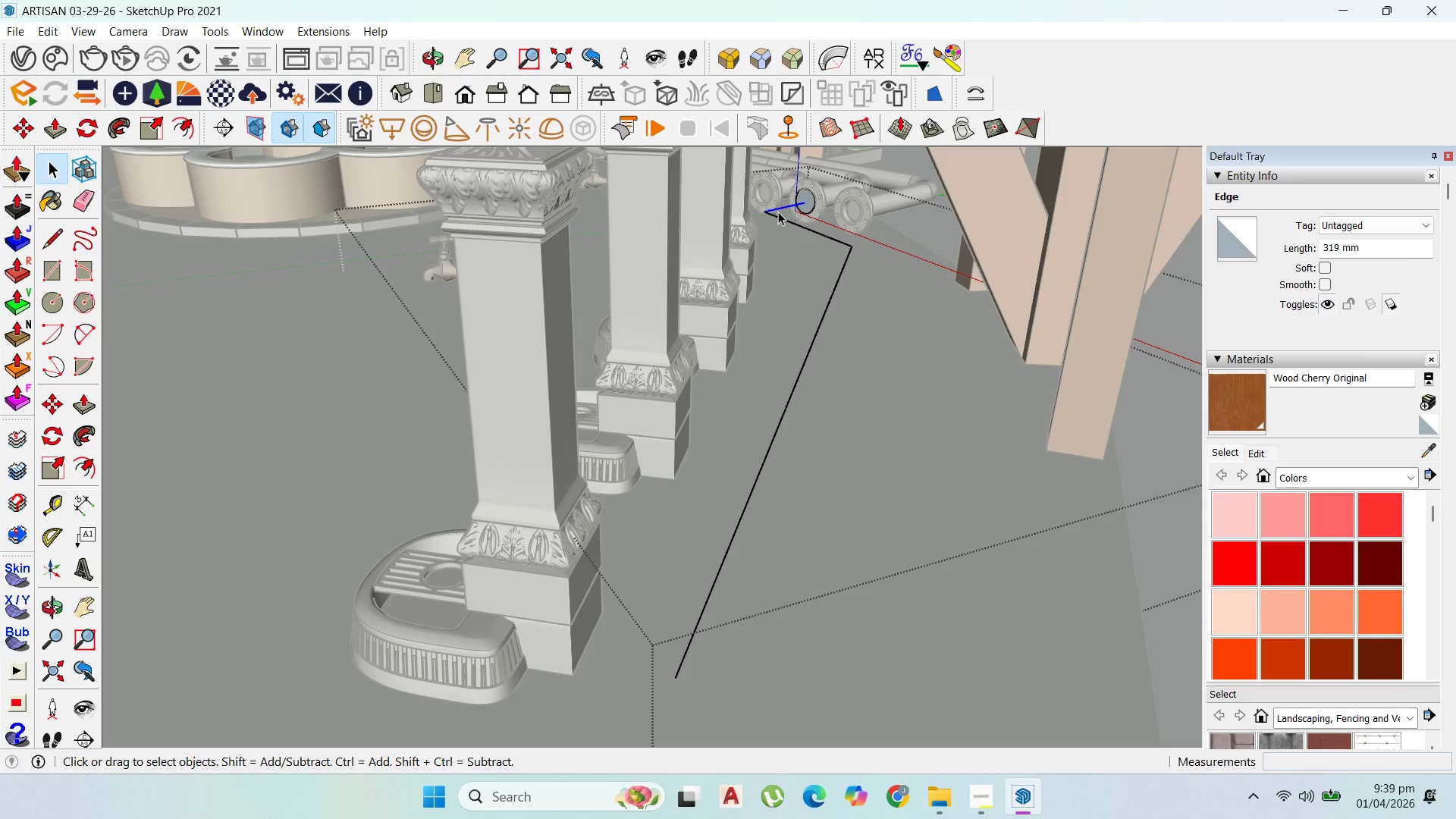 
double_click([778, 212])
 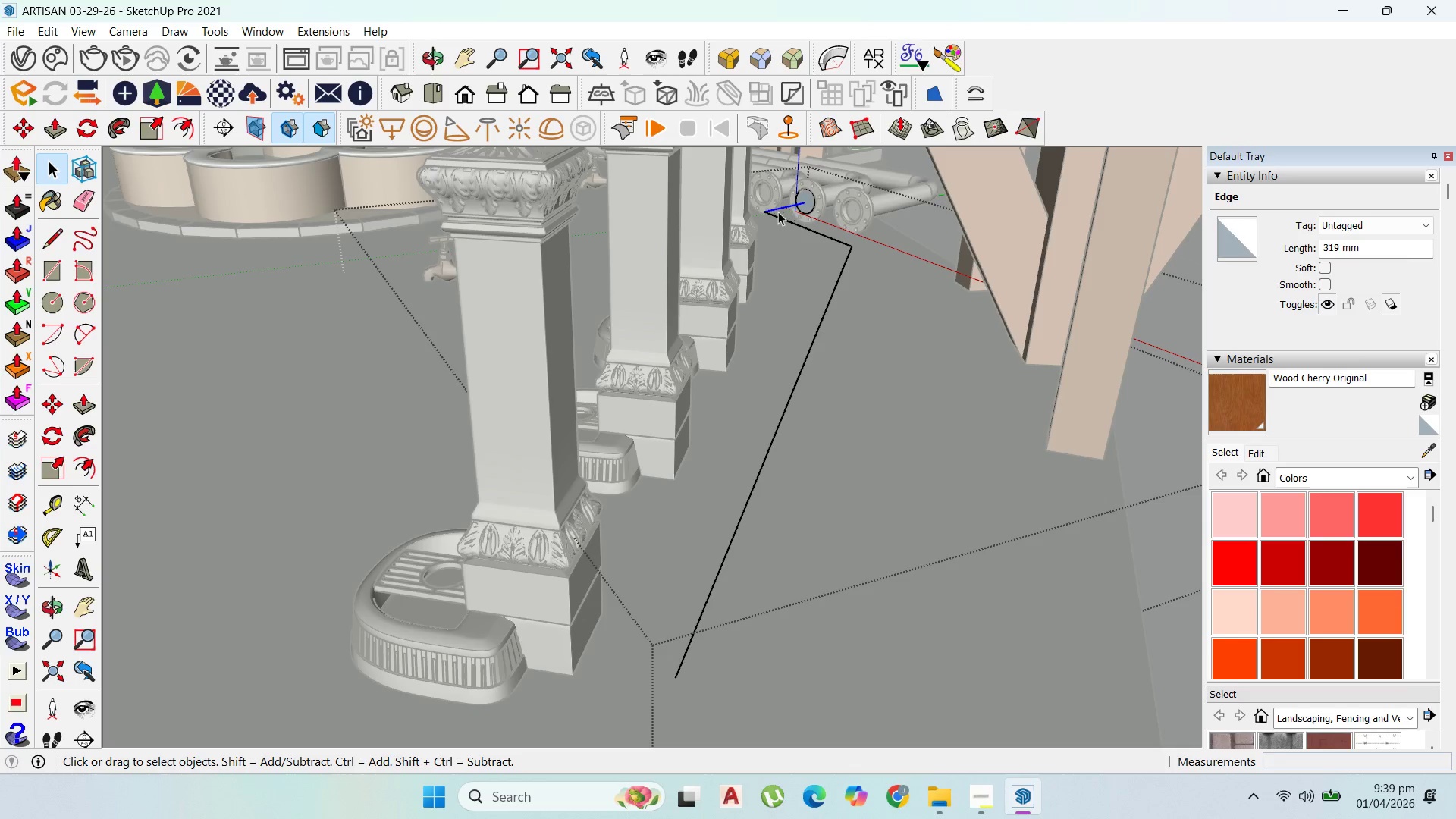 
triple_click([778, 212])
 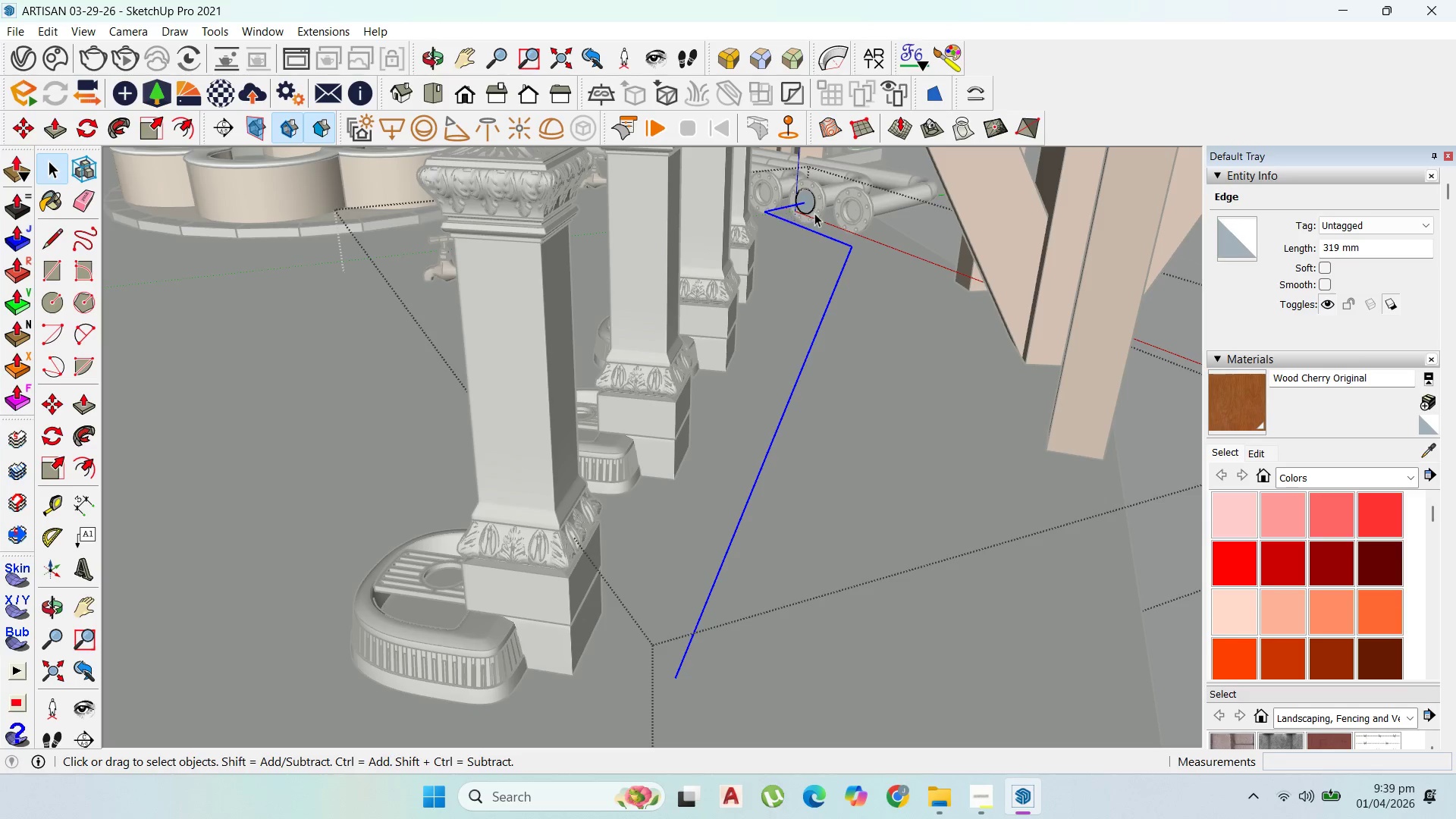 
scroll: coordinate [827, 165], scroll_direction: up, amount: 8.0
 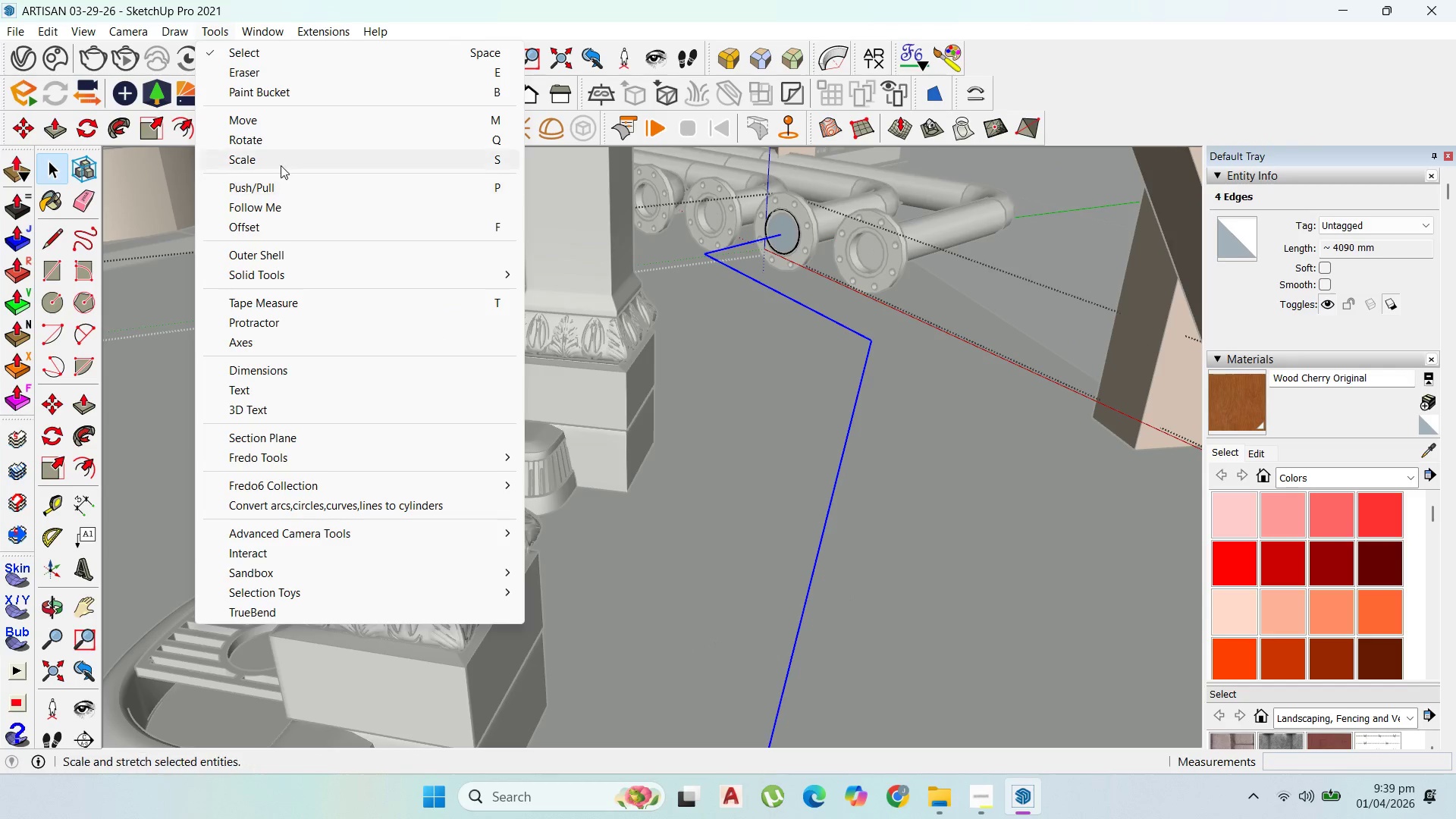 
left_click([778, 234])
 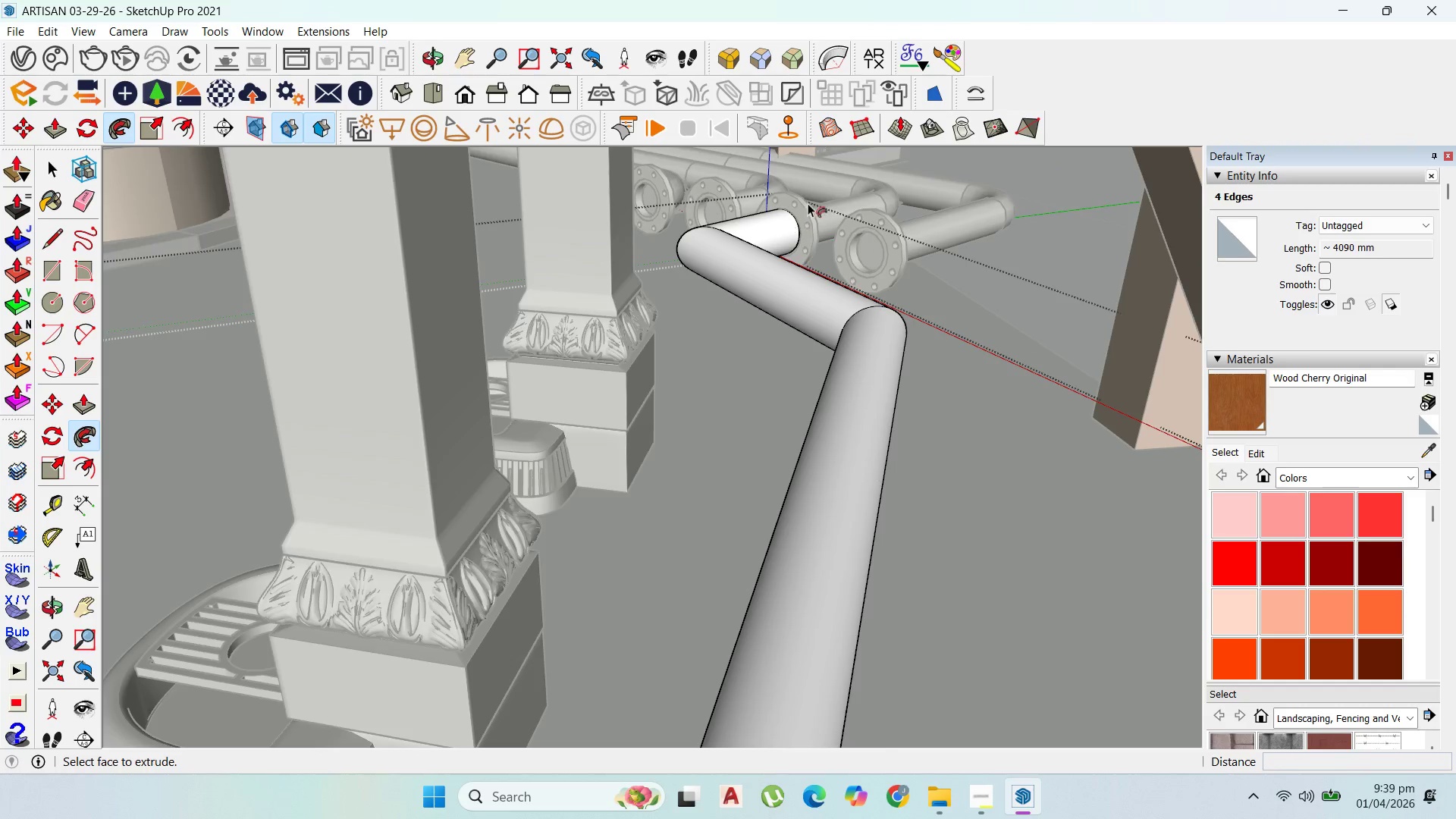 
scroll: coordinate [834, 186], scroll_direction: down, amount: 12.0
 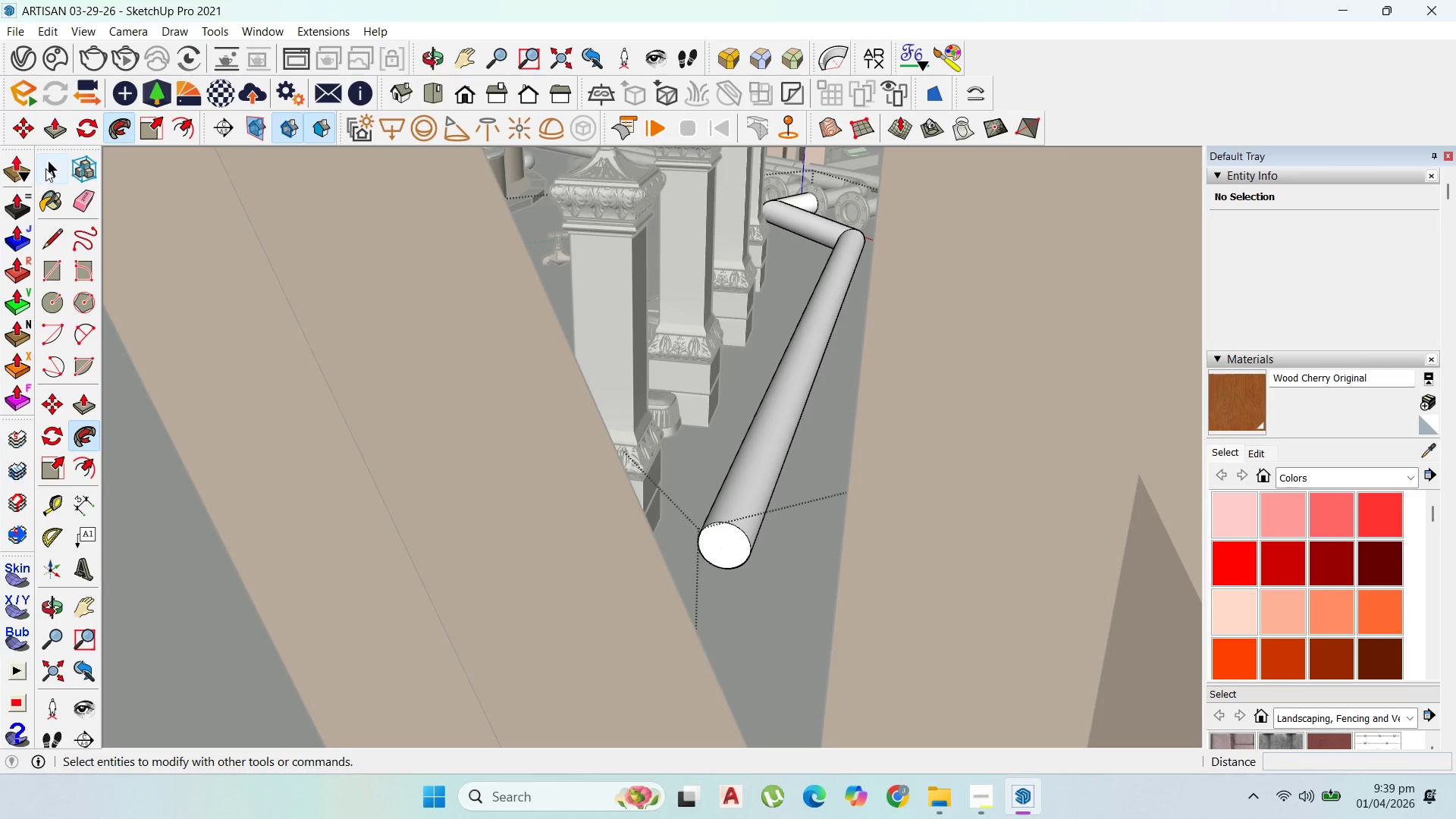 
scroll: coordinate [775, 360], scroll_direction: up, amount: 3.0
 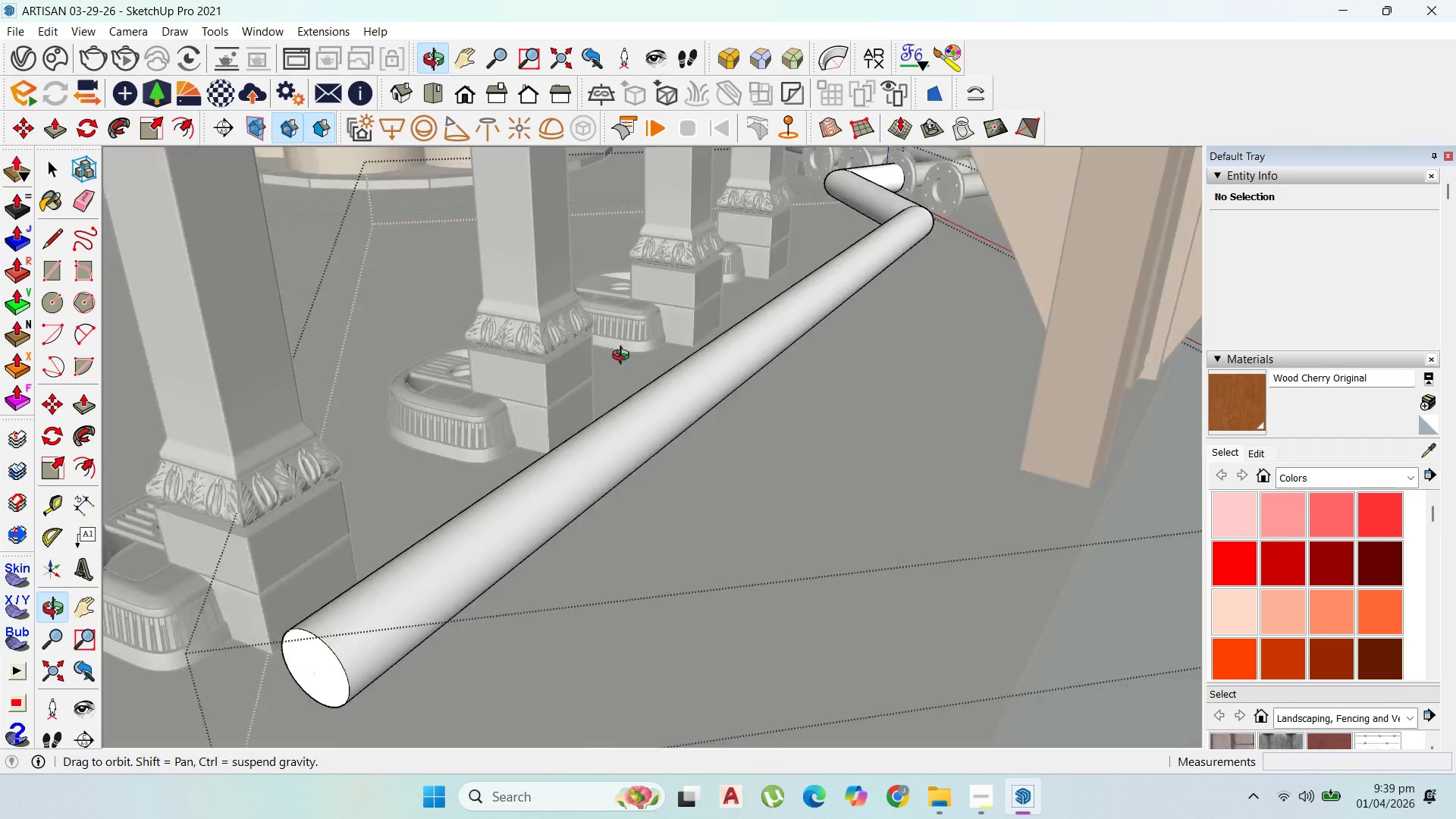 
key(Escape)
 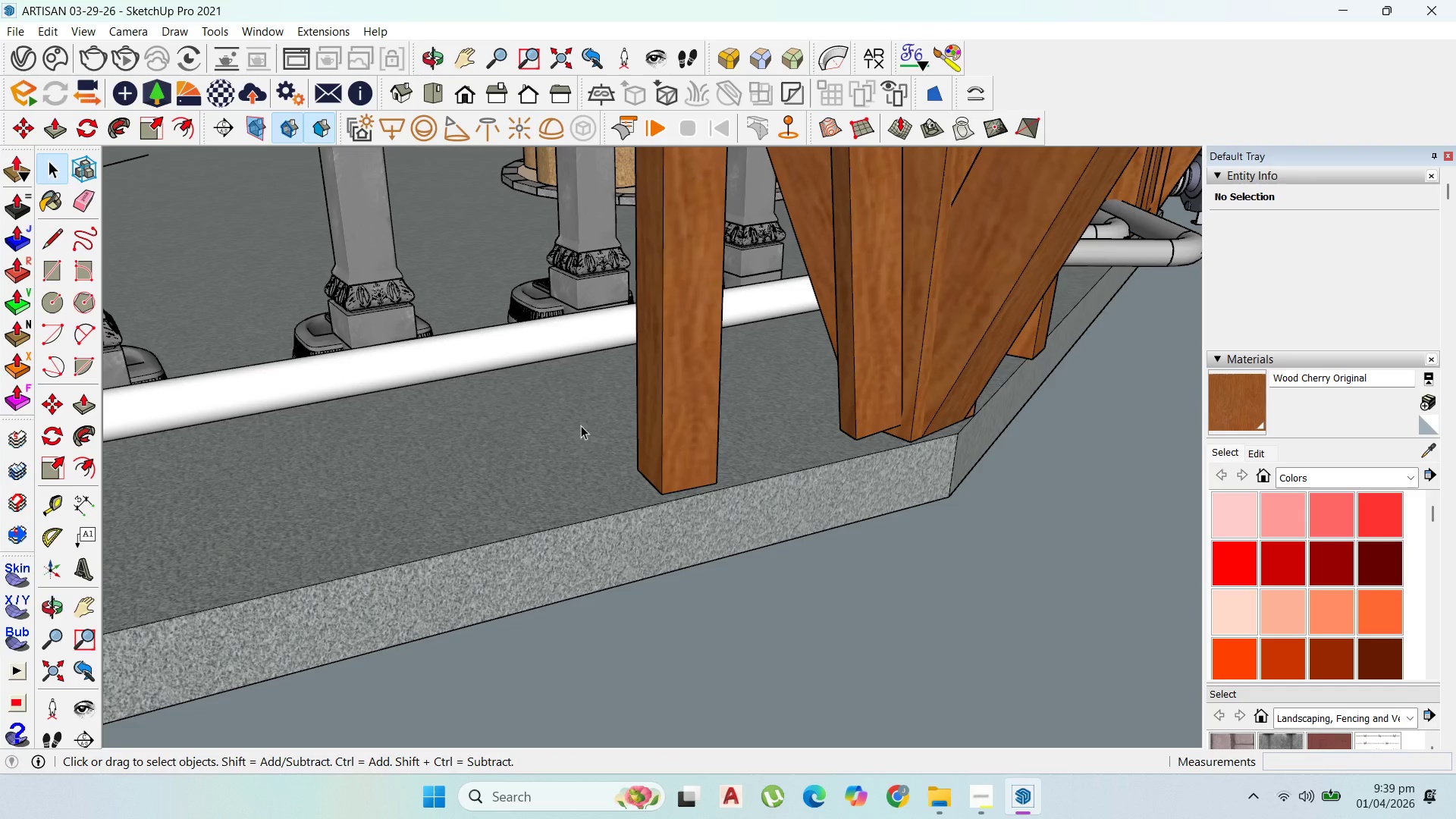 
key(Escape)
 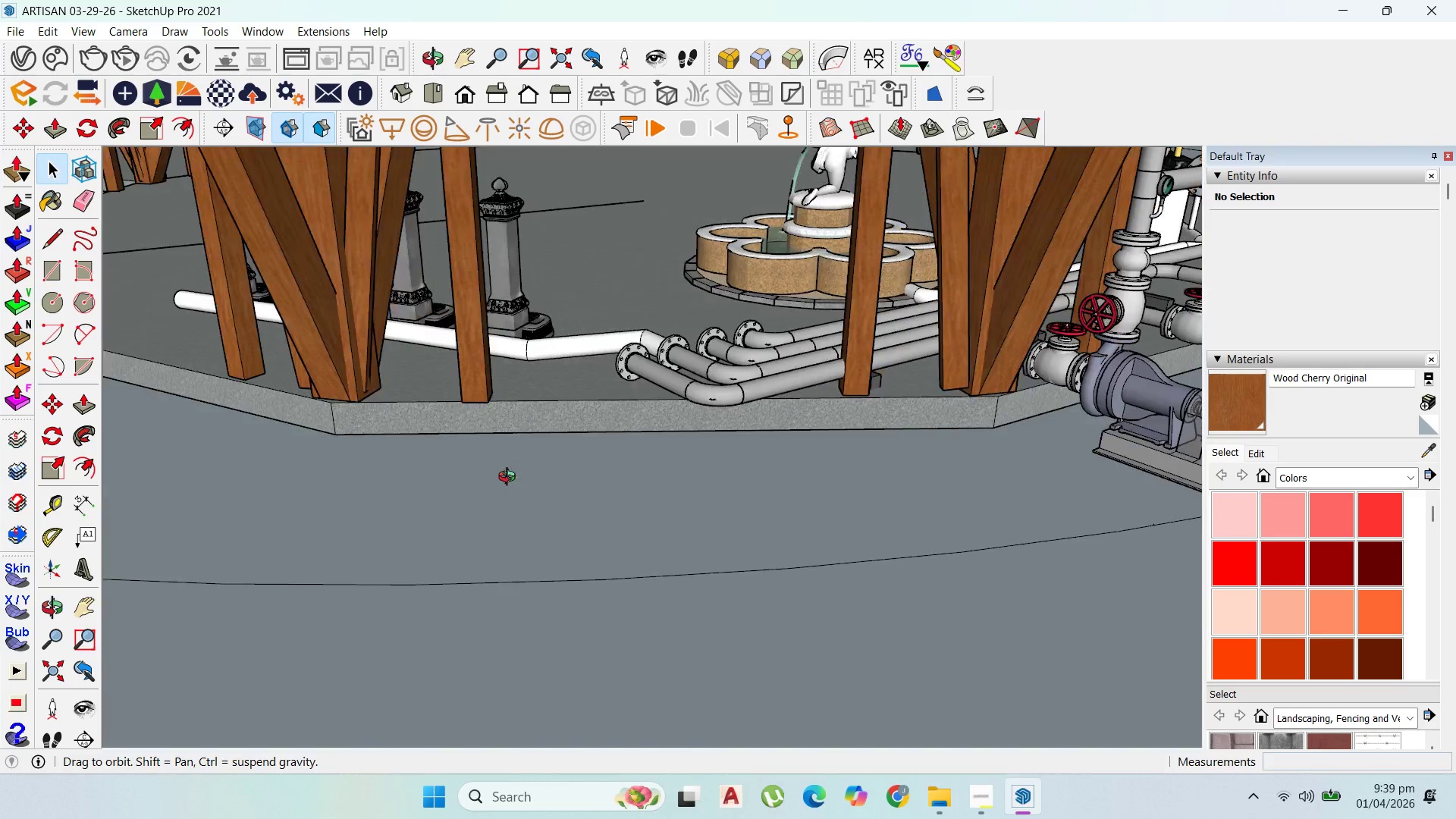 
scroll: coordinate [502, 477], scroll_direction: down, amount: 26.0
 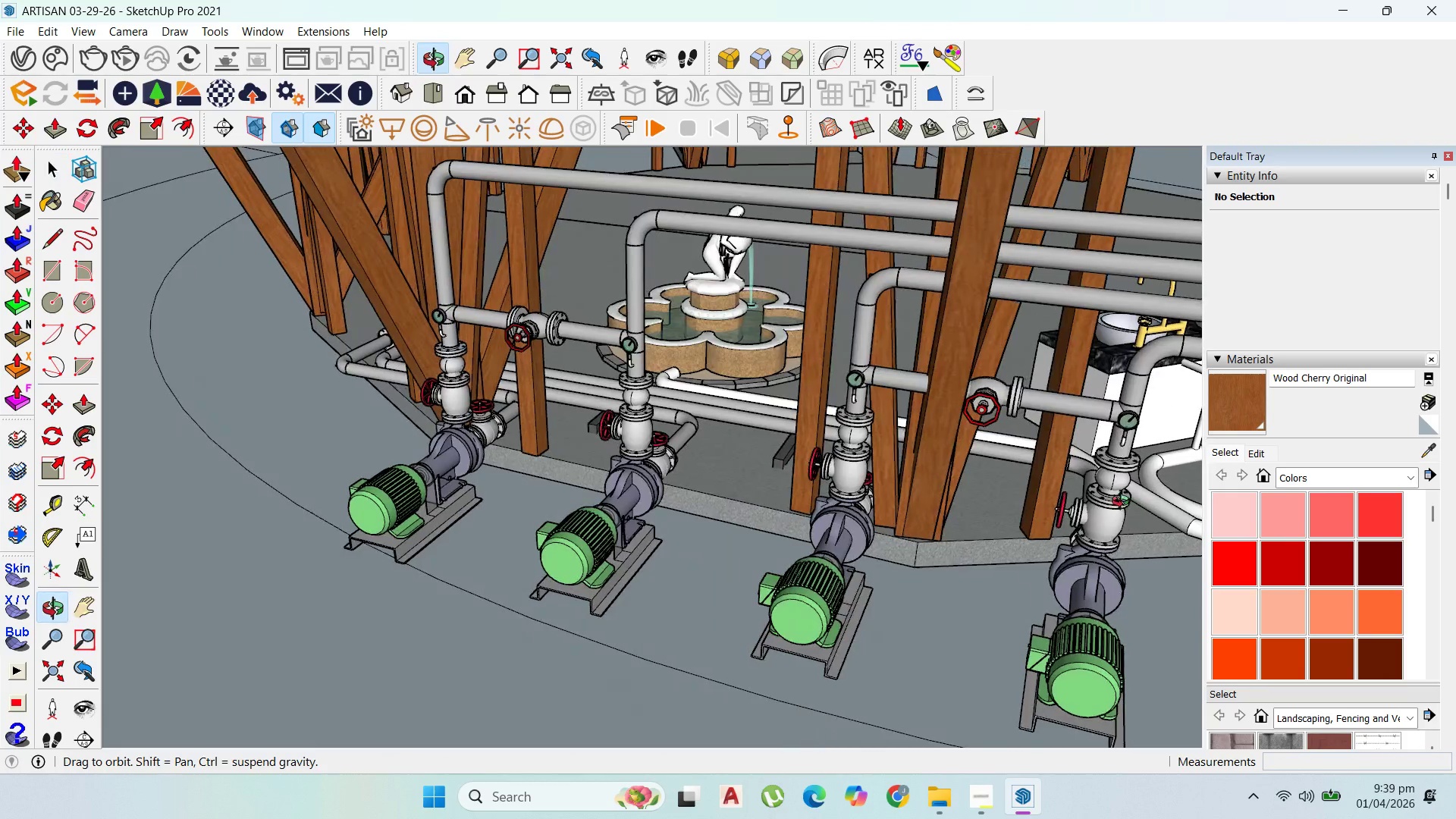 
left_click([1197, 463])
 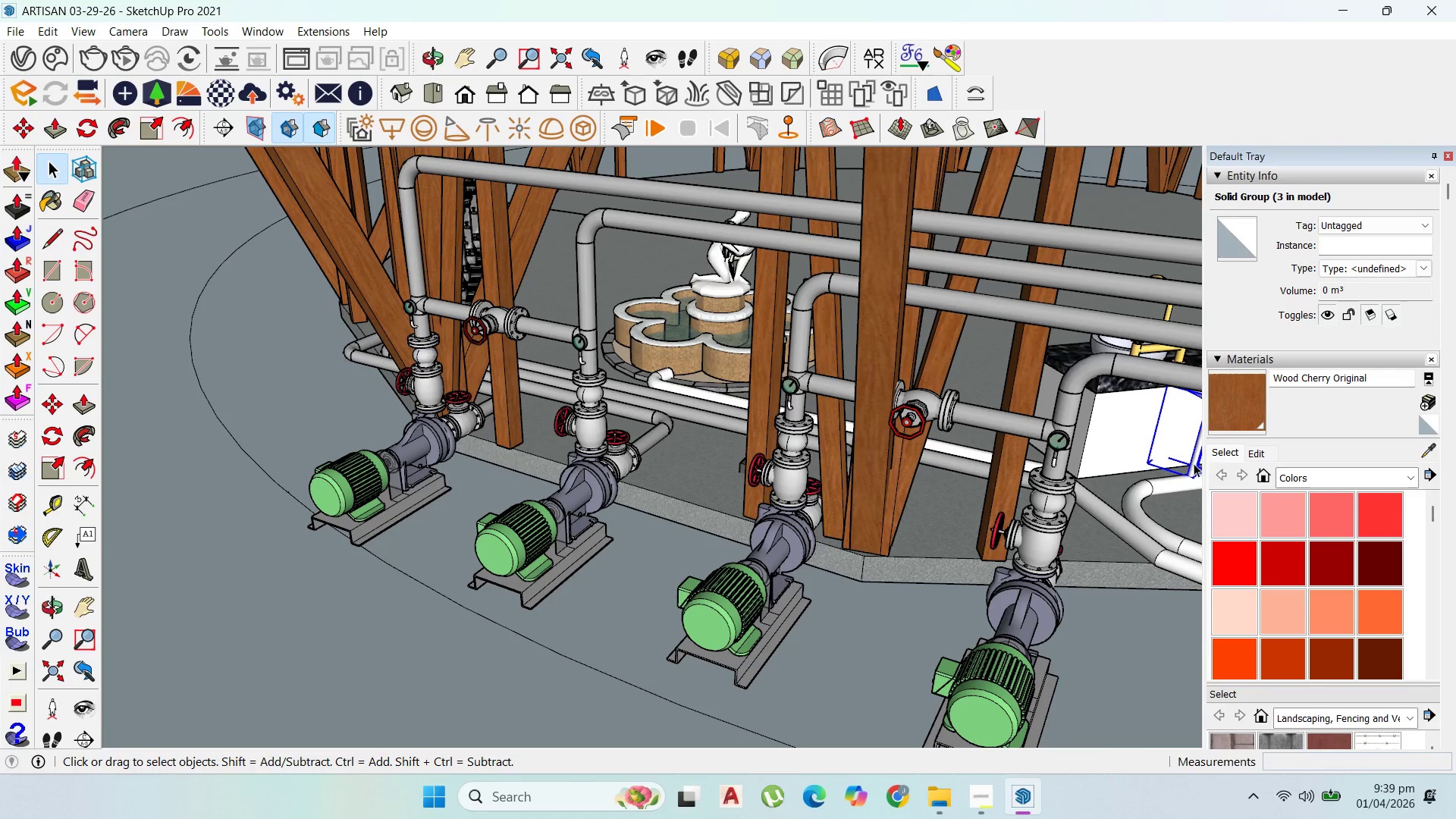 
hold_key(key=ControlLeft, duration=1.14)
 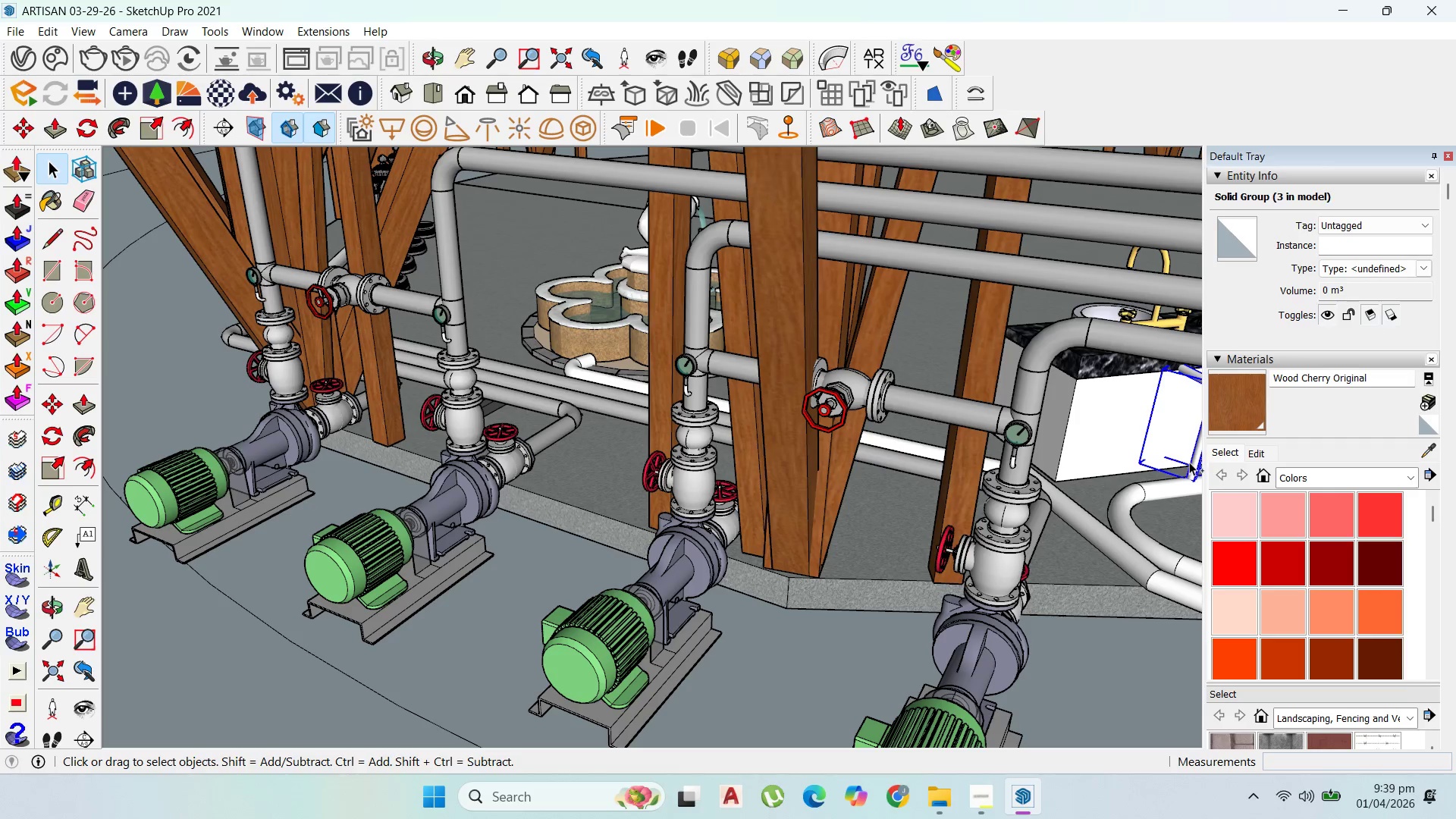 
scroll: coordinate [1190, 463], scroll_direction: up, amount: 2.0
 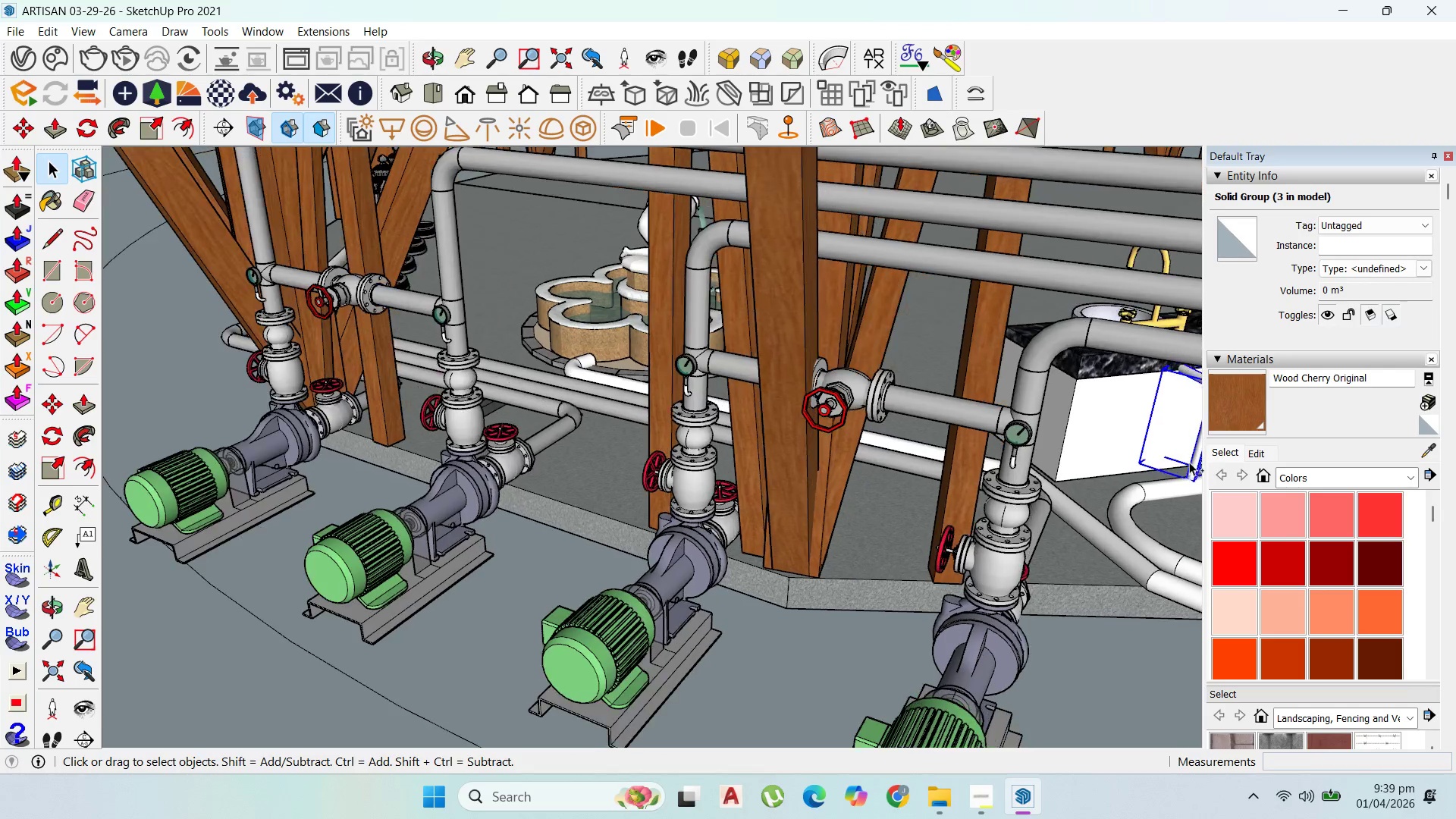 
key(Control+ControlLeft)
 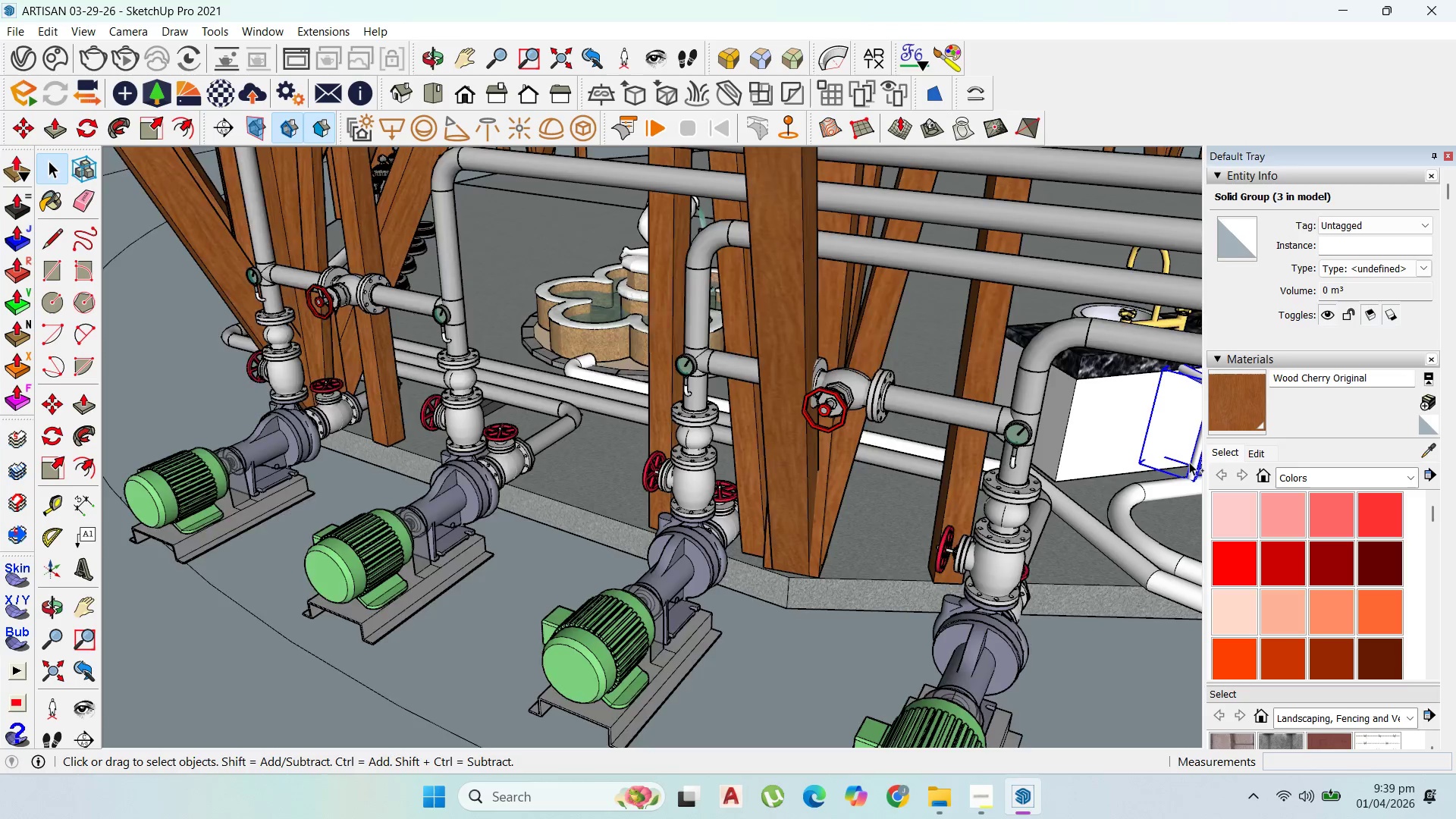 
scroll: coordinate [1189, 462], scroll_direction: down, amount: 1.0
 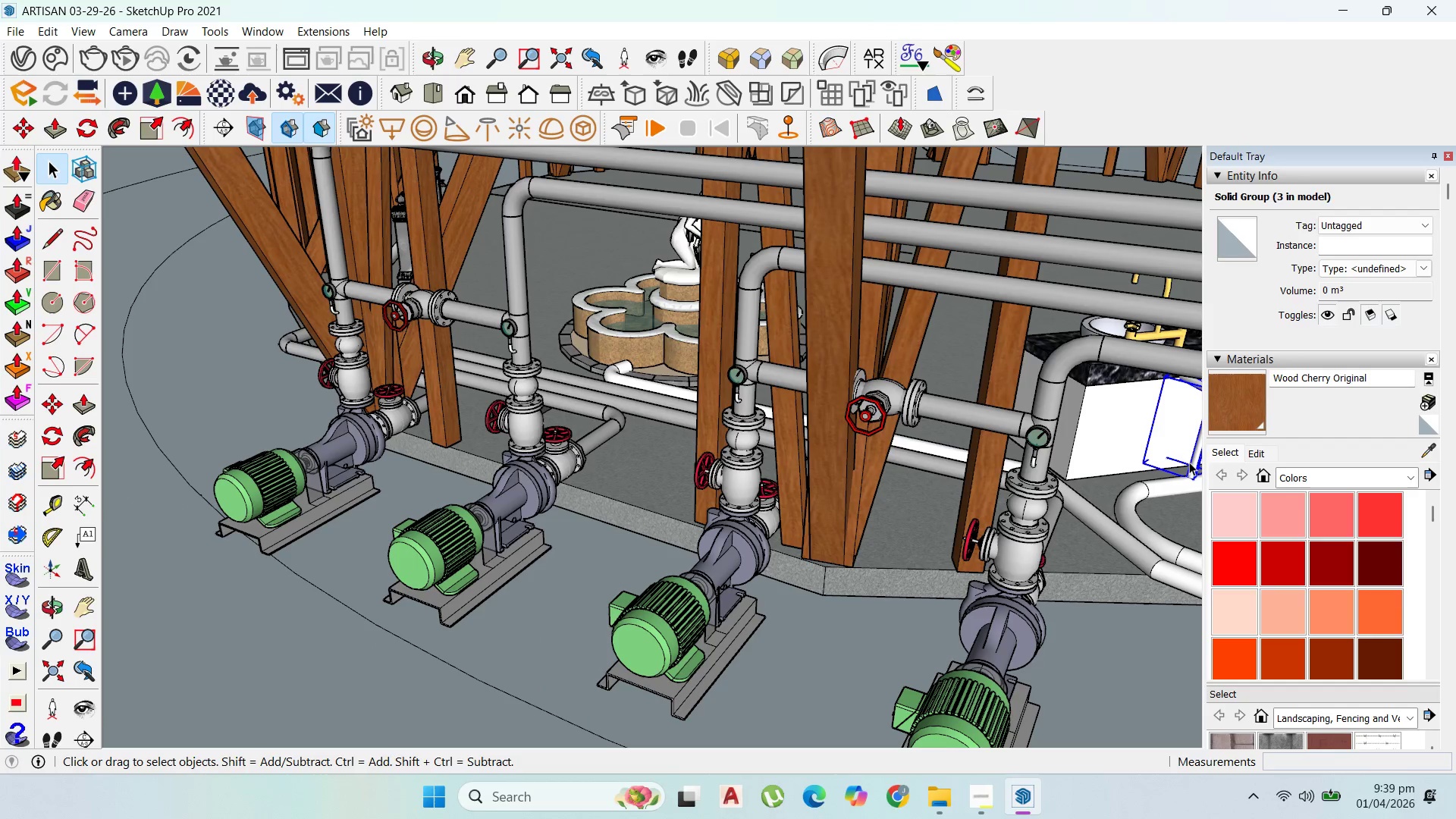 
key(Control+C)
 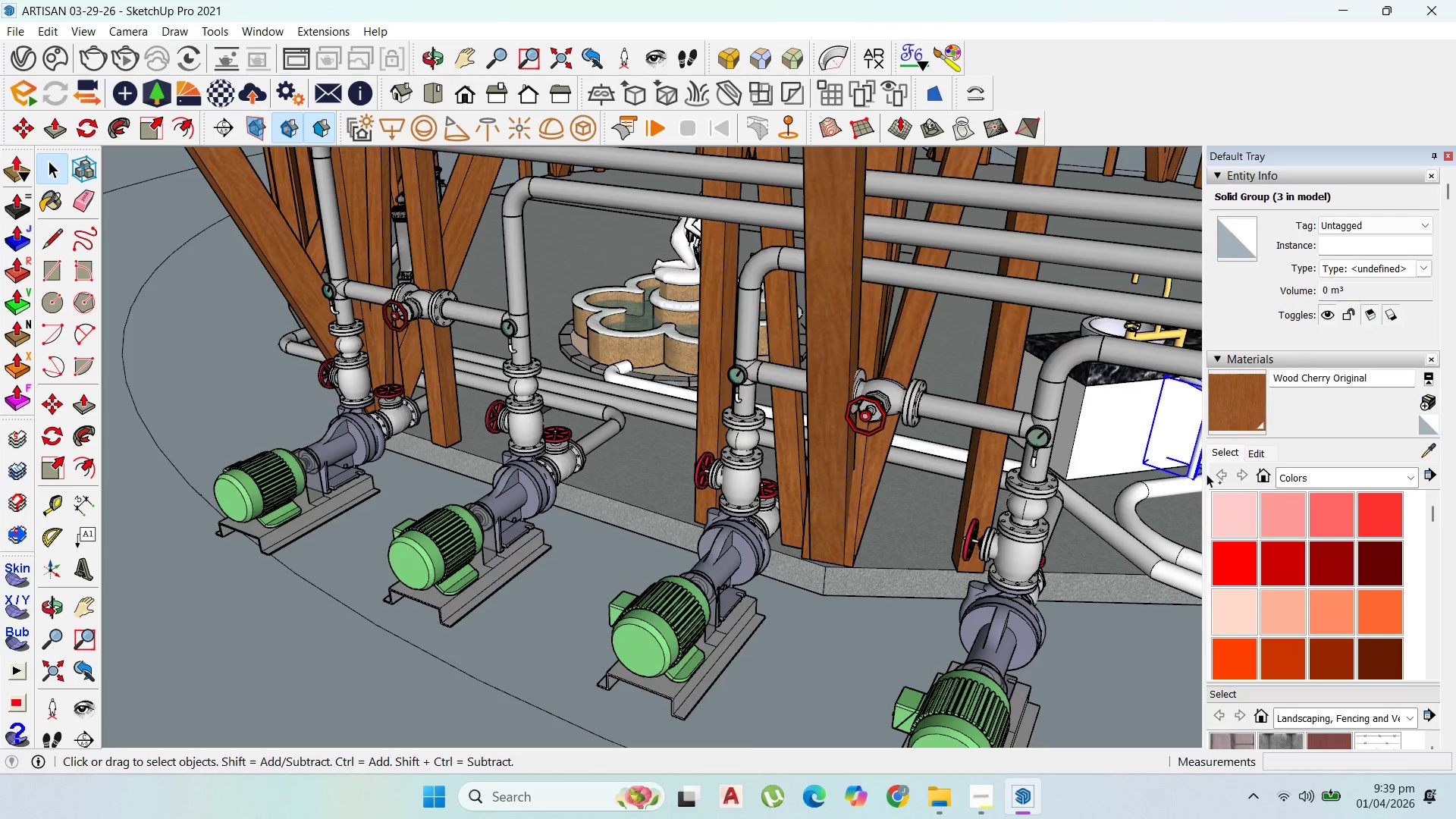 
scroll: coordinate [598, 305], scroll_direction: up, amount: 29.0
 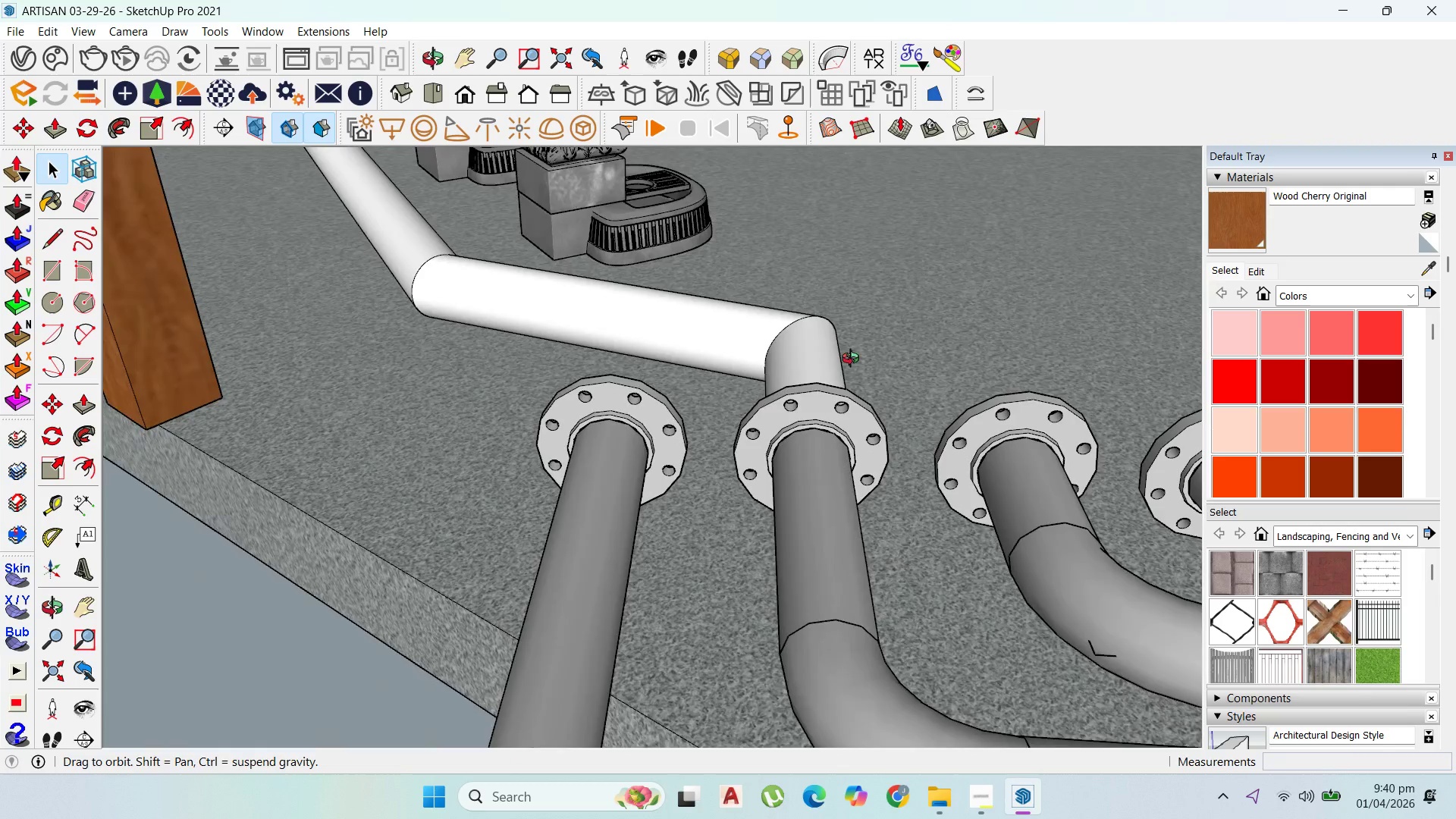 
scroll: coordinate [655, 271], scroll_direction: down, amount: 21.0
 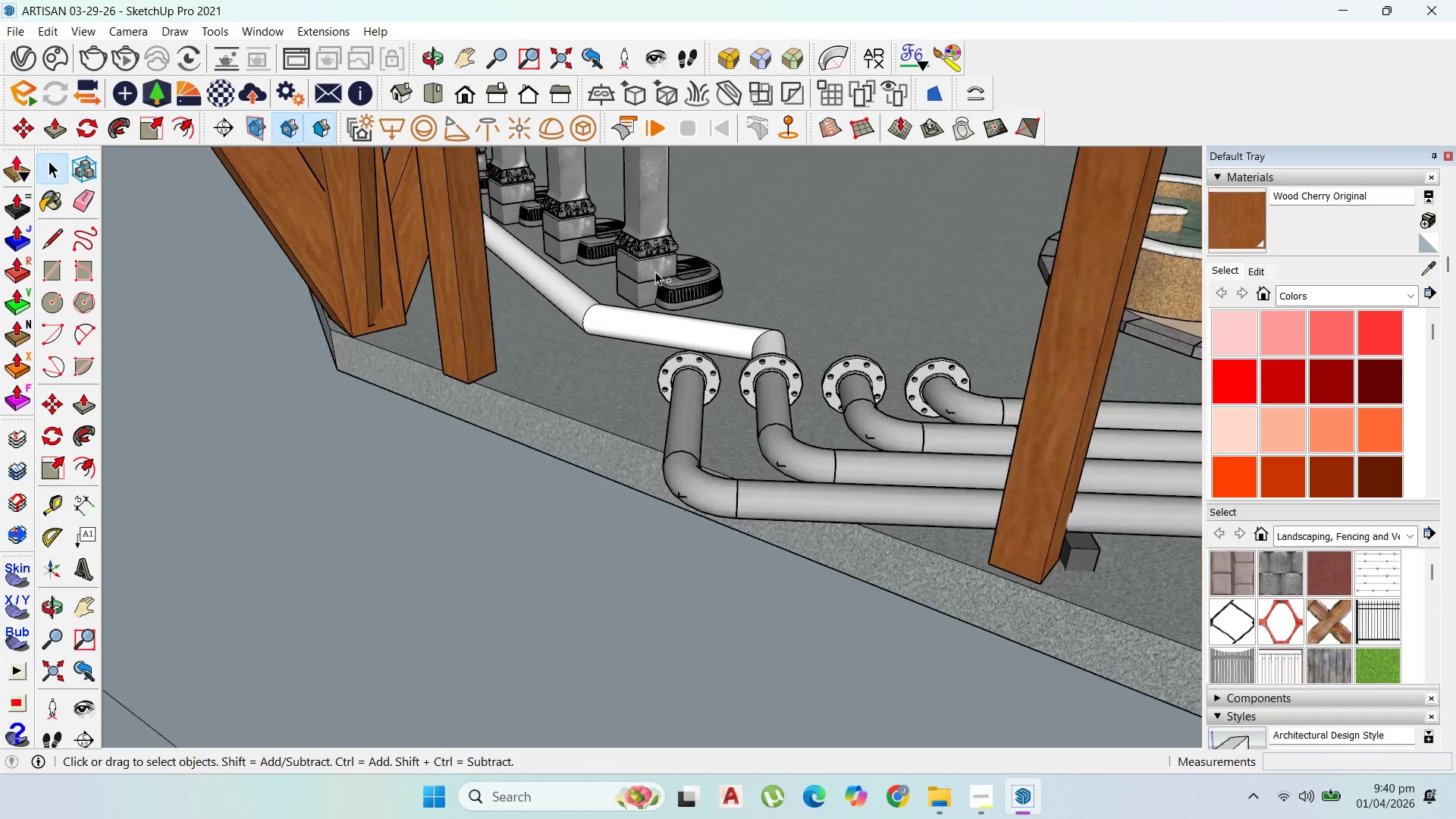 
key(Control+V)
 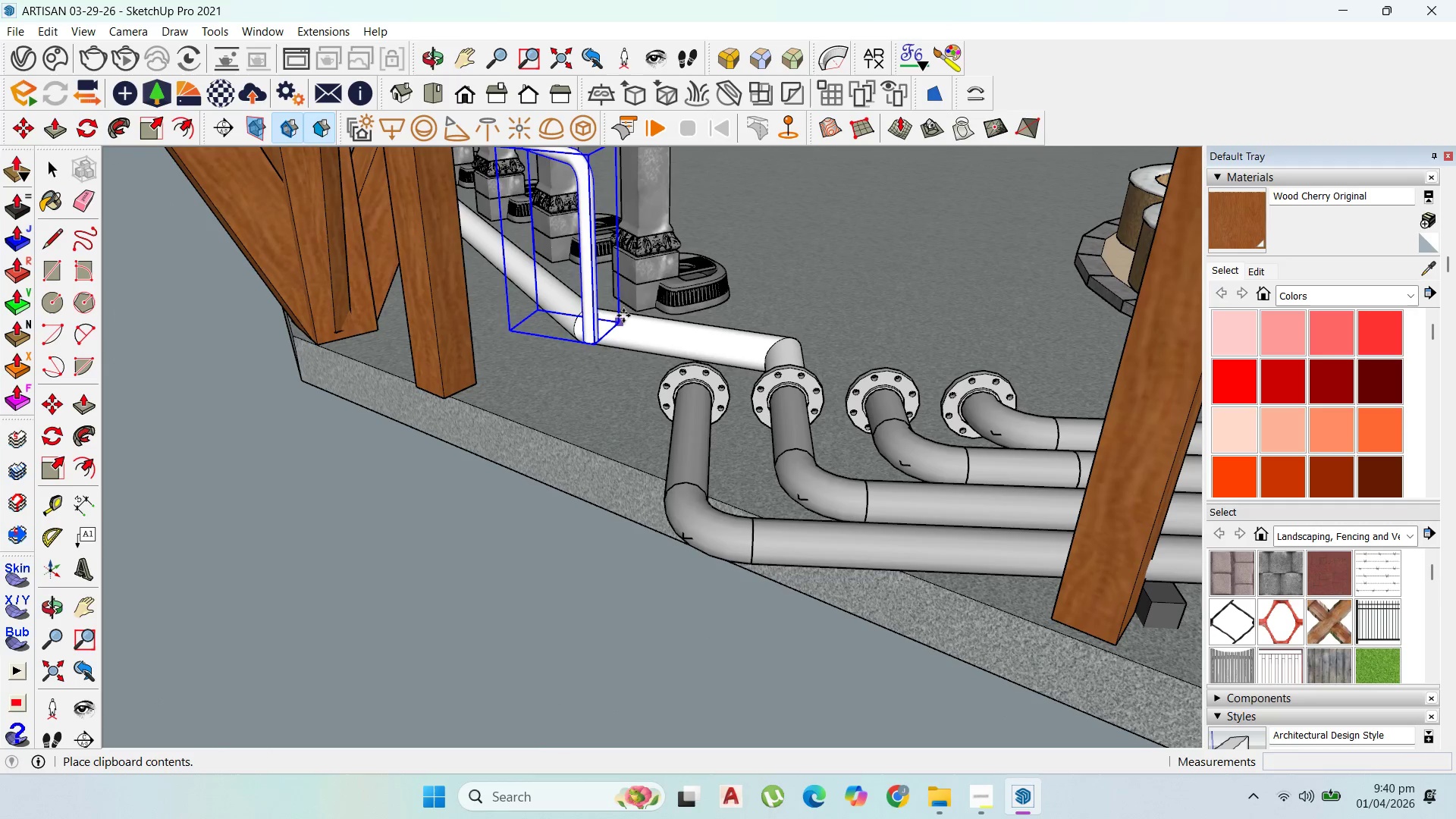 
left_click([623, 315])
 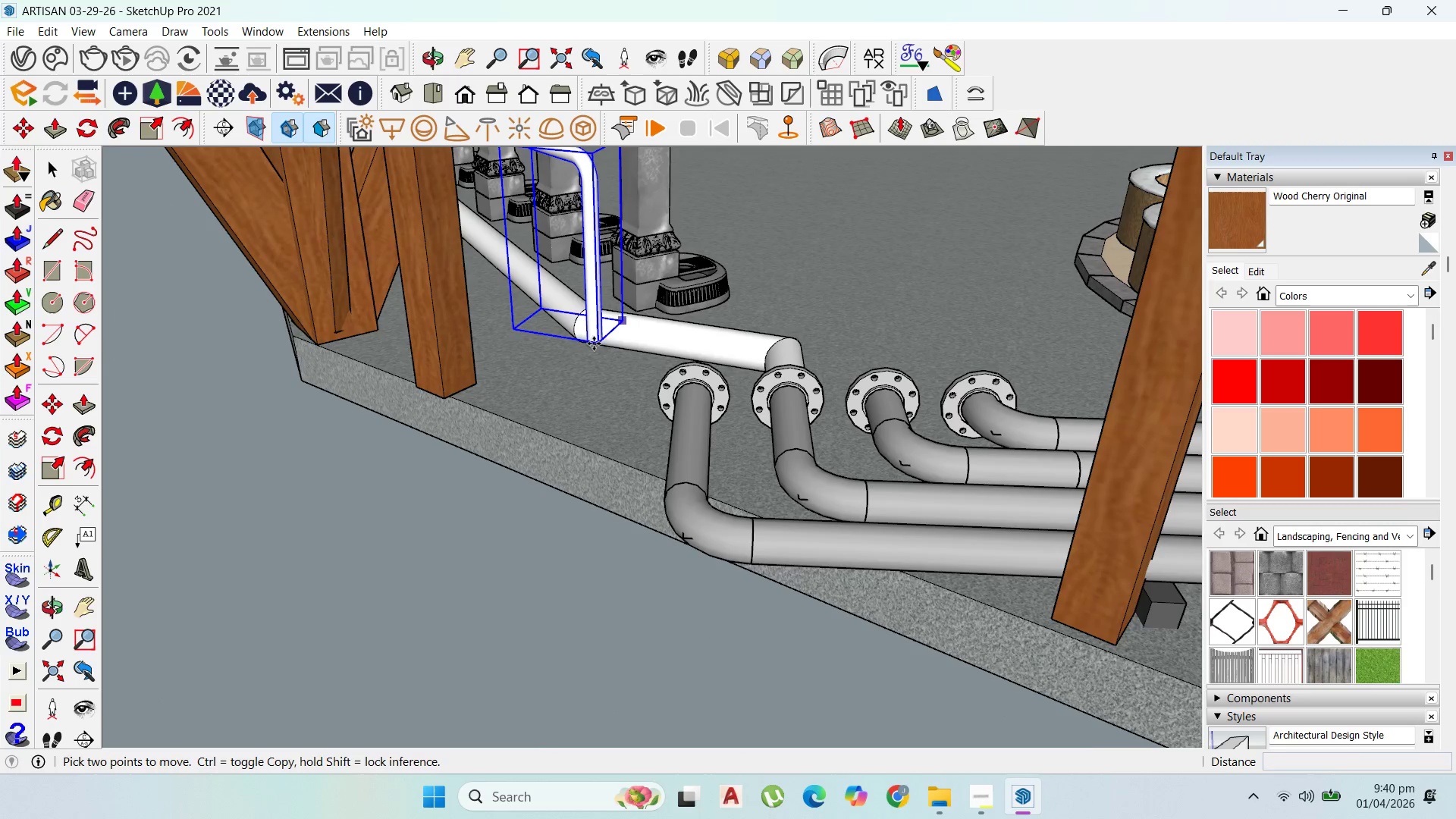 
scroll: coordinate [593, 345], scroll_direction: up, amount: 2.0
 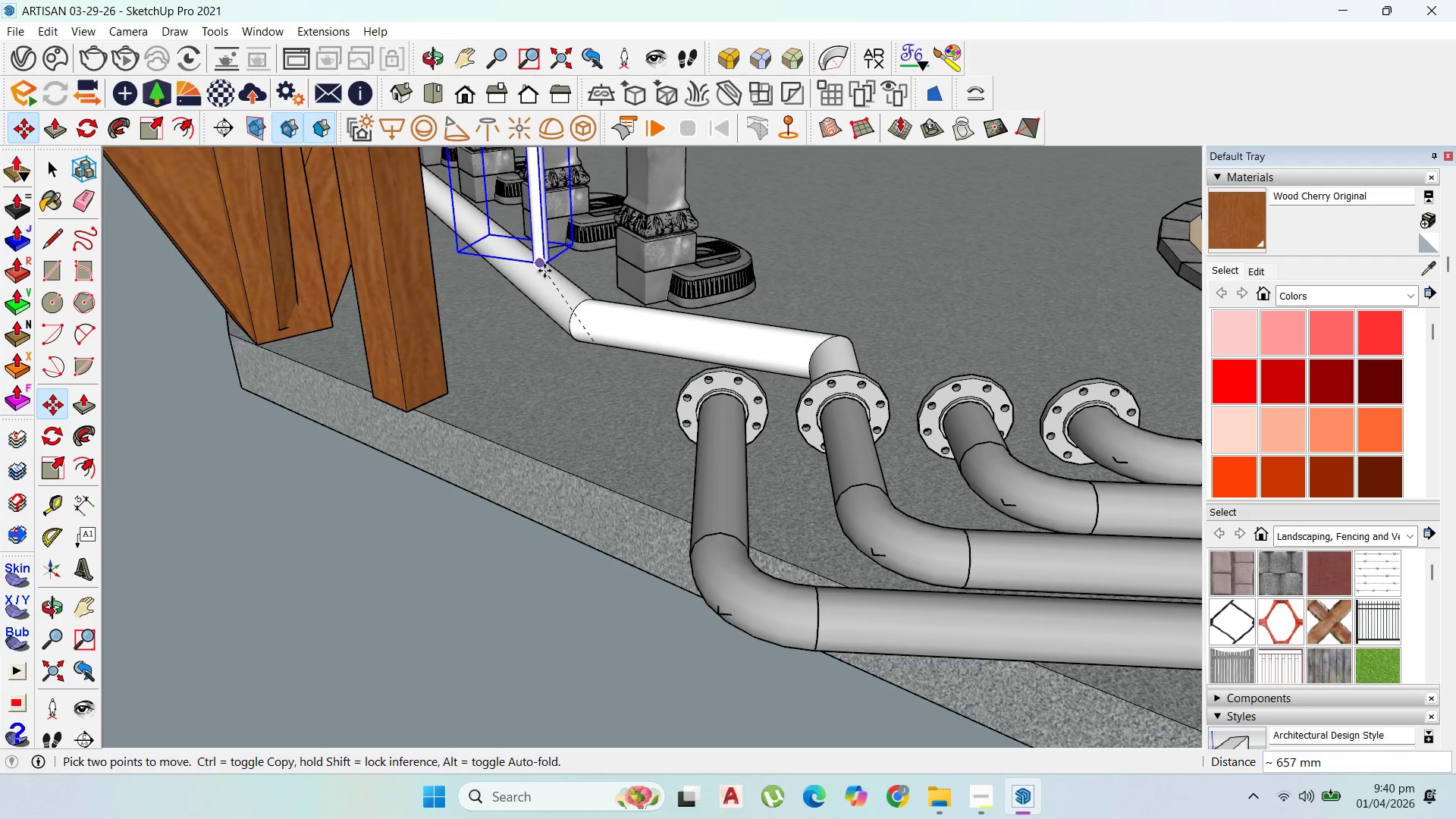 
left_click([544, 271])
 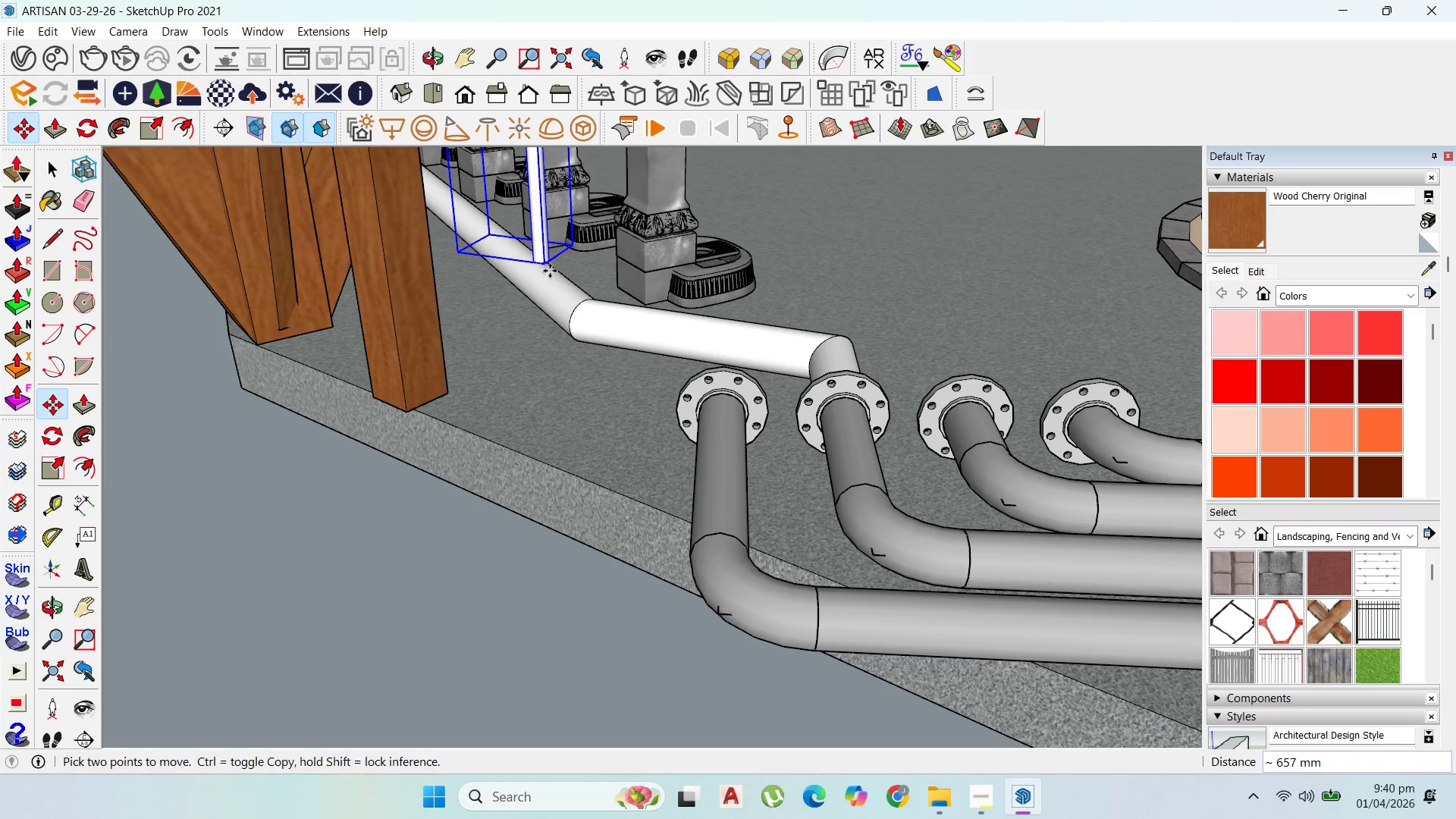 
scroll: coordinate [565, 297], scroll_direction: up, amount: 15.0
 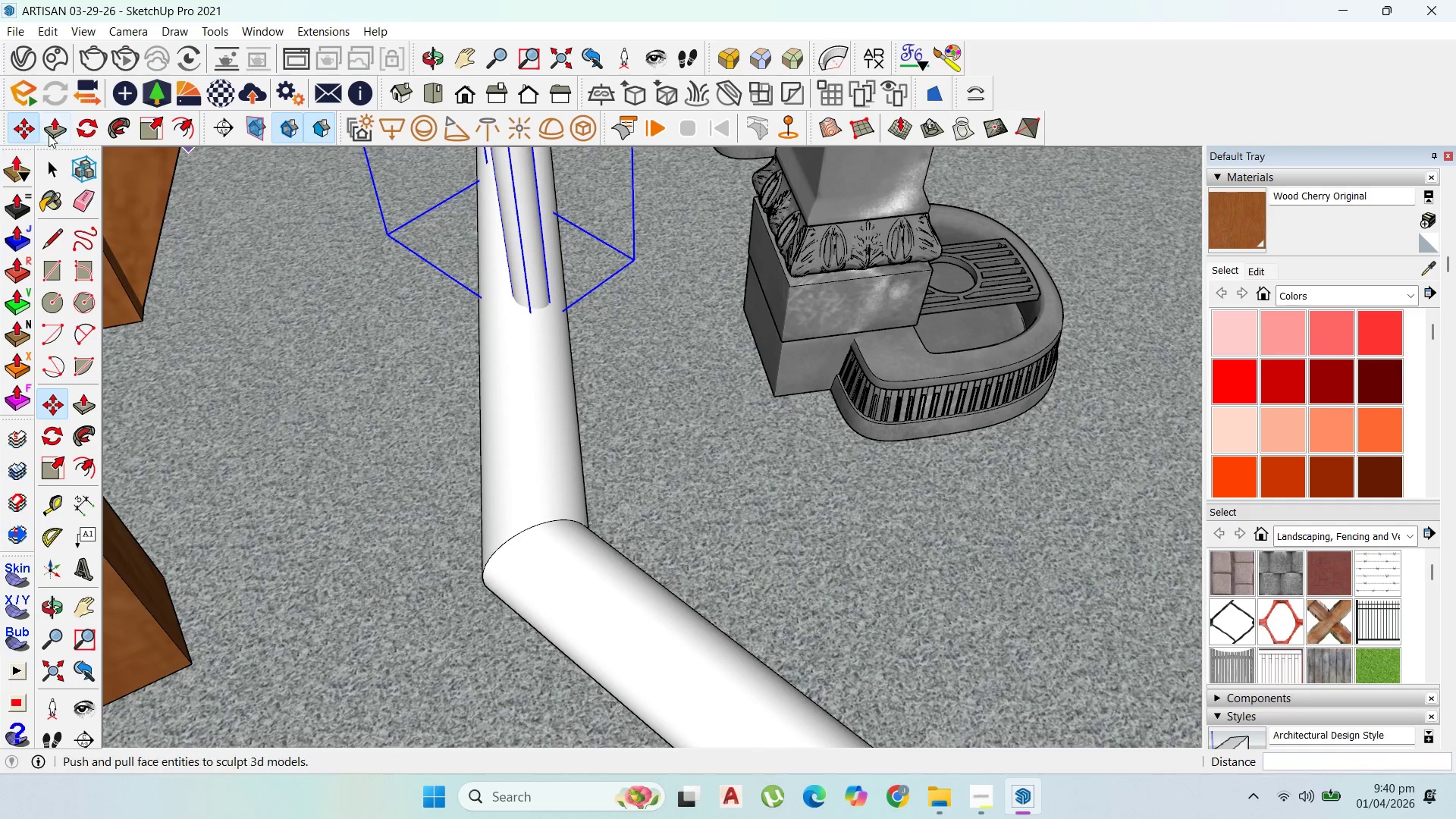 
left_click([93, 135])
 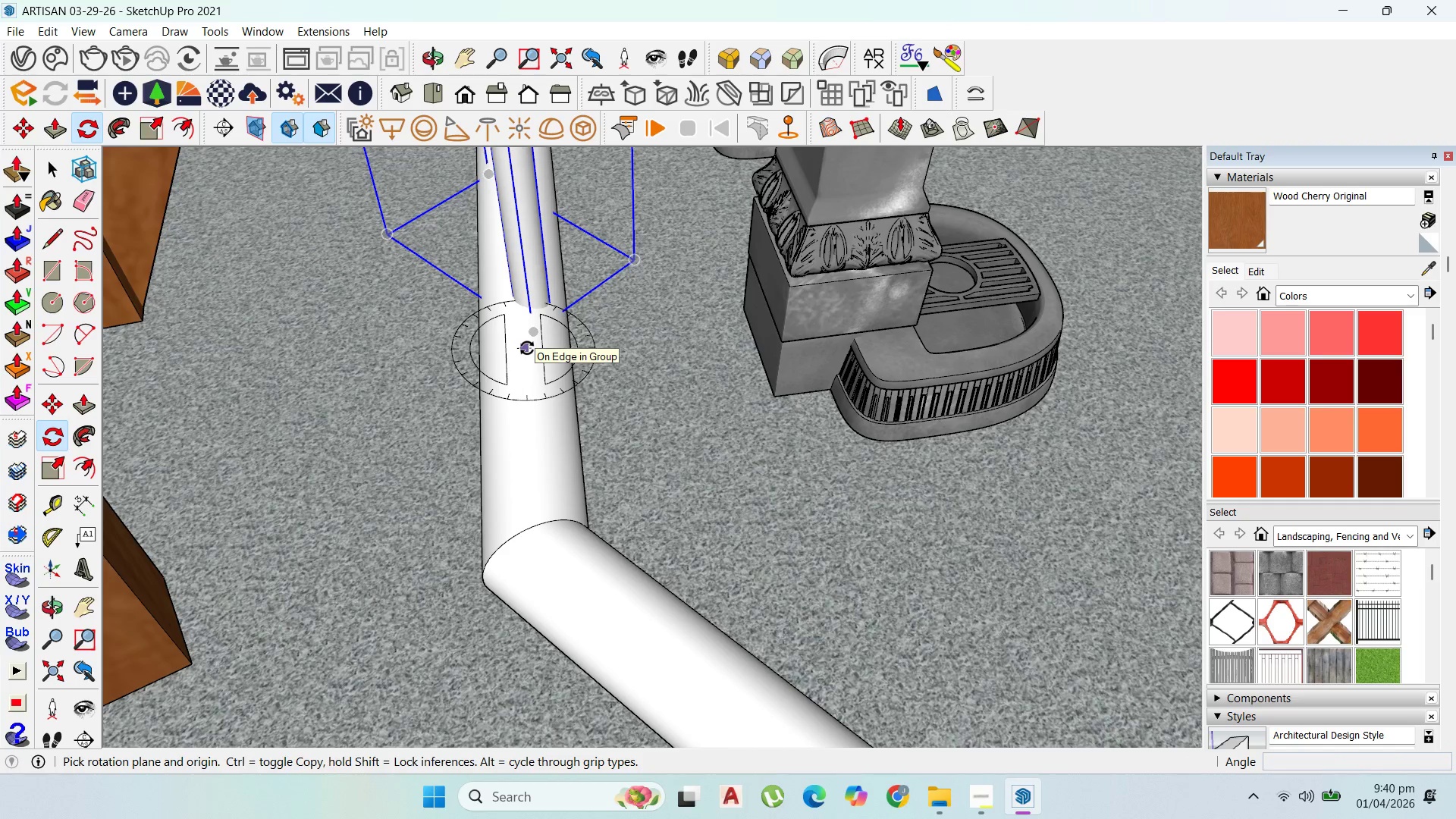 
key(ArrowUp)
 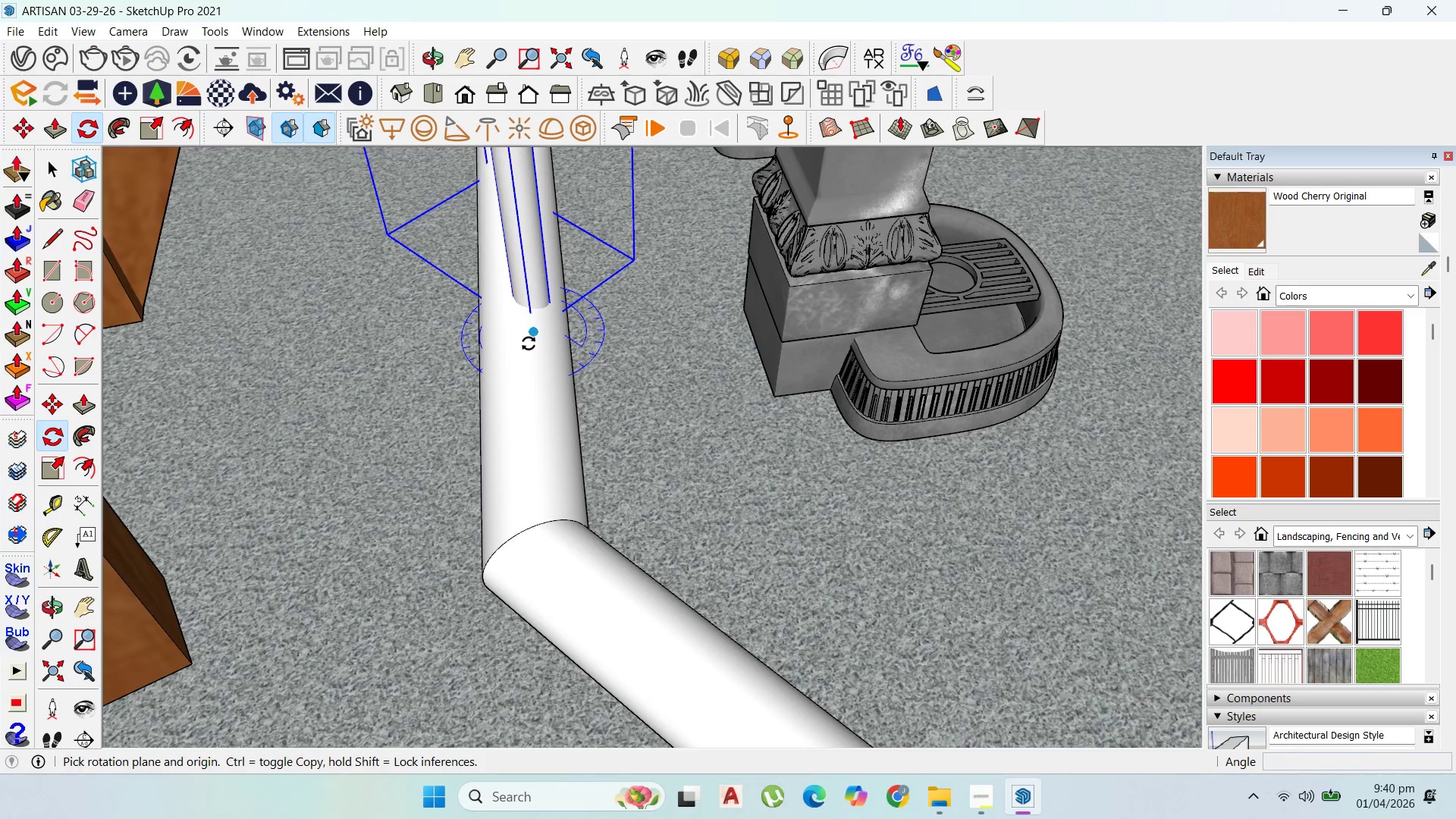 
left_click([529, 344])
 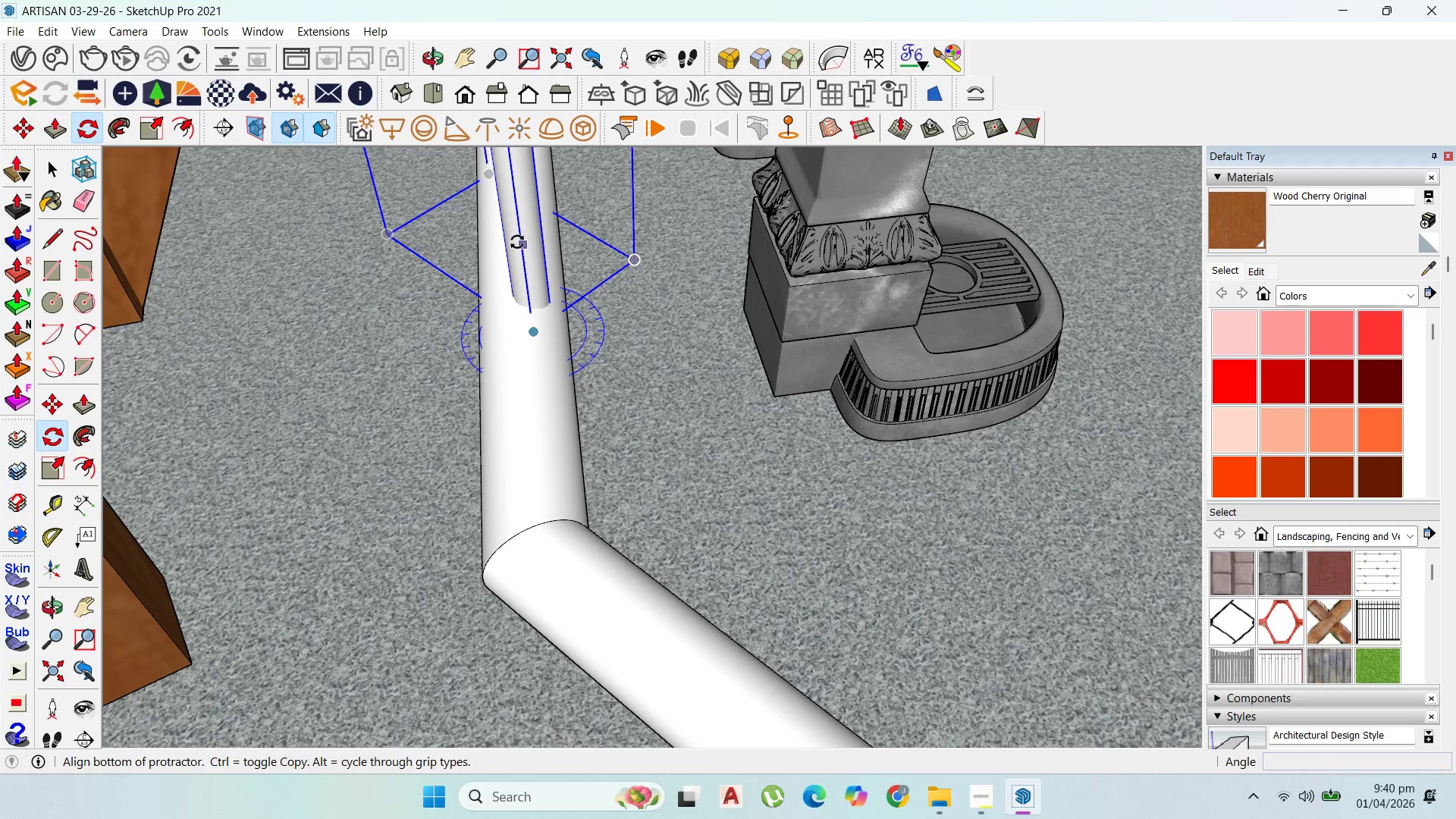 
left_click_drag(start_coordinate=[518, 236], to_coordinate=[523, 235])
 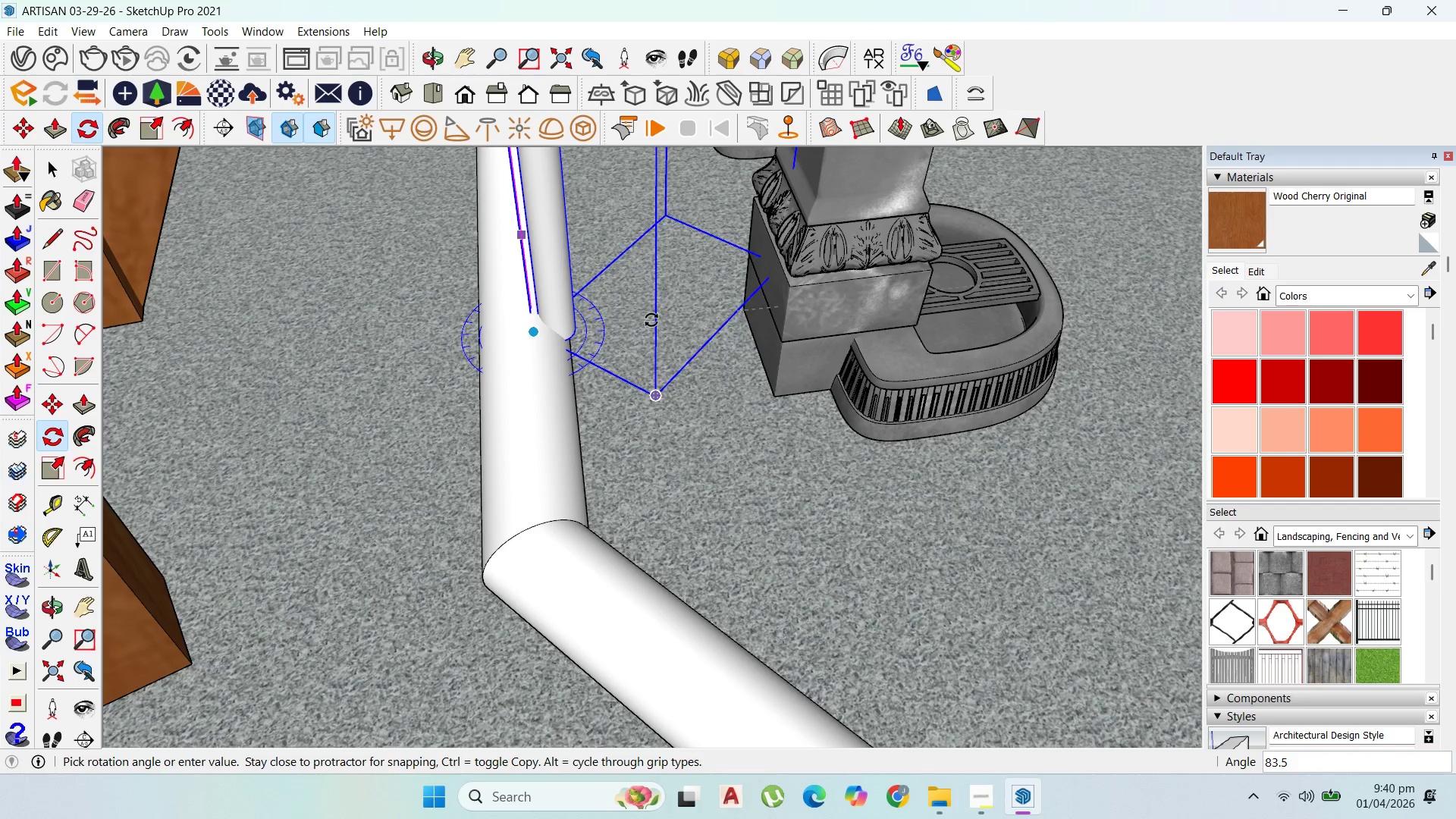 
scroll: coordinate [853, 445], scroll_direction: down, amount: 8.0
 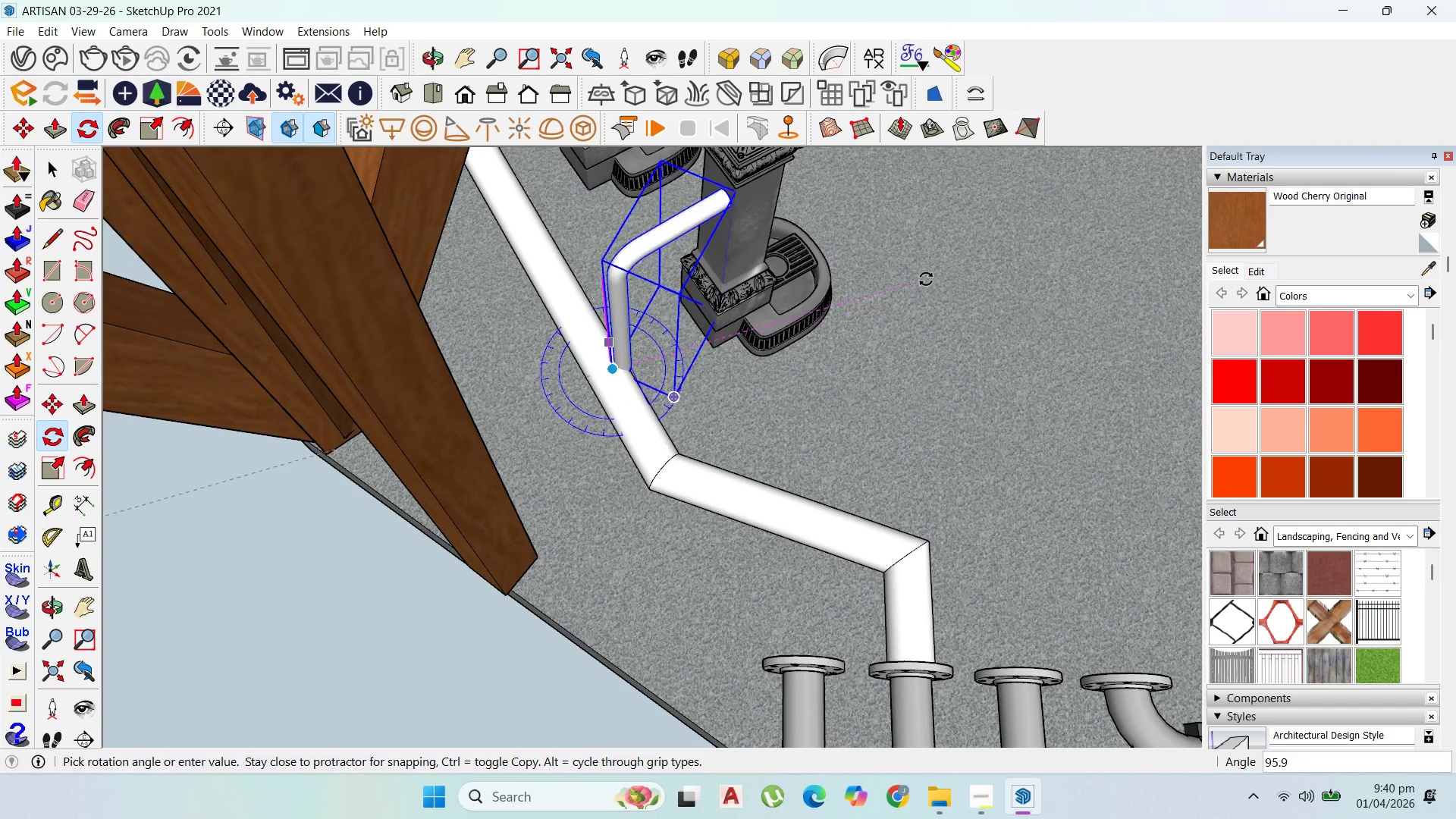 
left_click([927, 279])
 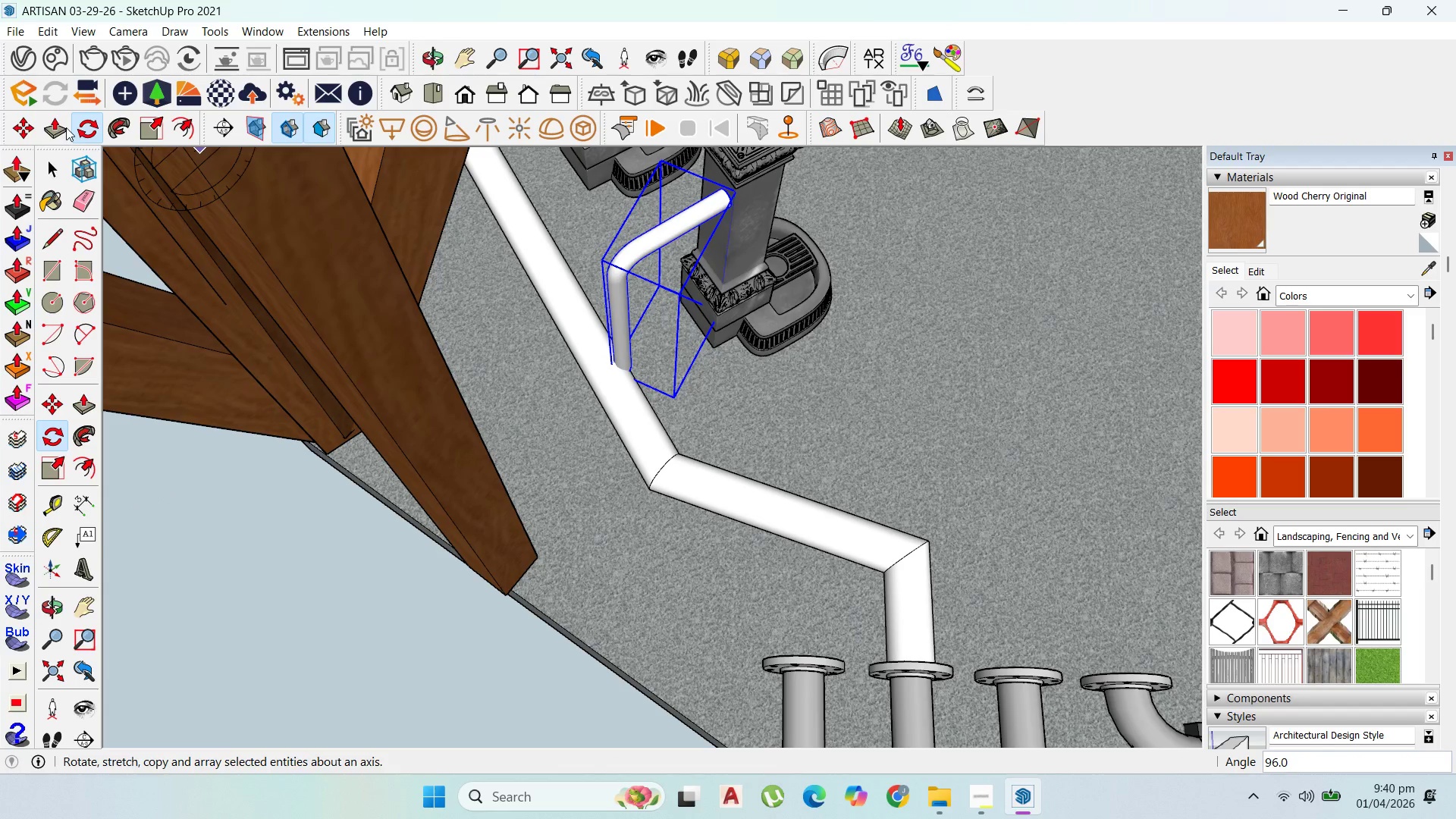 
left_click([38, 123])
 